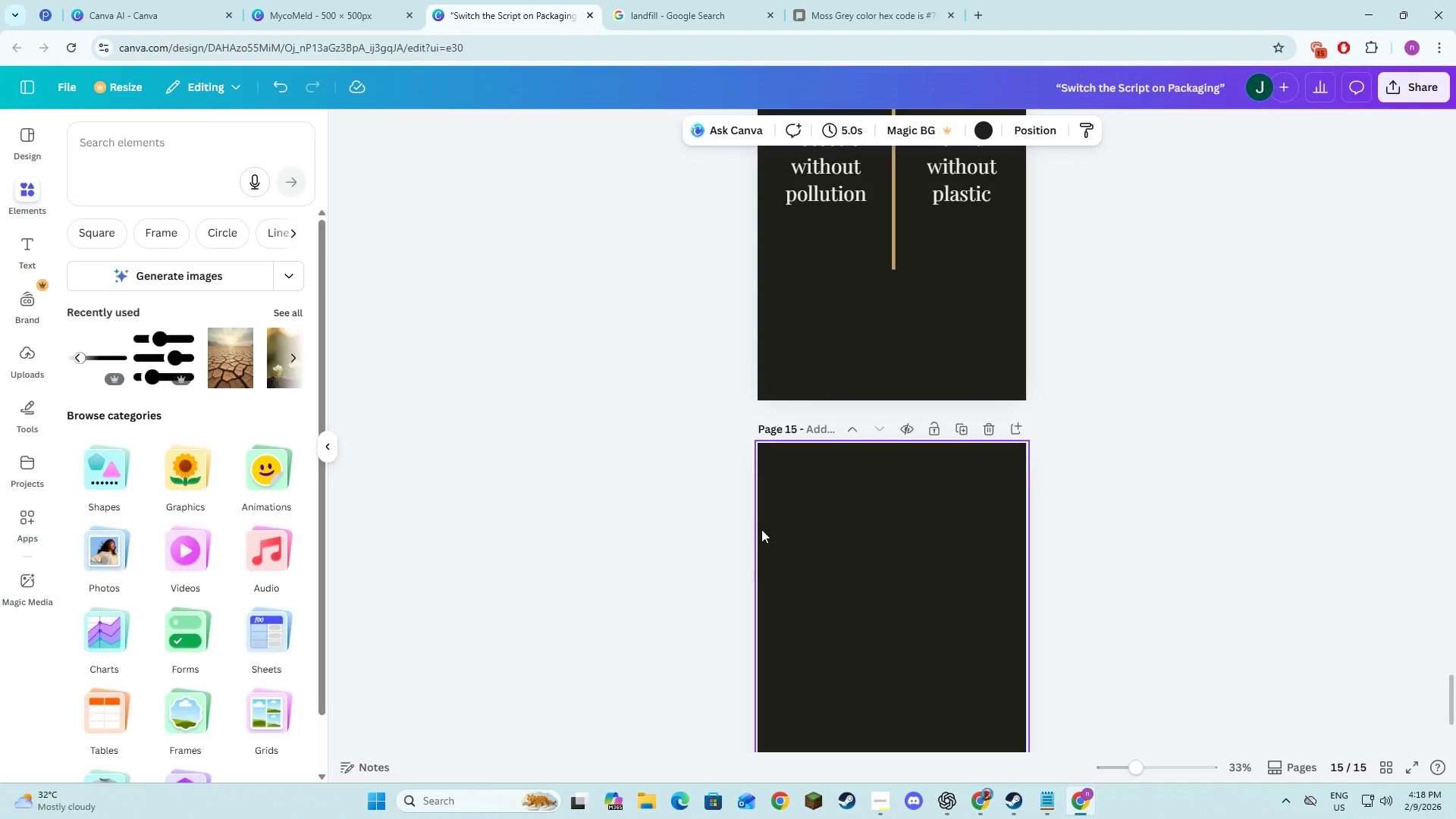 
key(Alt+Tab)
 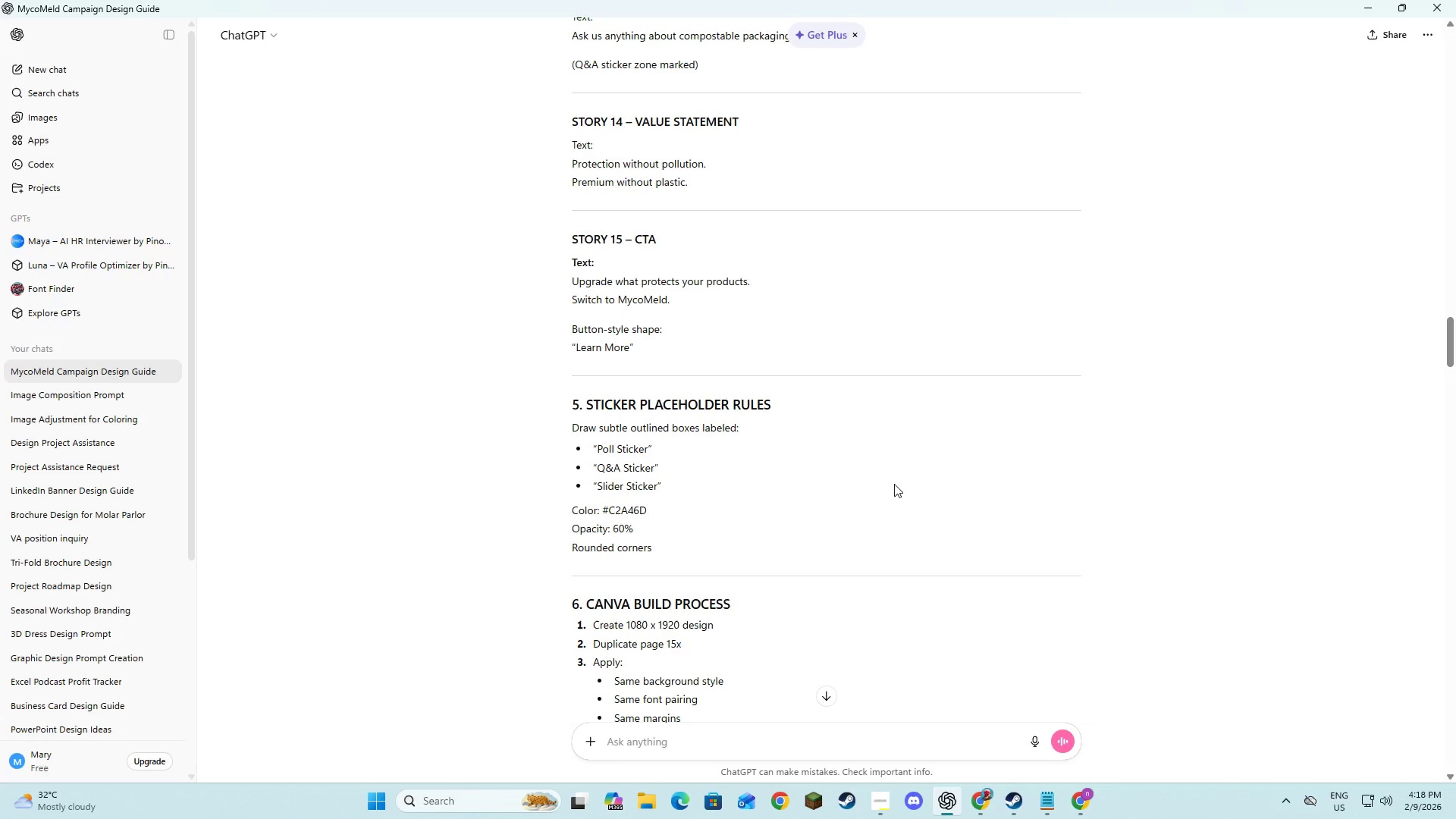 
key(Alt+AltLeft)
 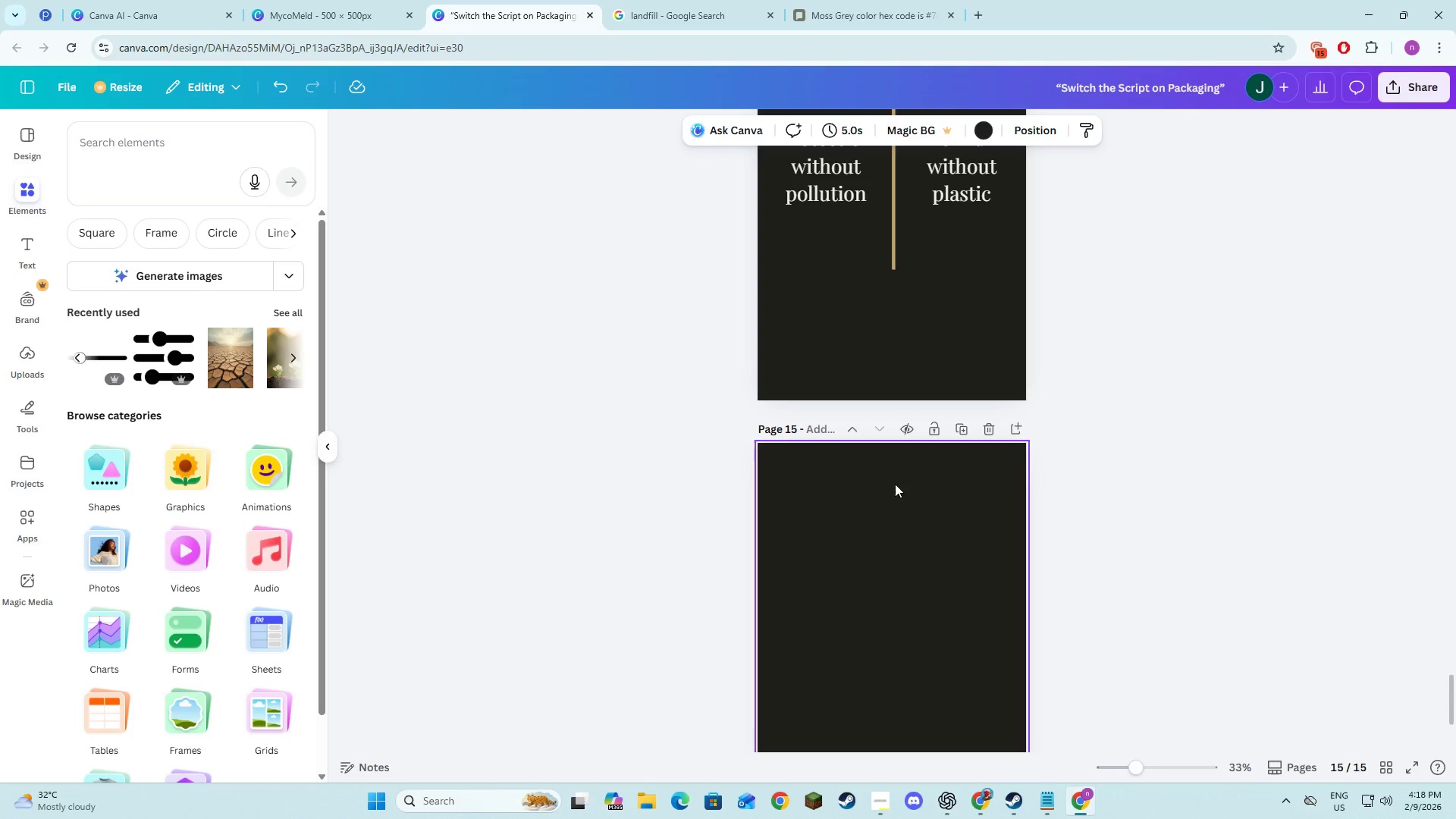 
key(Alt+Tab)
 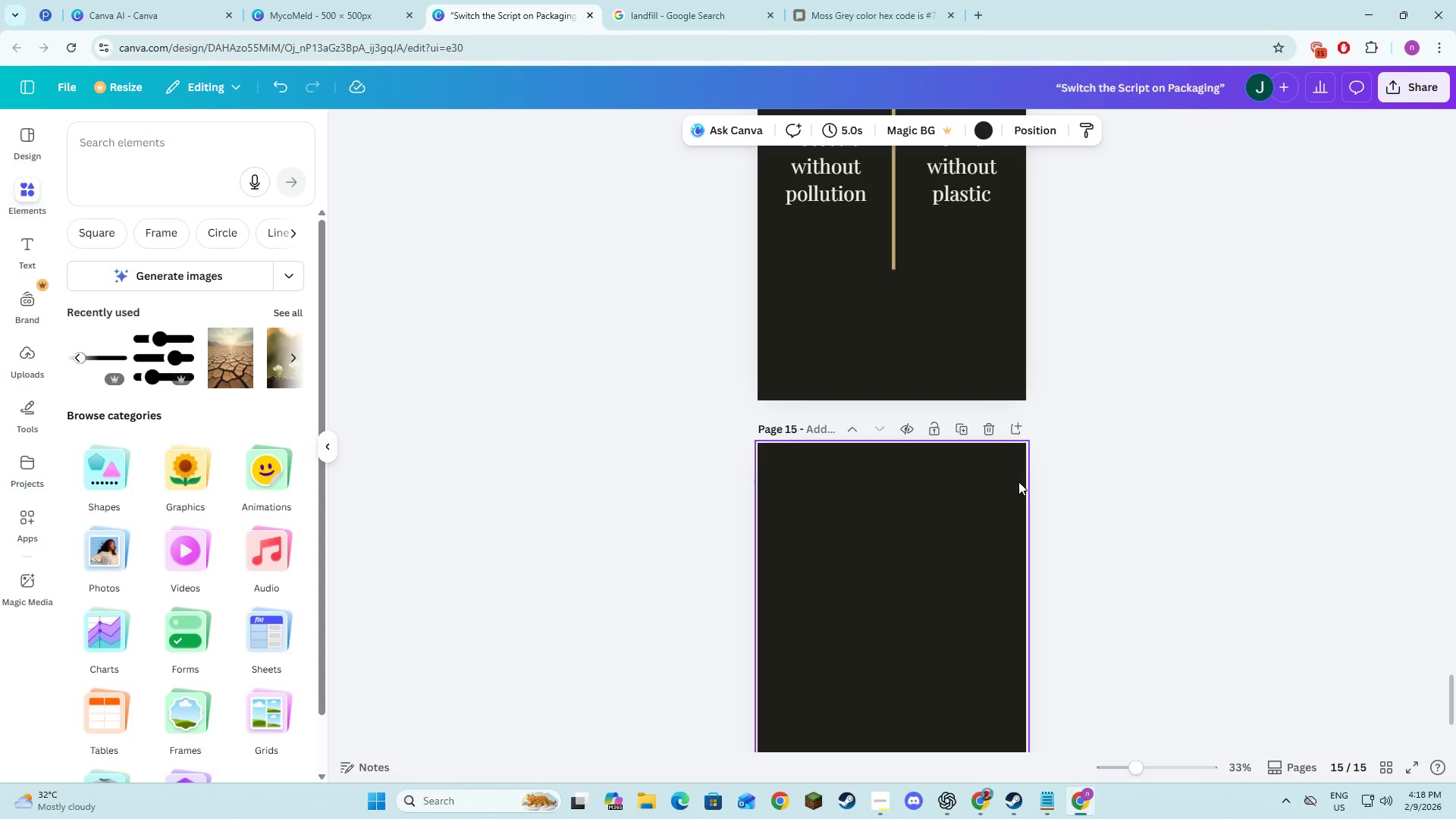 
key(Alt+AltLeft)
 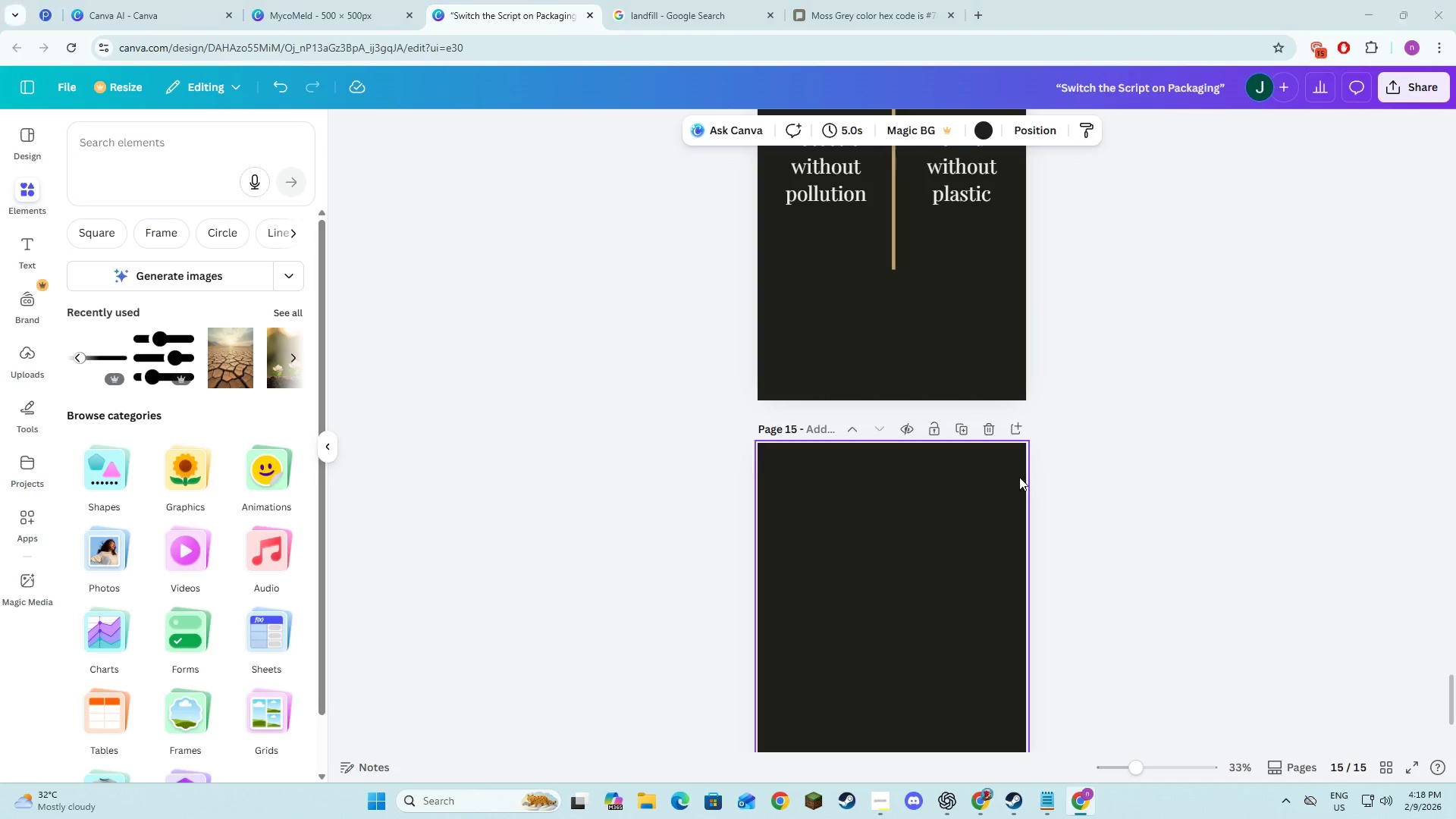 
key(Alt+Tab)
 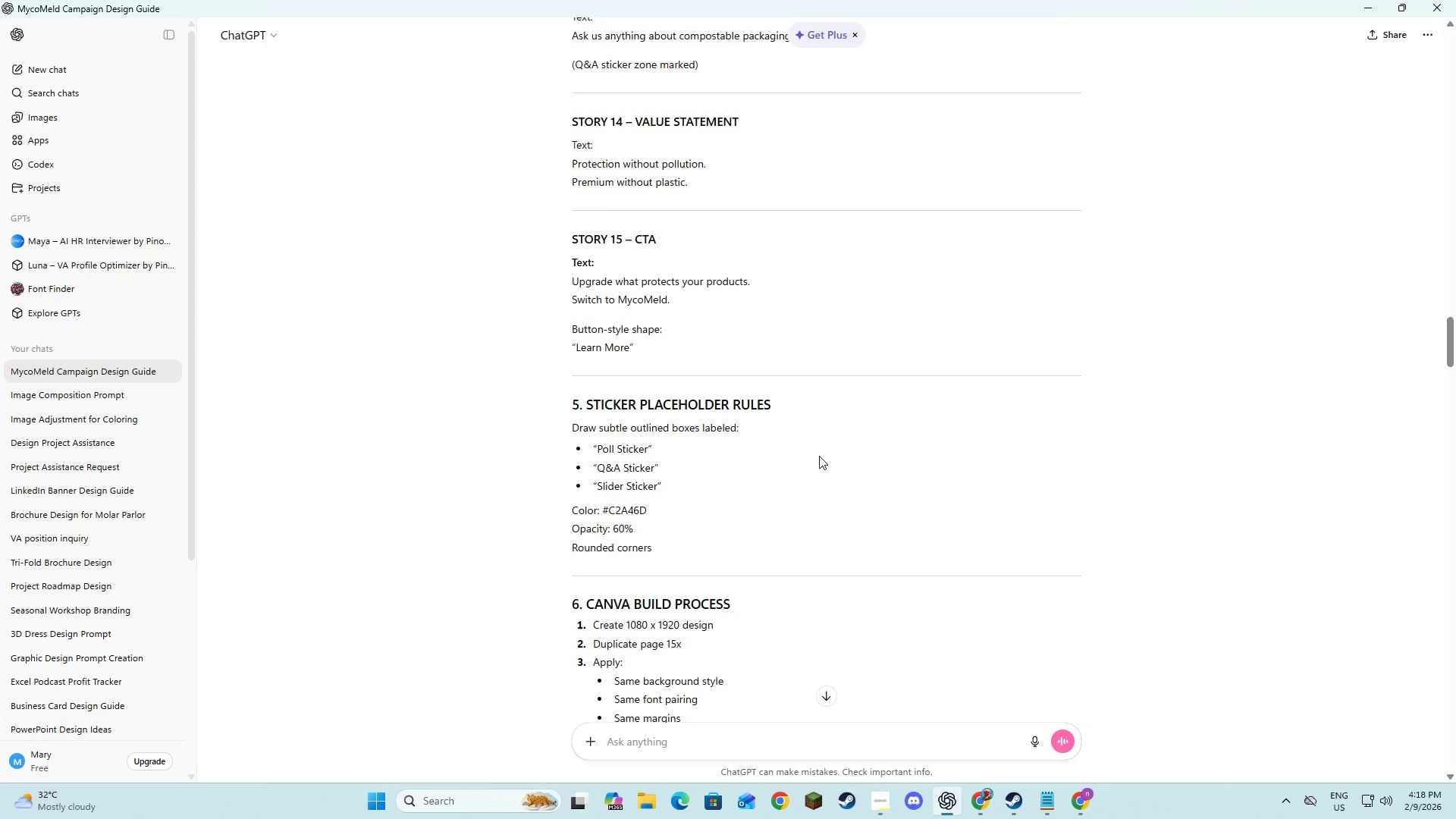 
wait(6.49)
 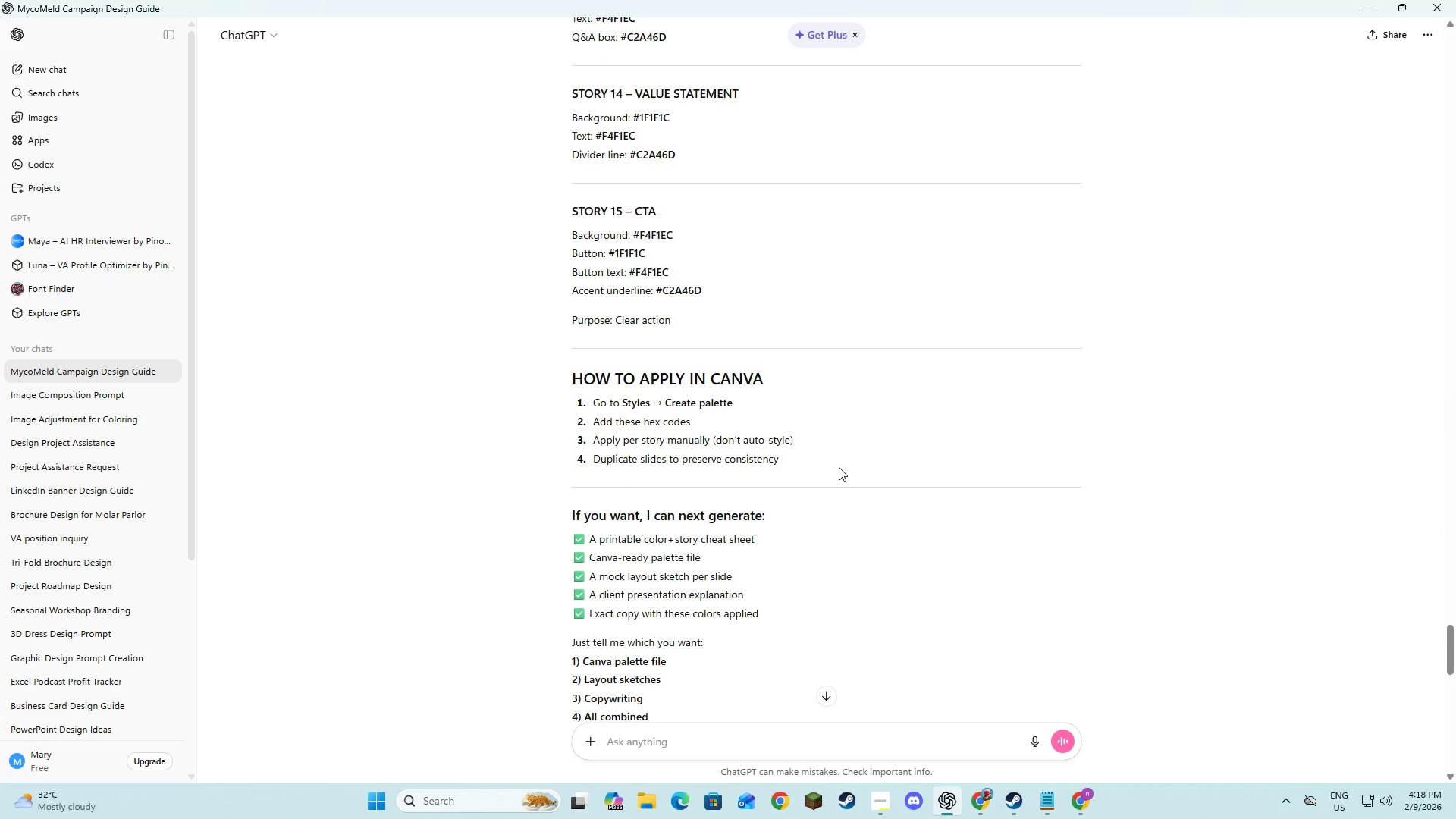 
key(Alt+AltLeft)
 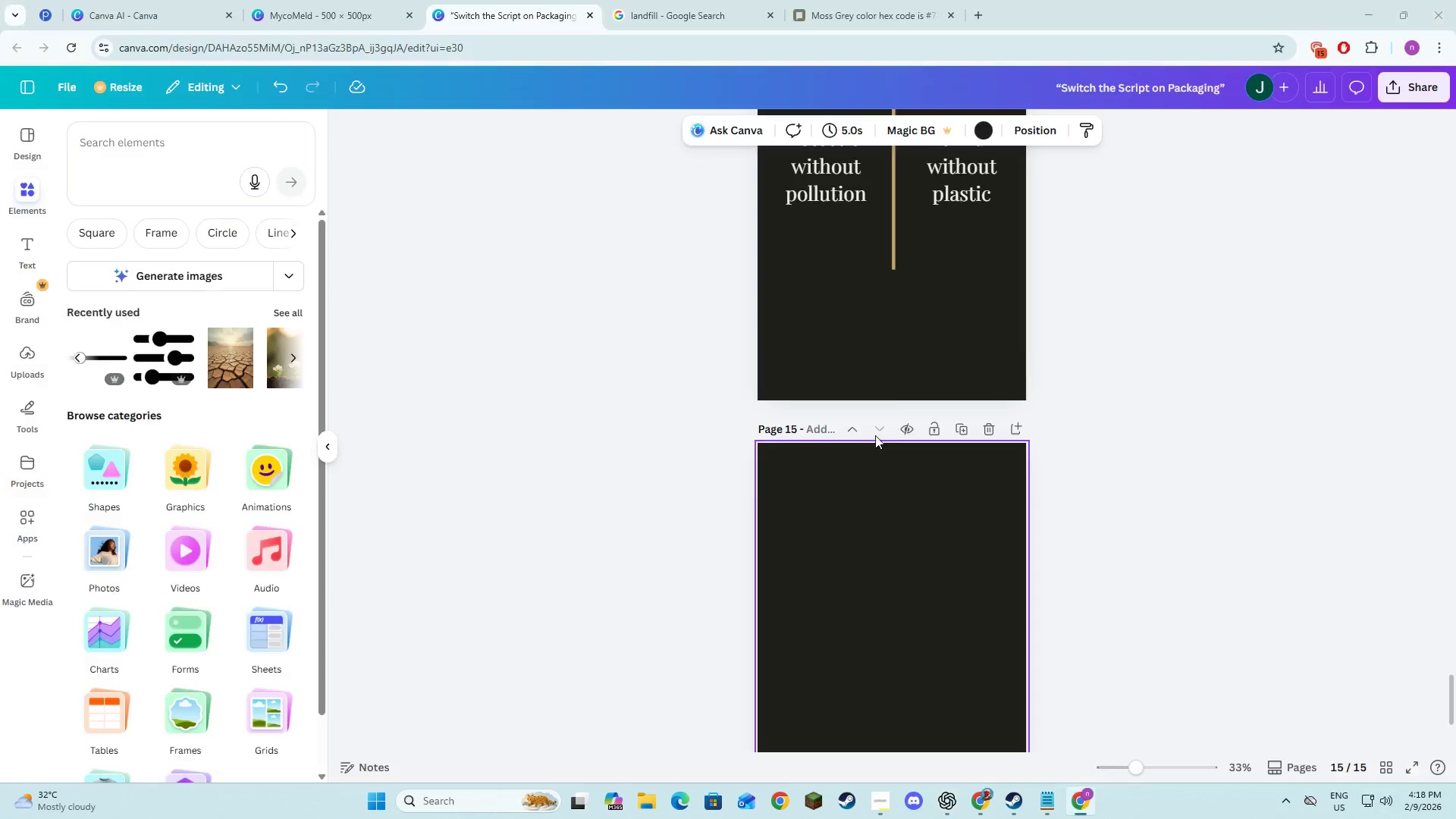 
key(Alt+Tab)
 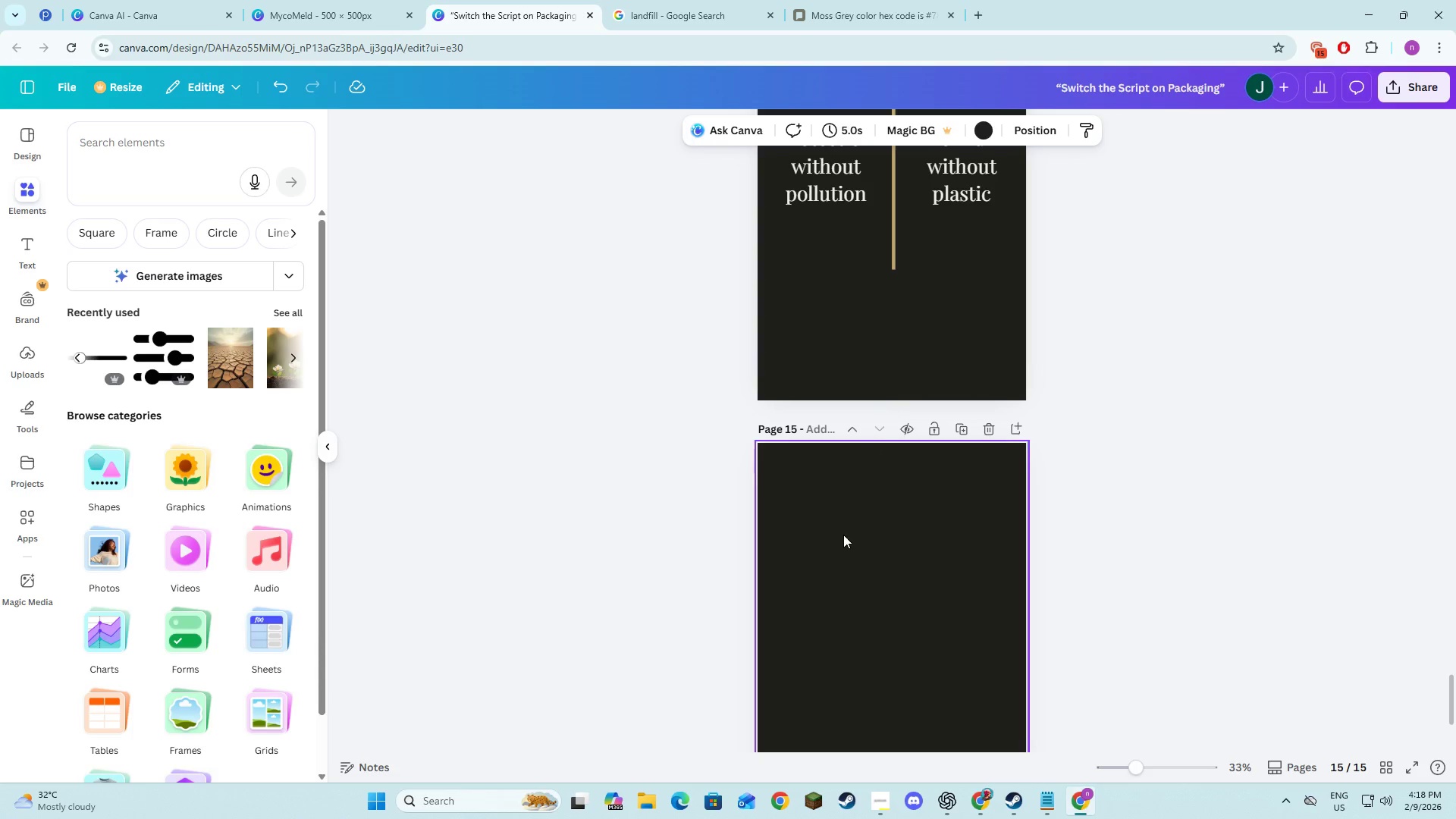 
scroll: coordinate [839, 467], scroll_direction: down, amount: 62.0
 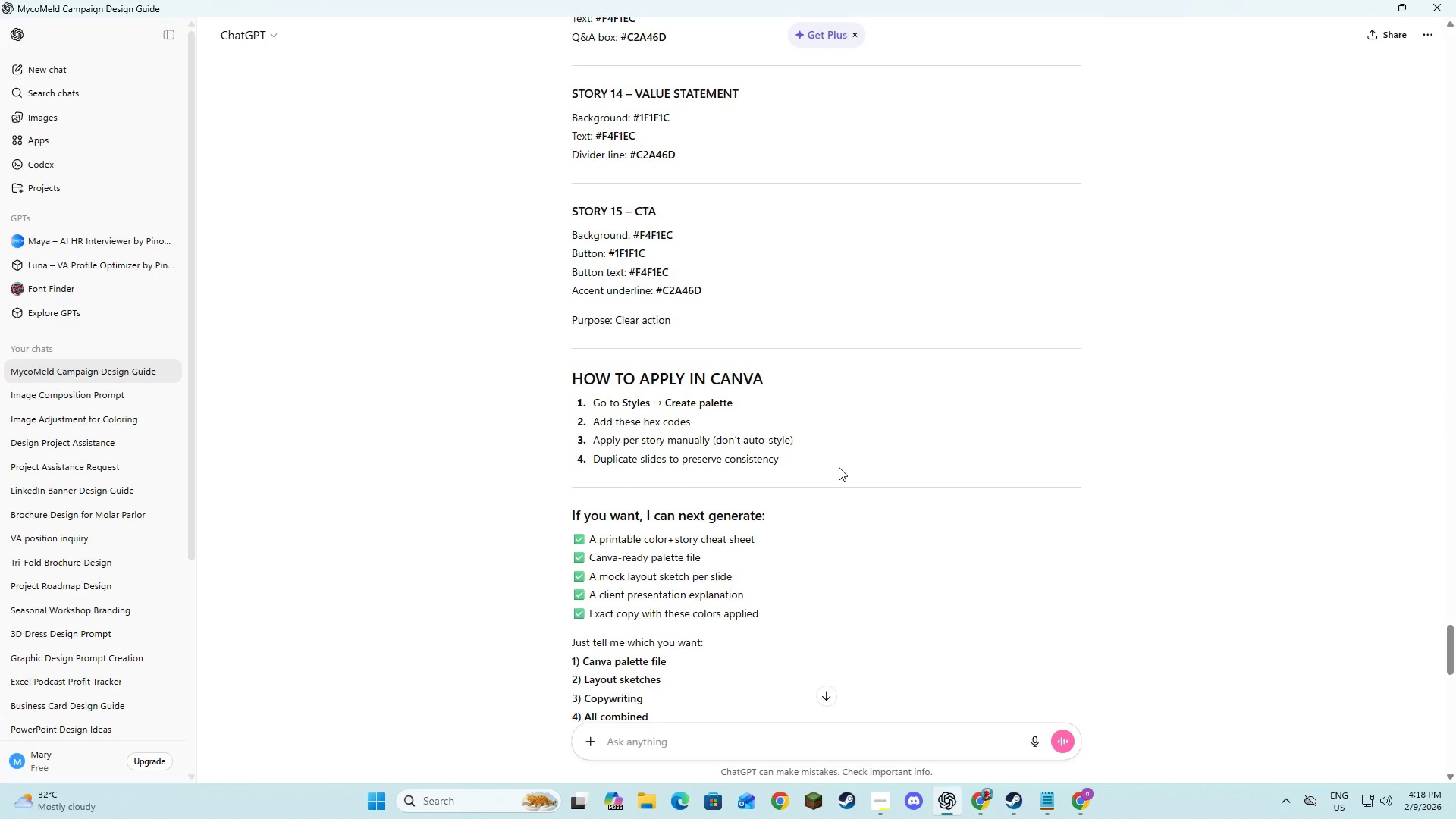 
left_click([846, 539])
 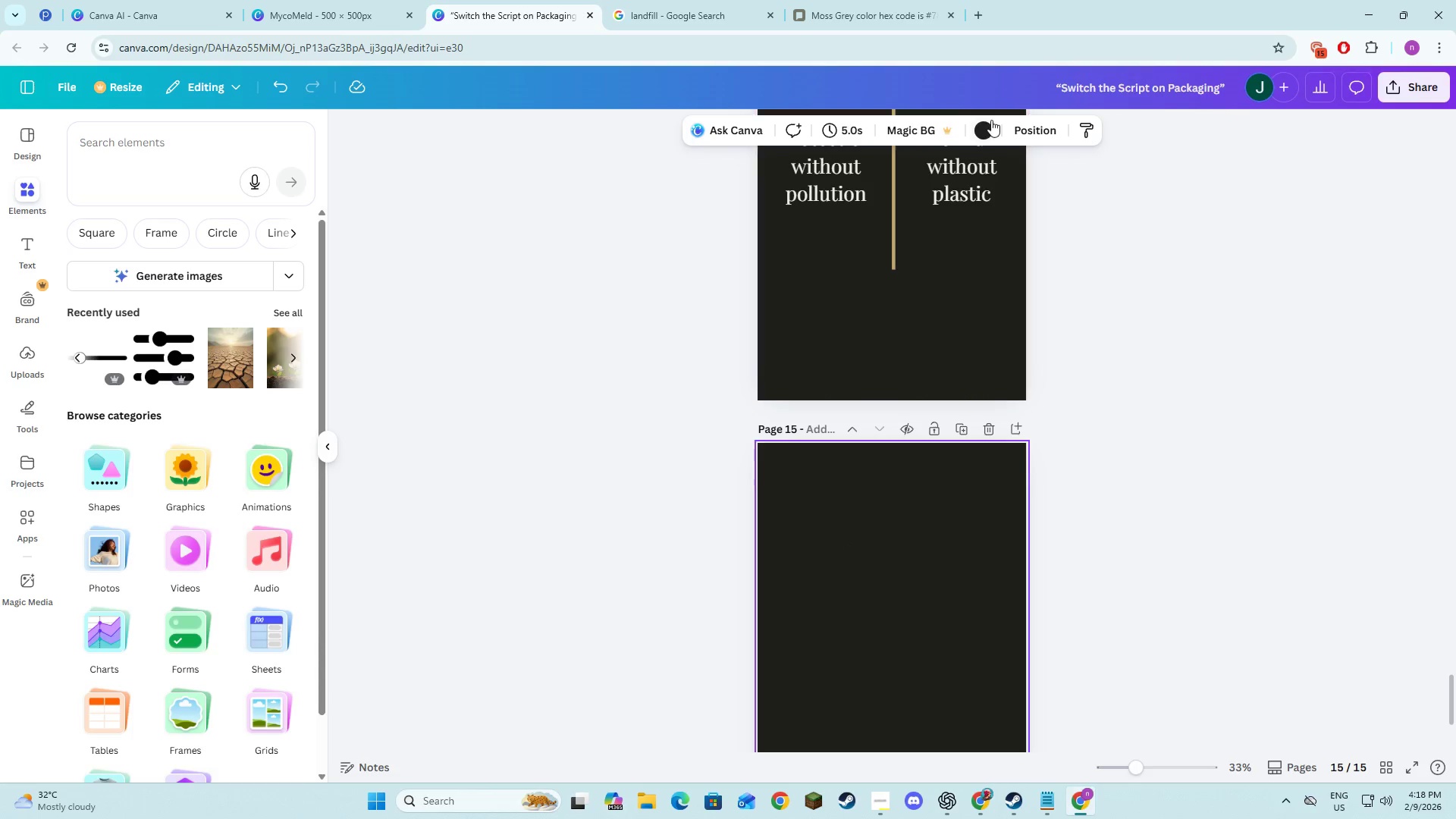 
left_click([989, 127])
 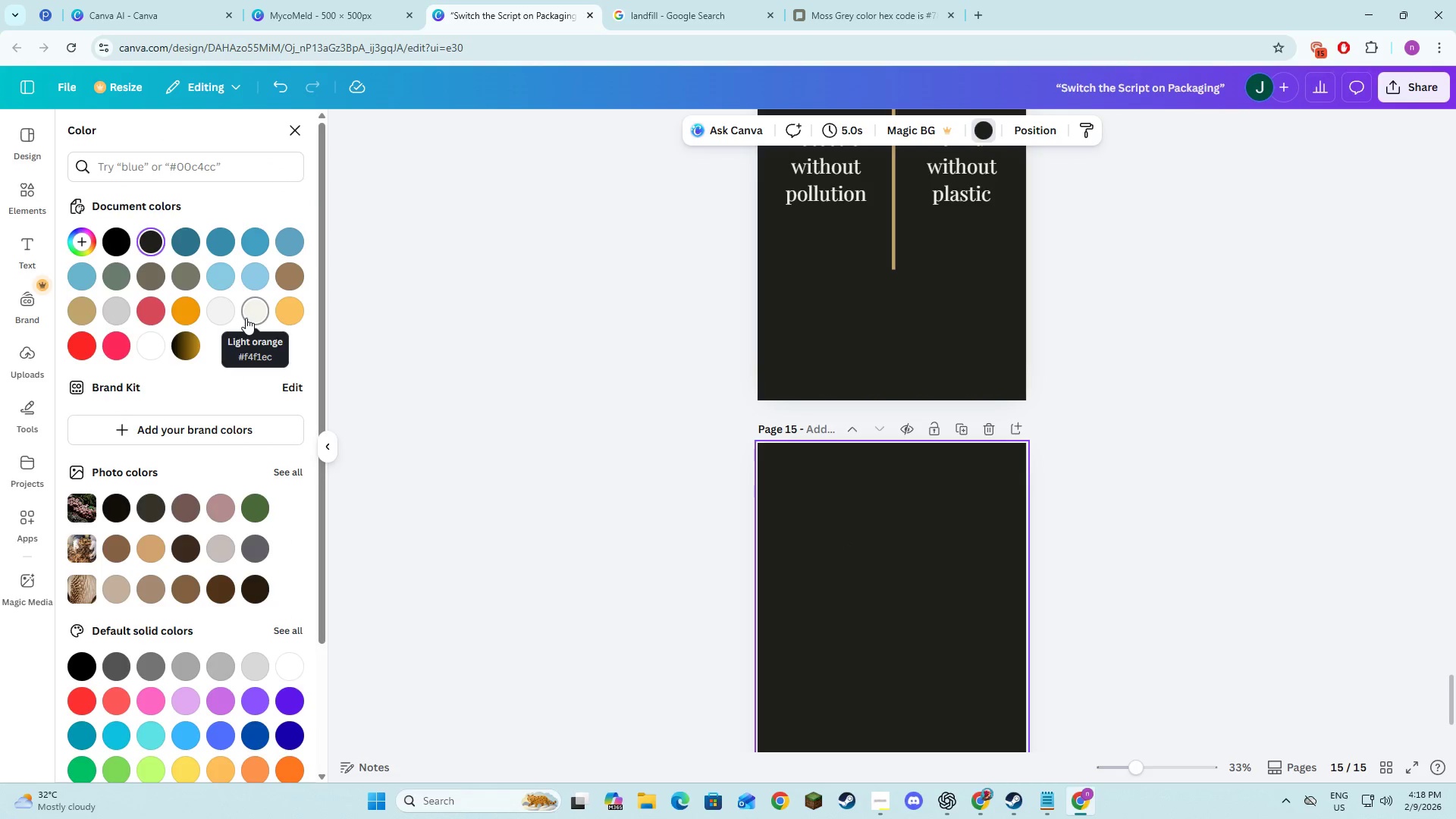 
double_click([514, 551])
 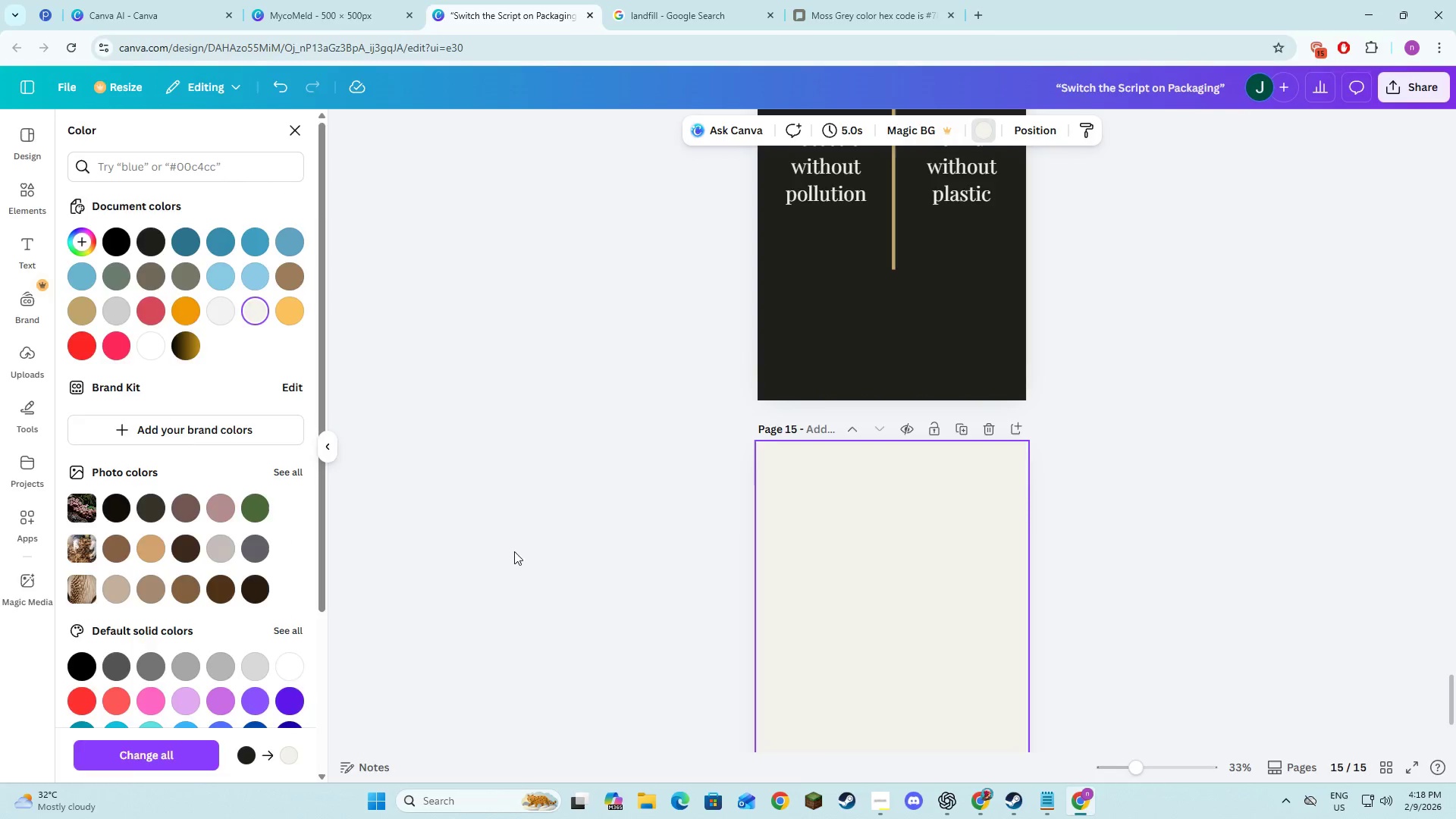 
key(Alt+AltLeft)
 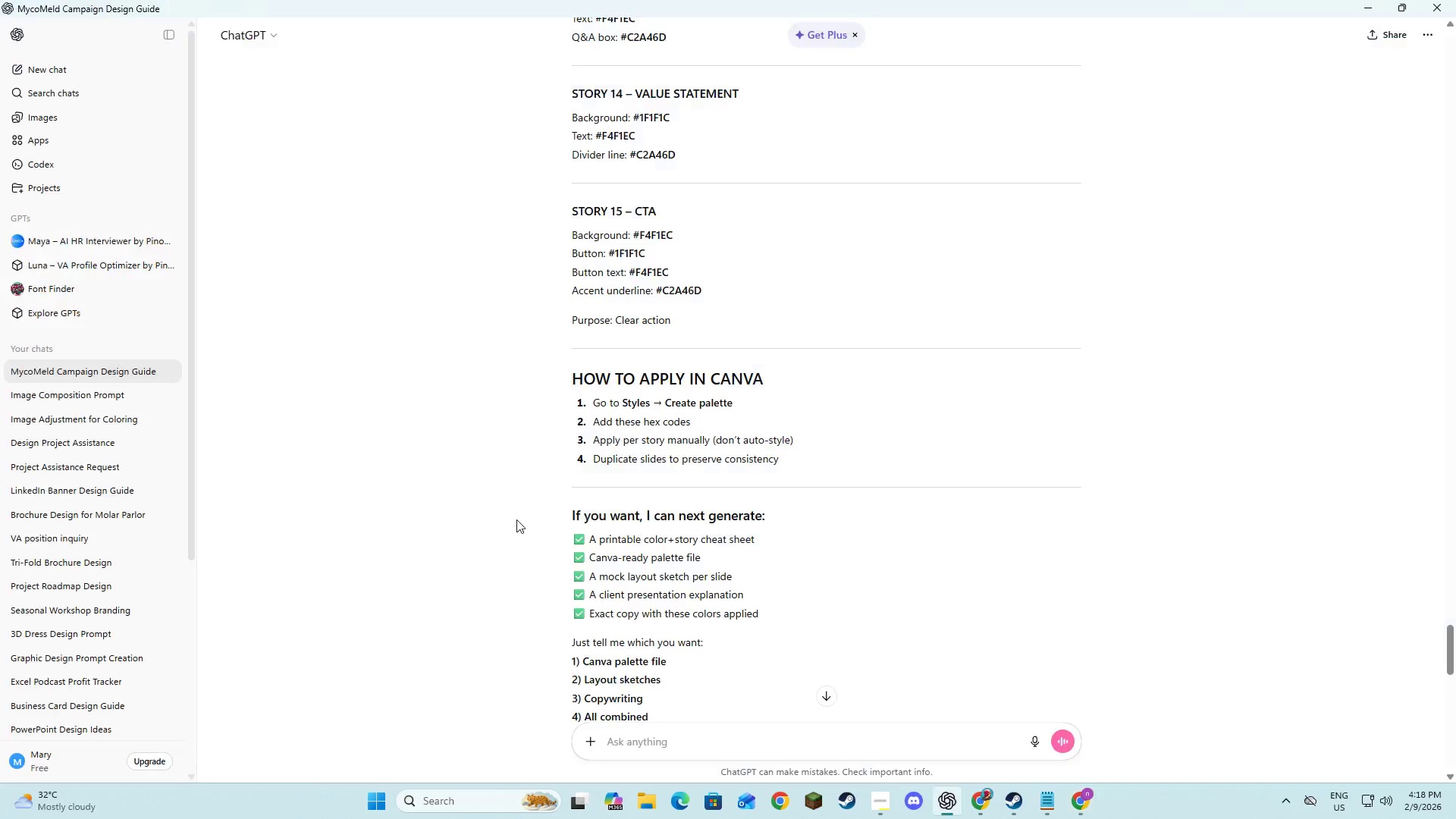 
key(Alt+Tab)
 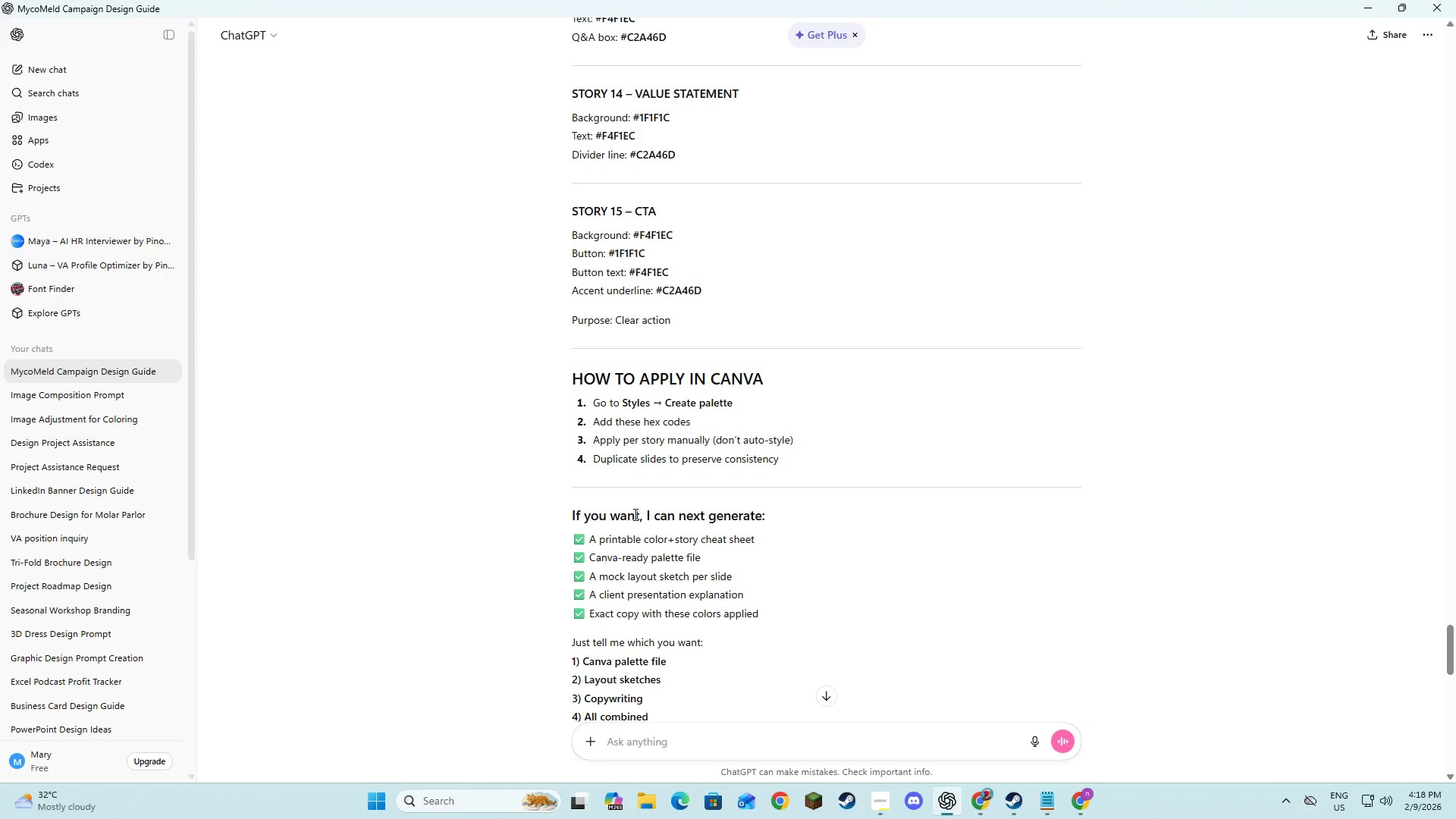 
wait(12.95)
 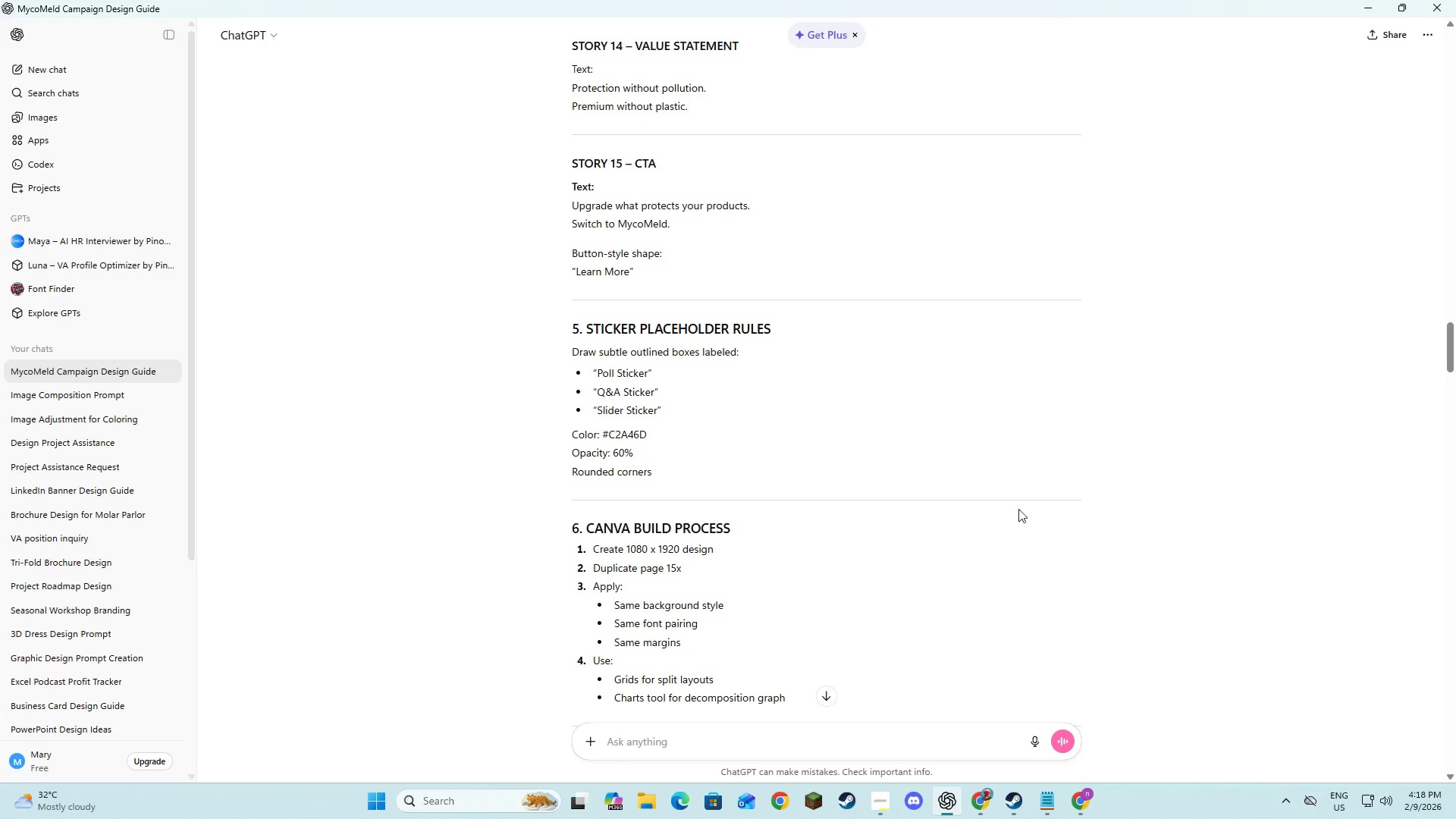 
key(Alt+AltLeft)
 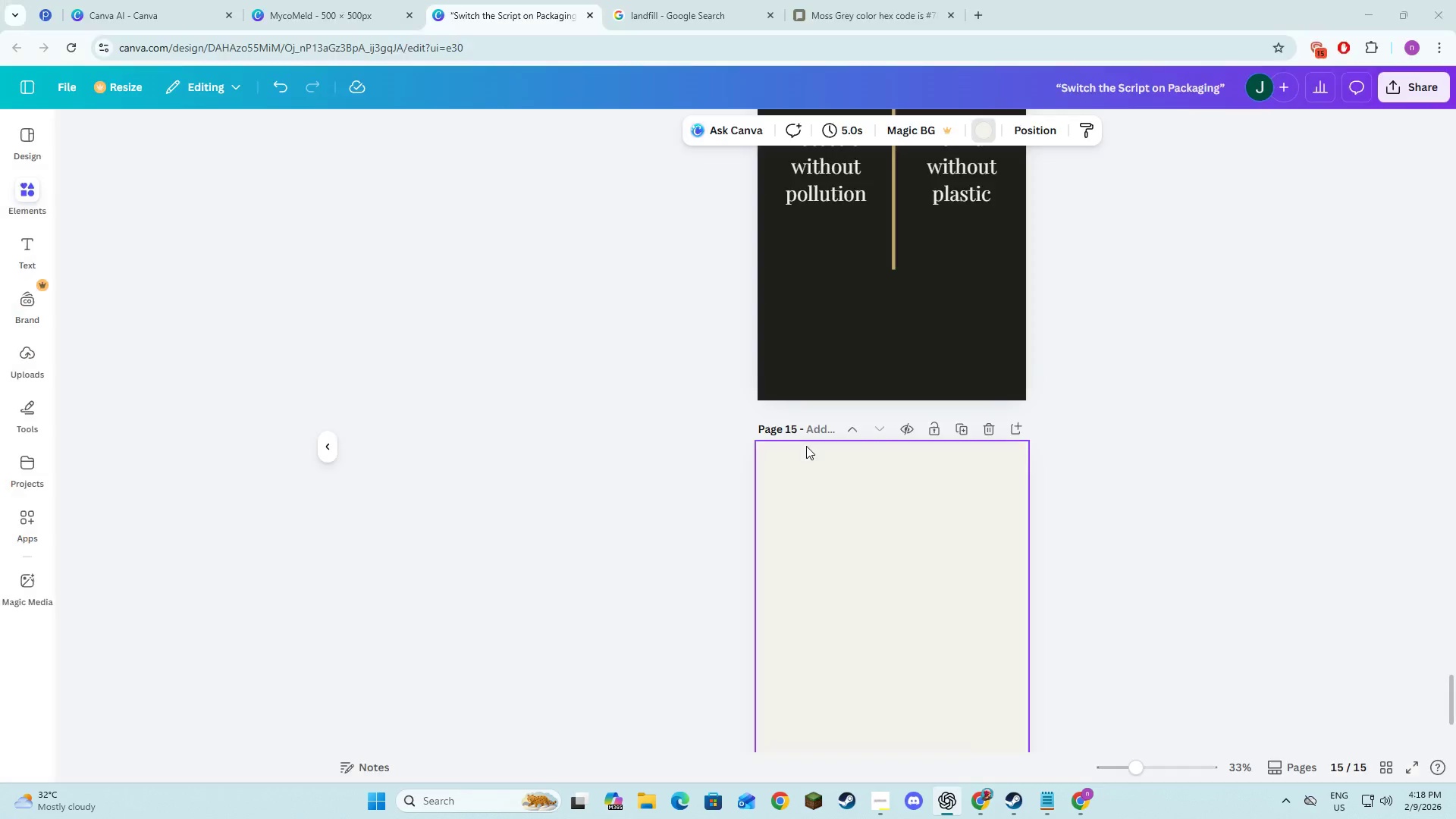 
key(Alt+Tab)
 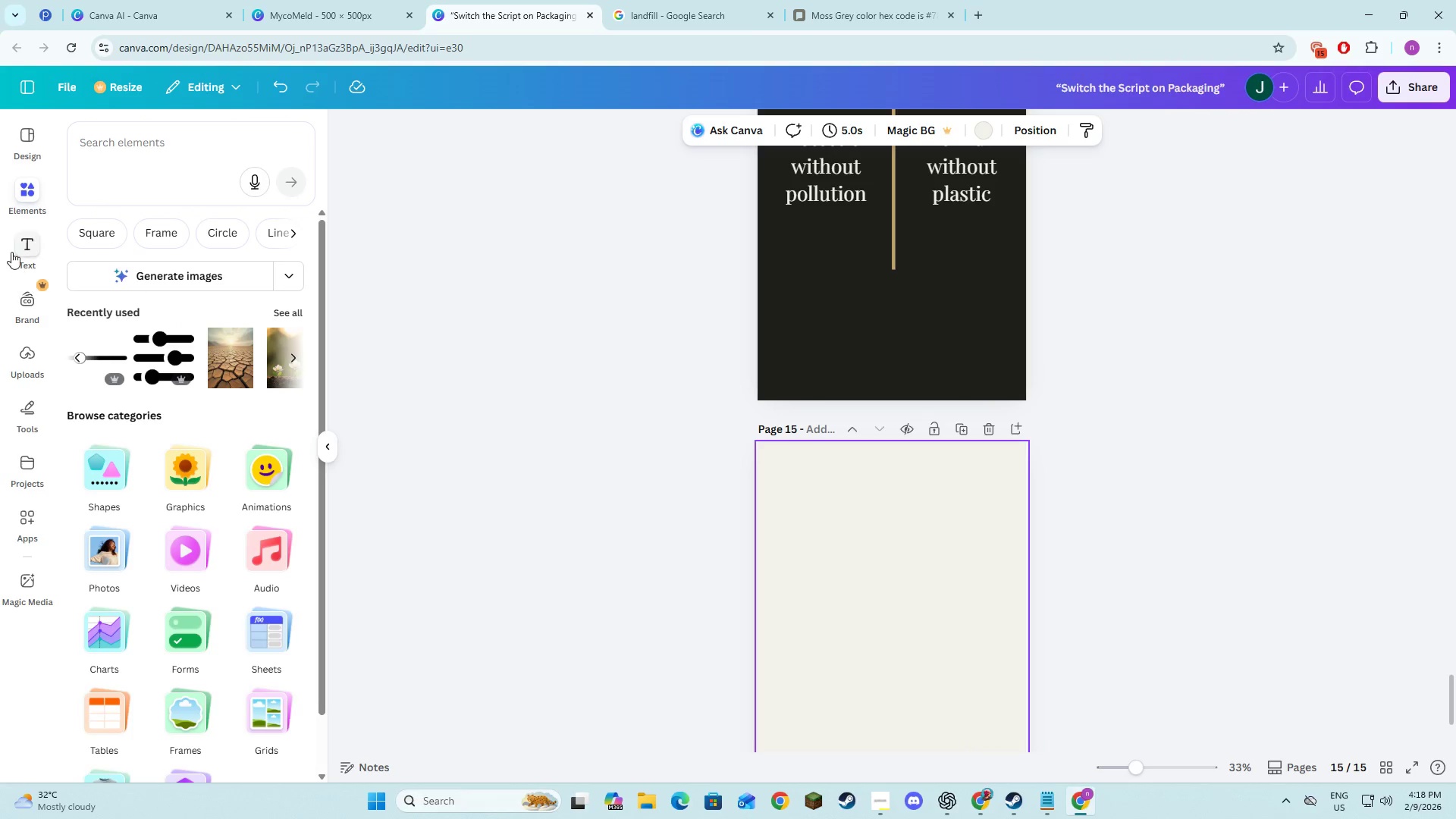 
scroll: coordinate [1032, 519], scroll_direction: up, amount: 61.0
 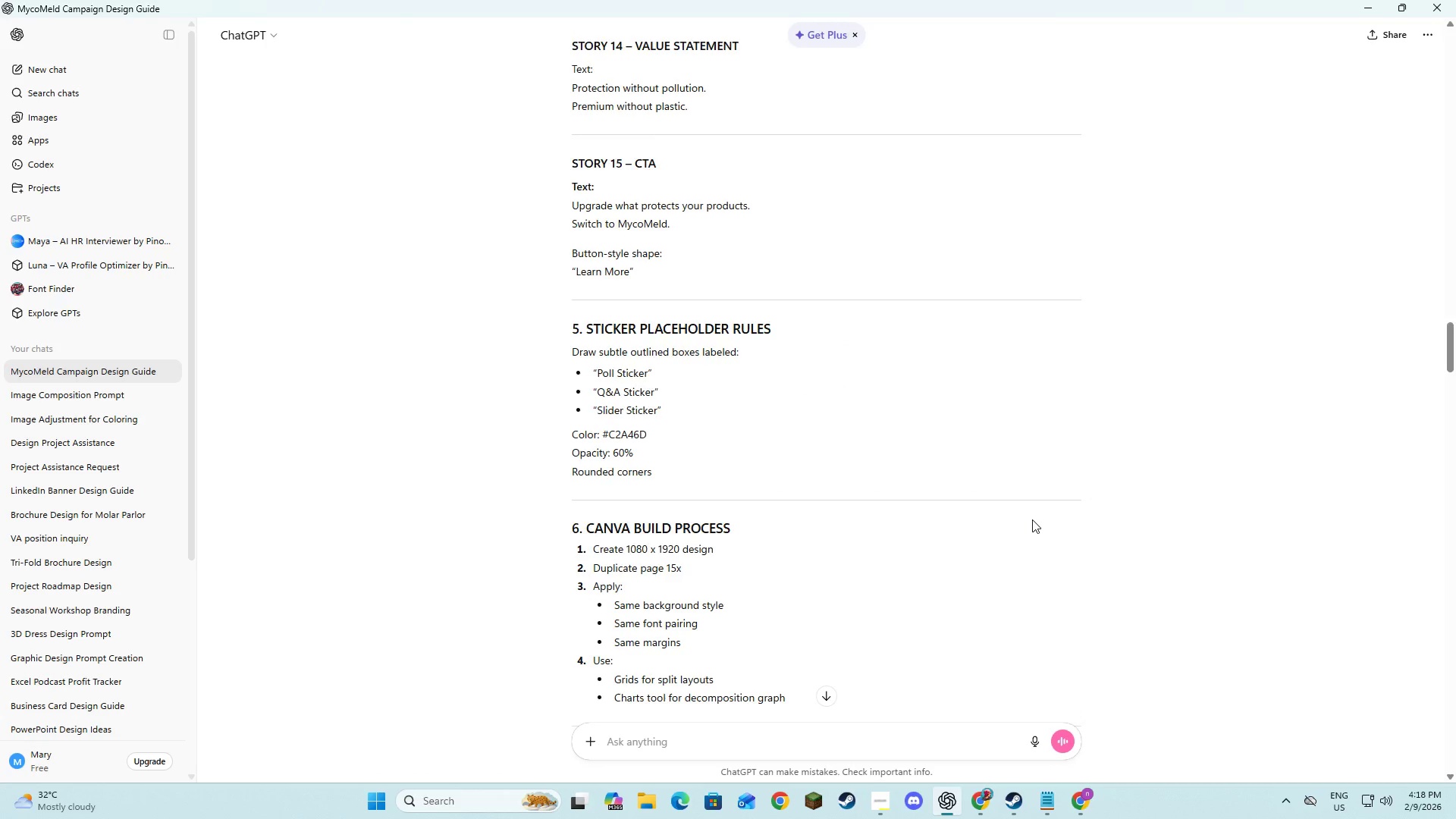 
left_click([15, 245])
 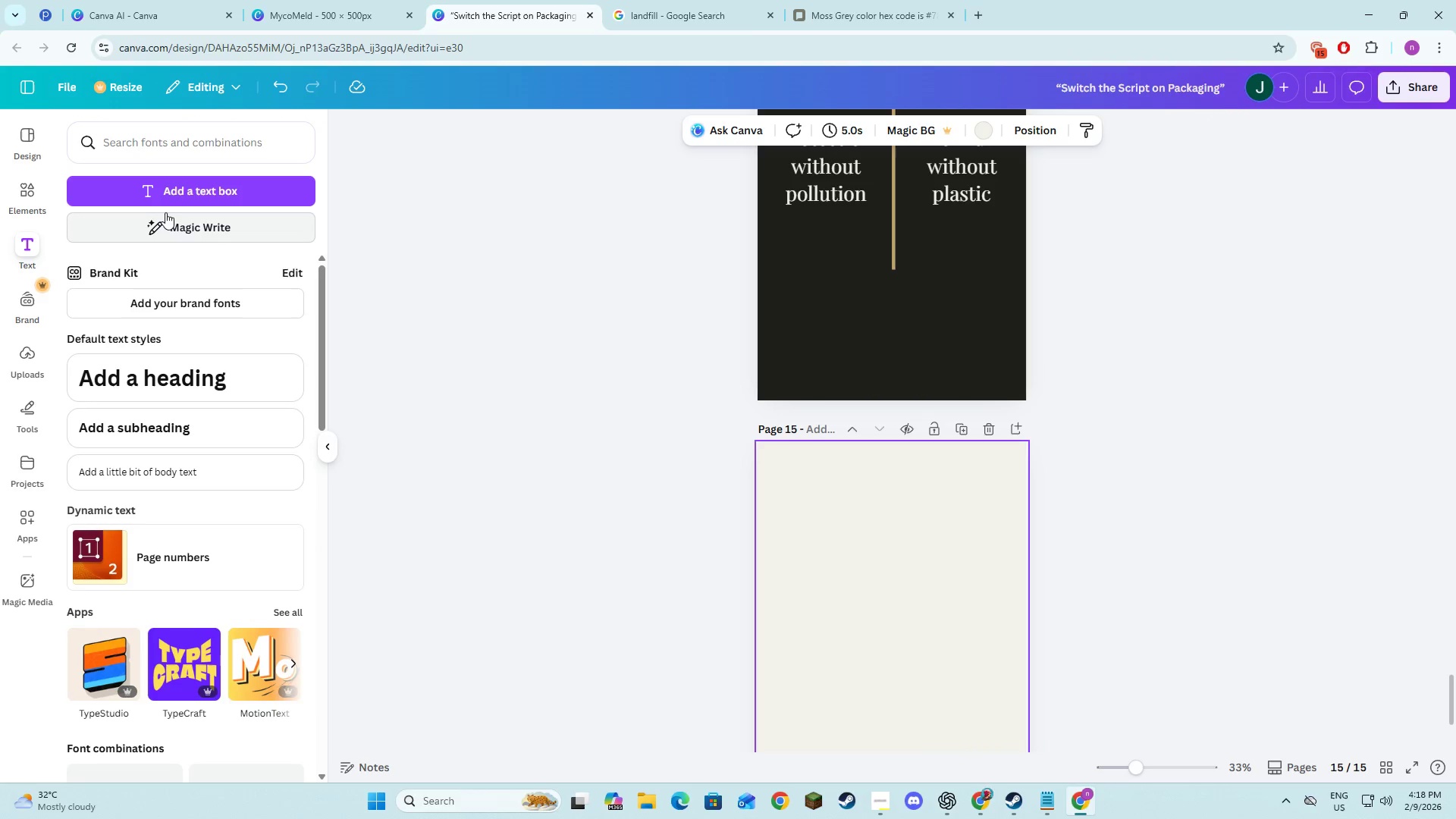 
scroll: coordinate [1032, 519], scroll_direction: down, amount: 1.0
 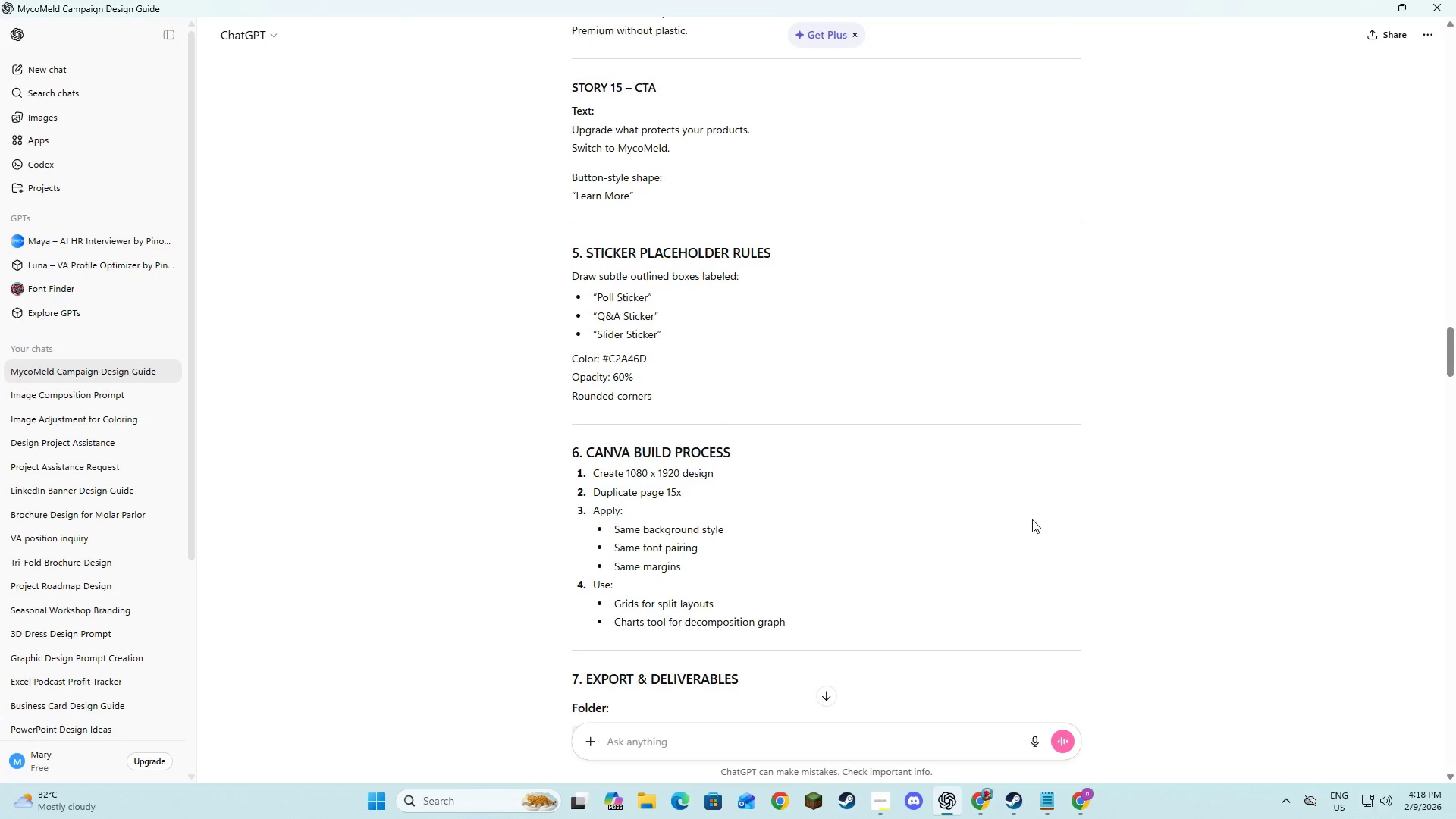 
left_click([170, 203])
 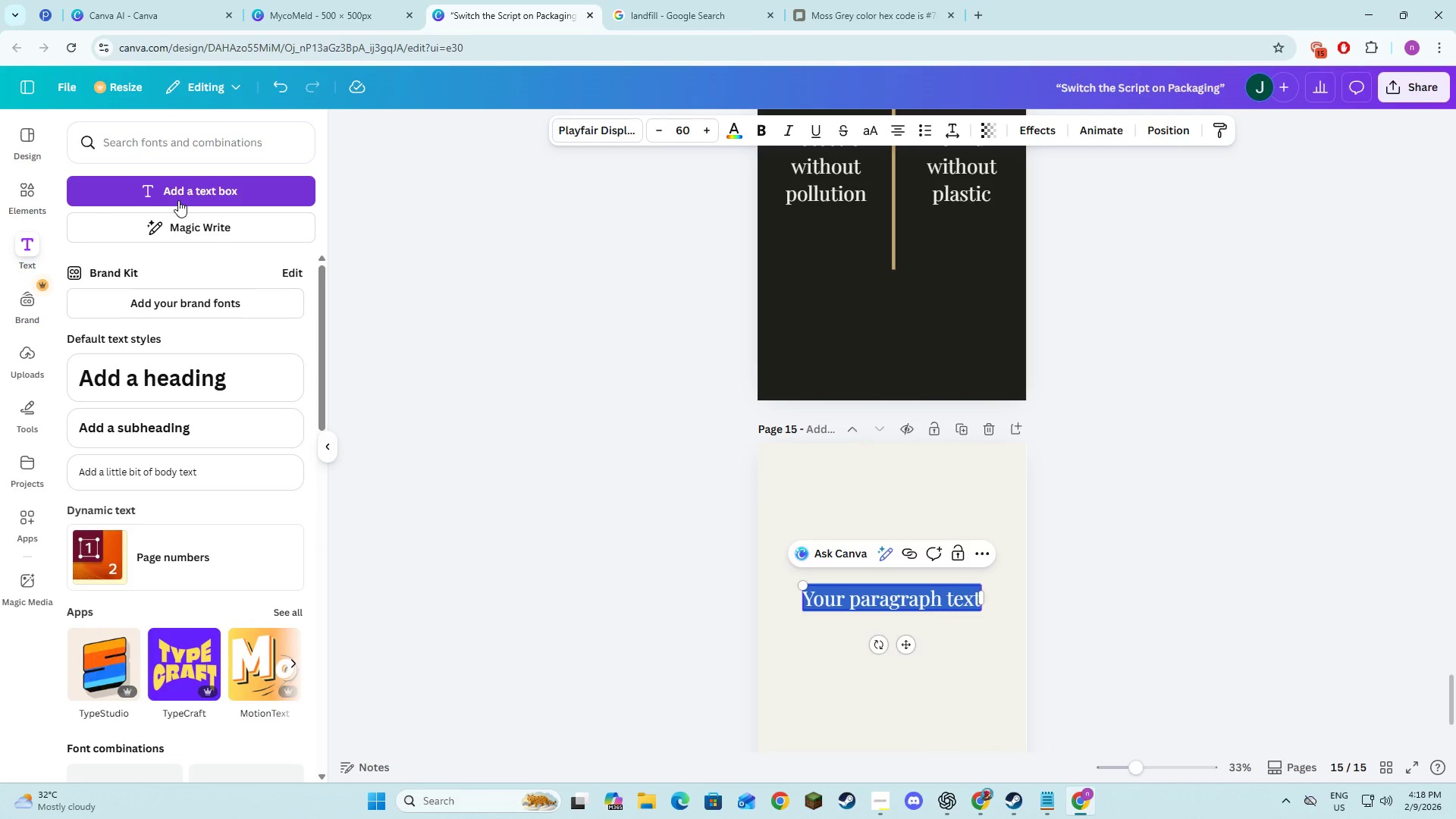 
scroll: coordinate [1032, 519], scroll_direction: up, amount: 1.0
 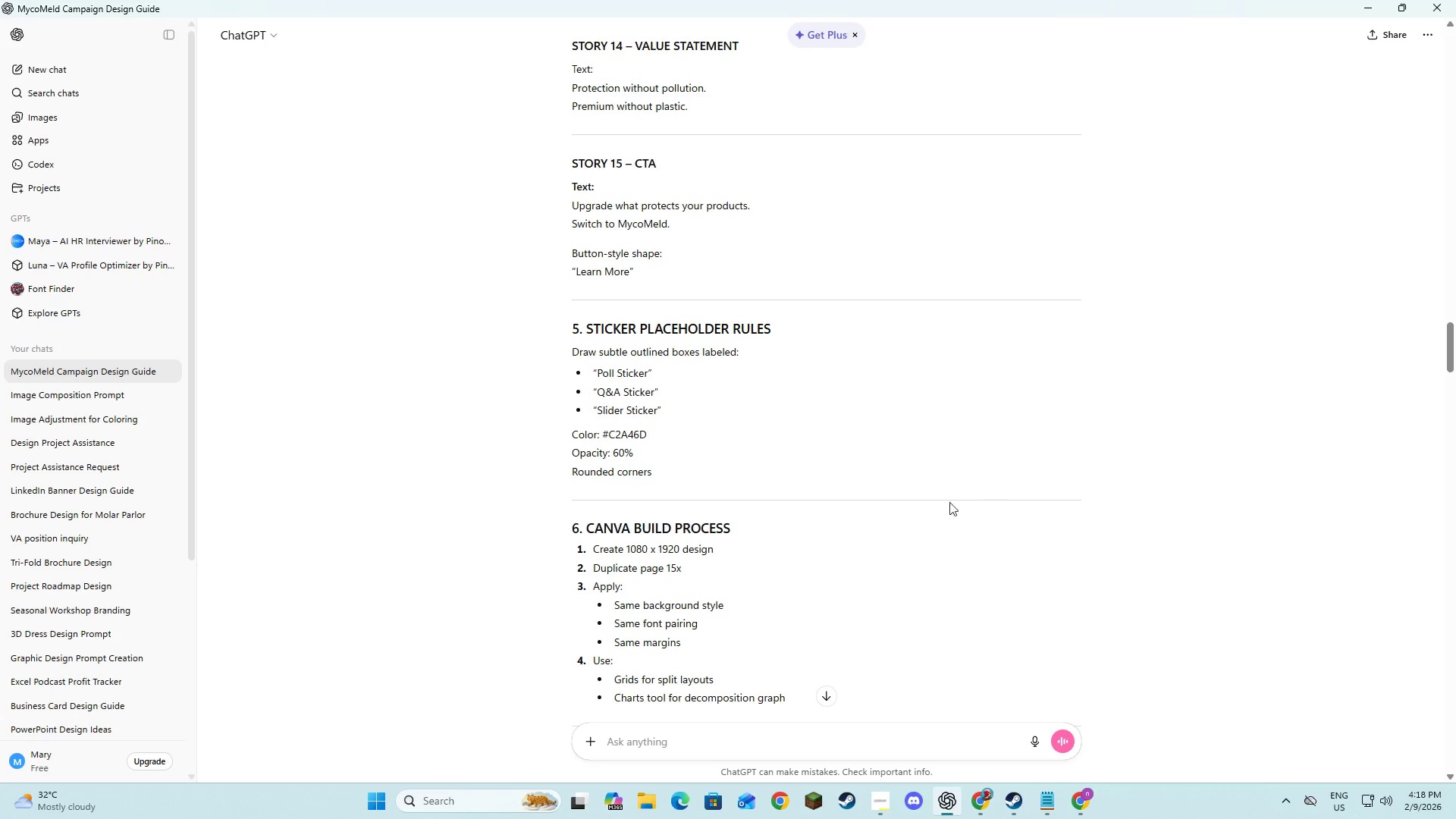 
type(Upgrades )
 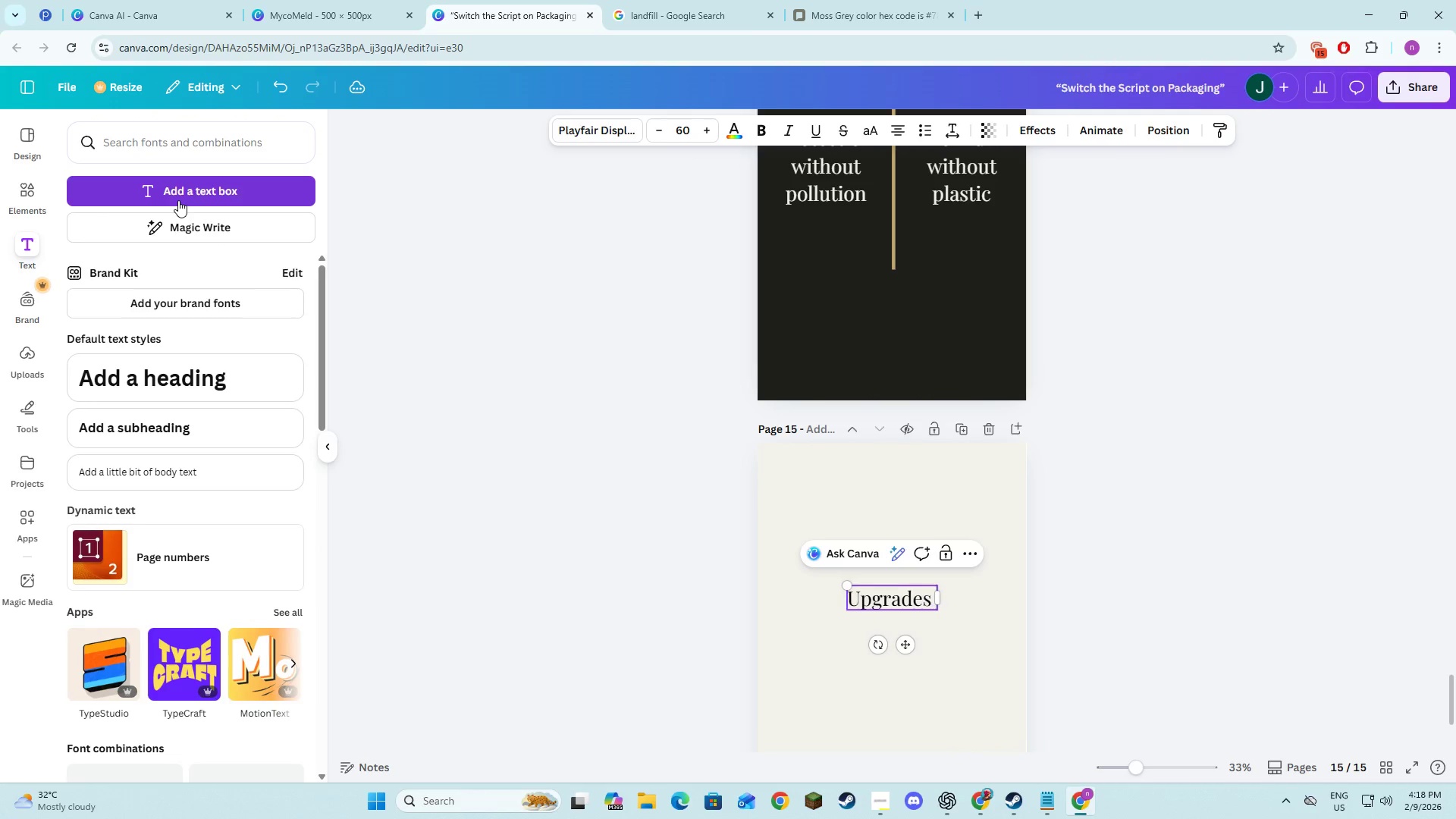 
key(Alt+AltLeft)
 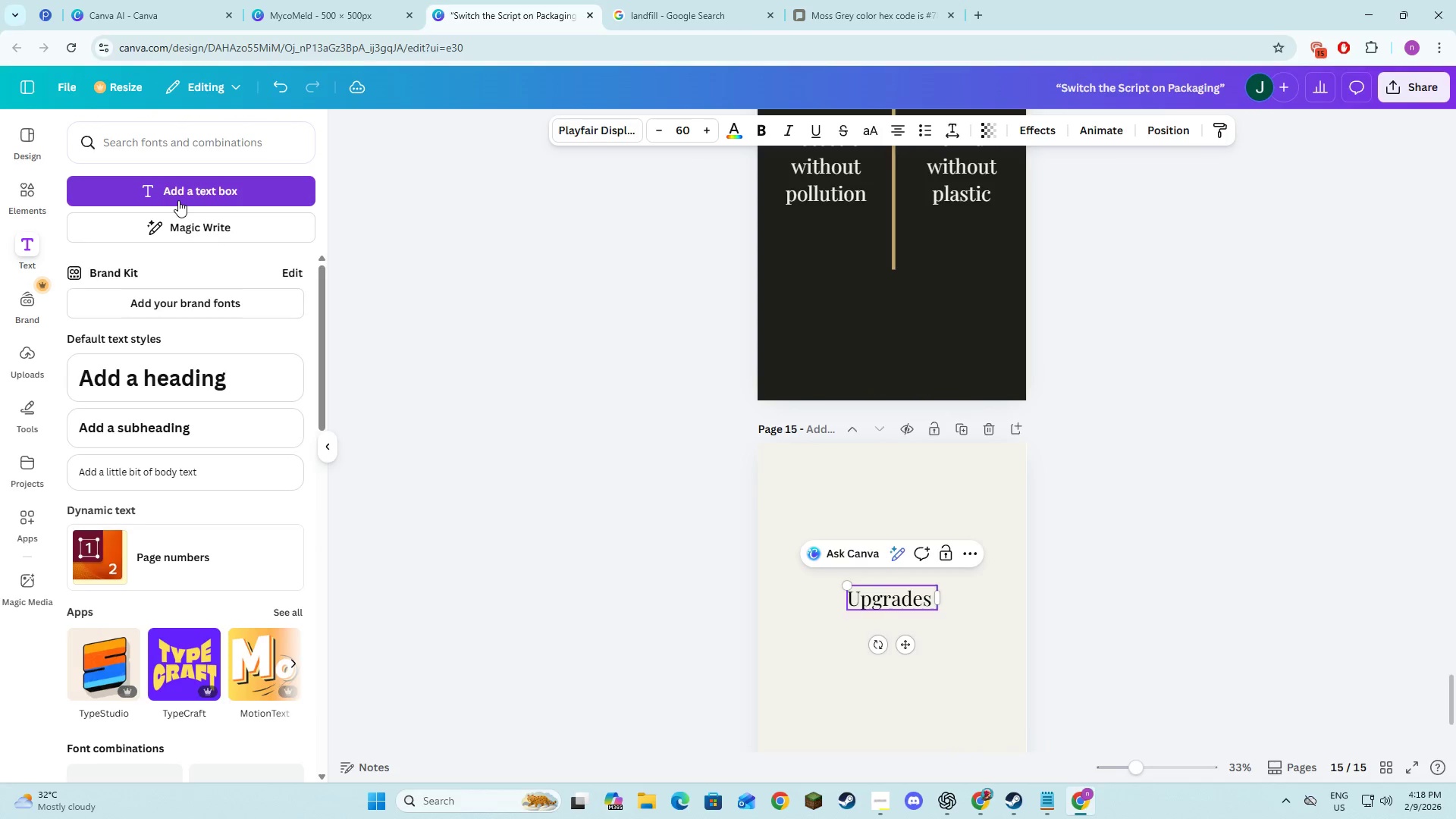 
key(Alt+Tab)
 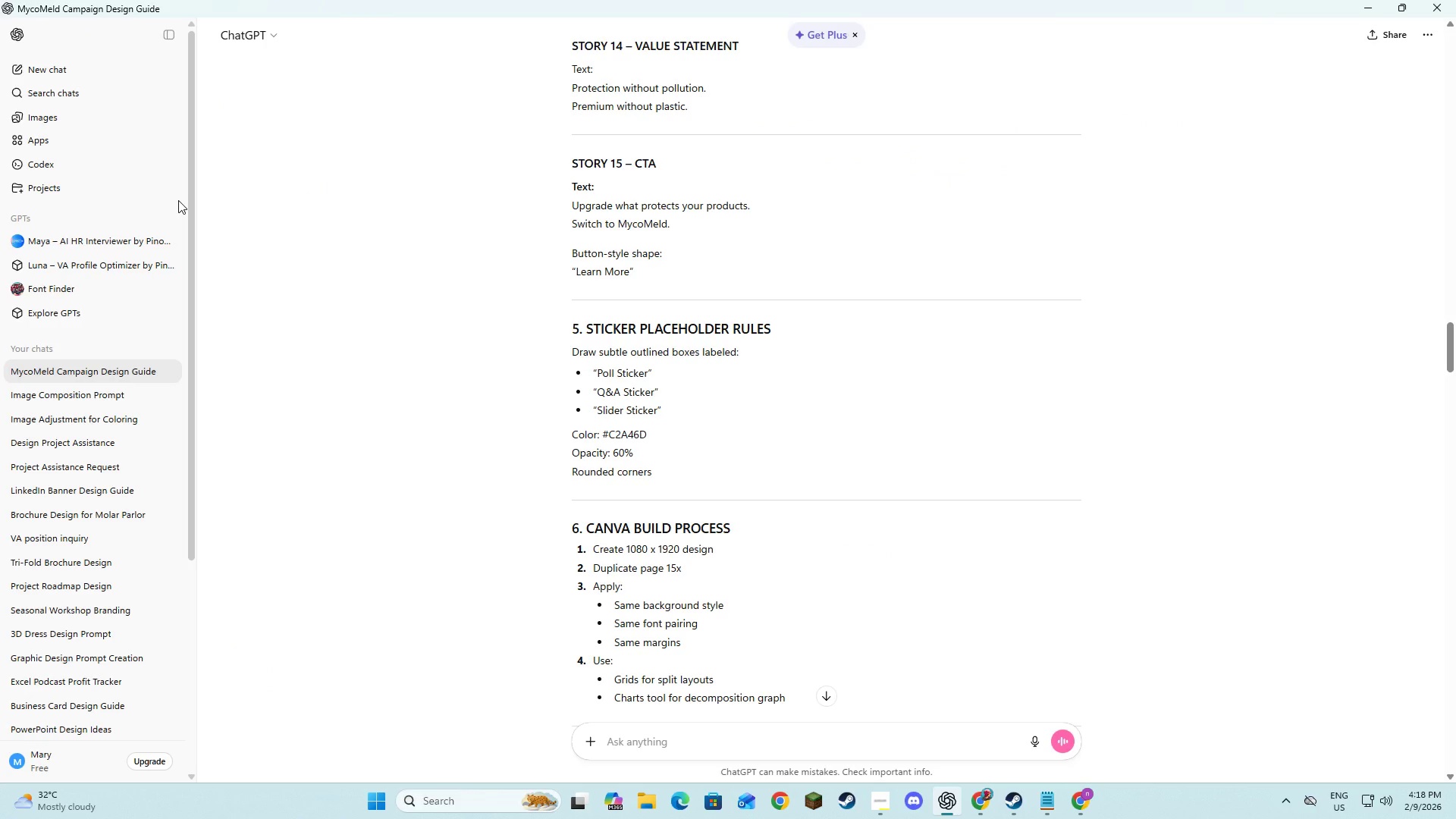 
key(Alt+AltLeft)
 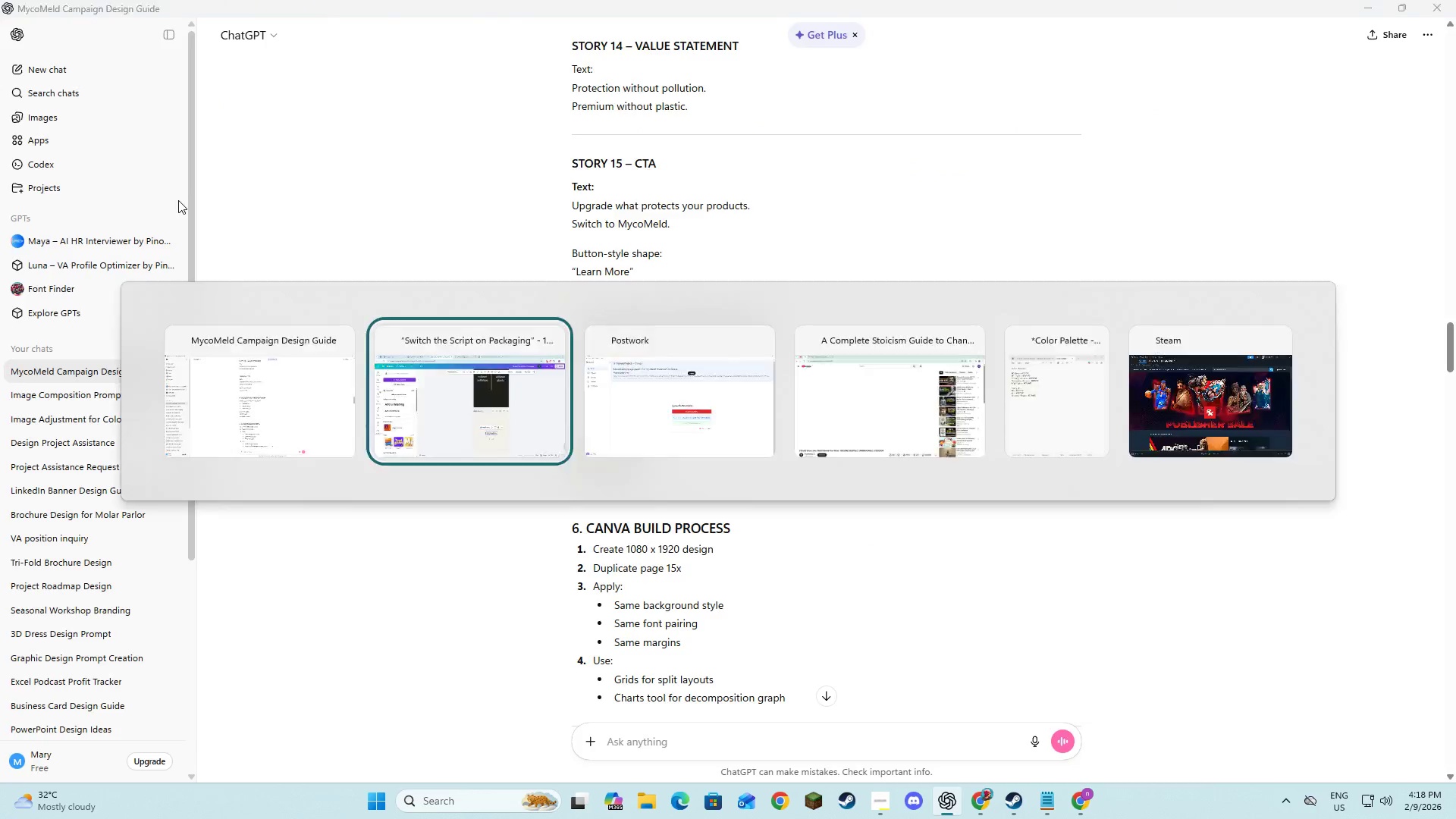 
key(Tab)
key(Backspace)
key(Backspace)
type( what process )
 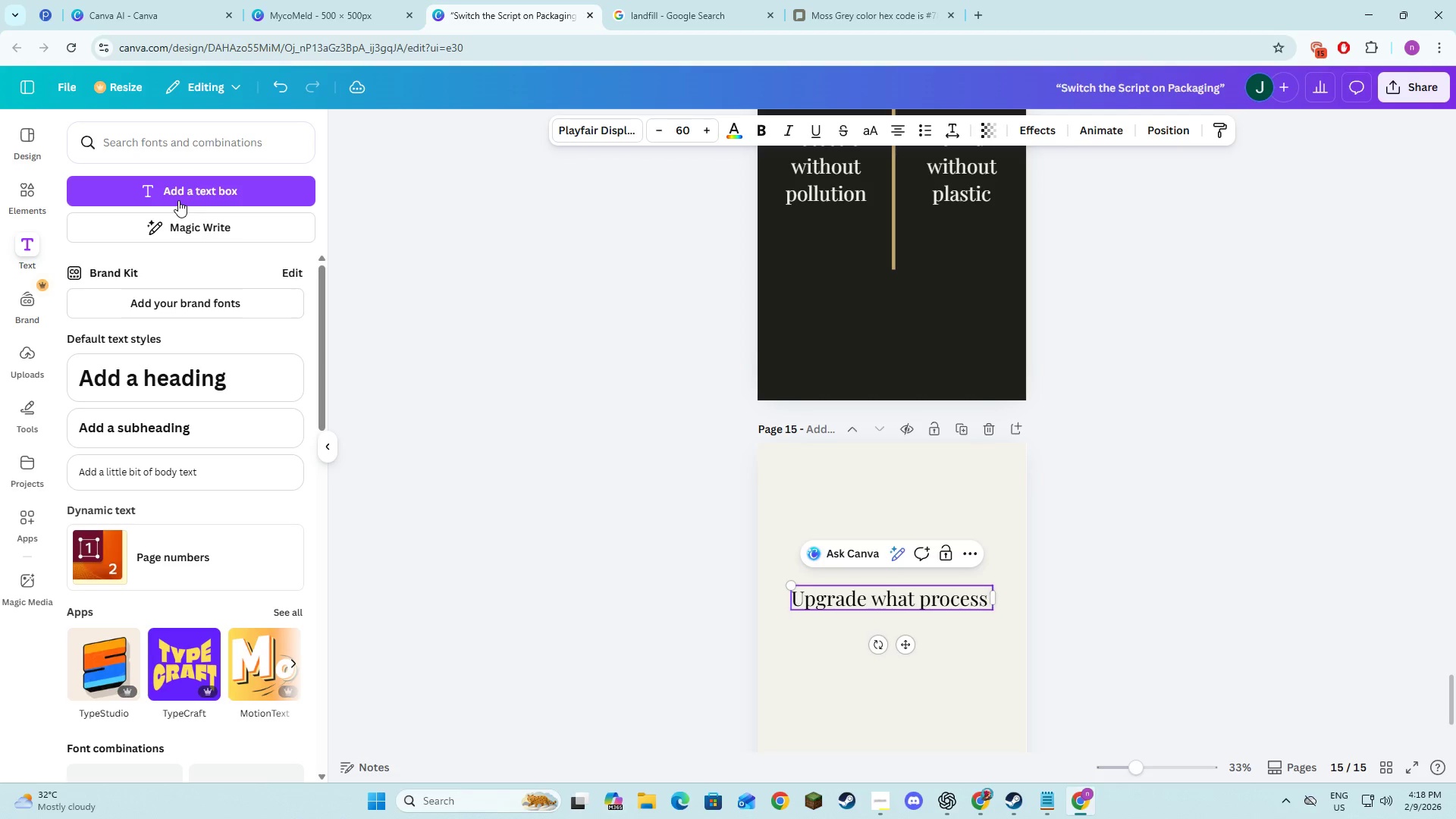 
key(Alt+AltLeft)
 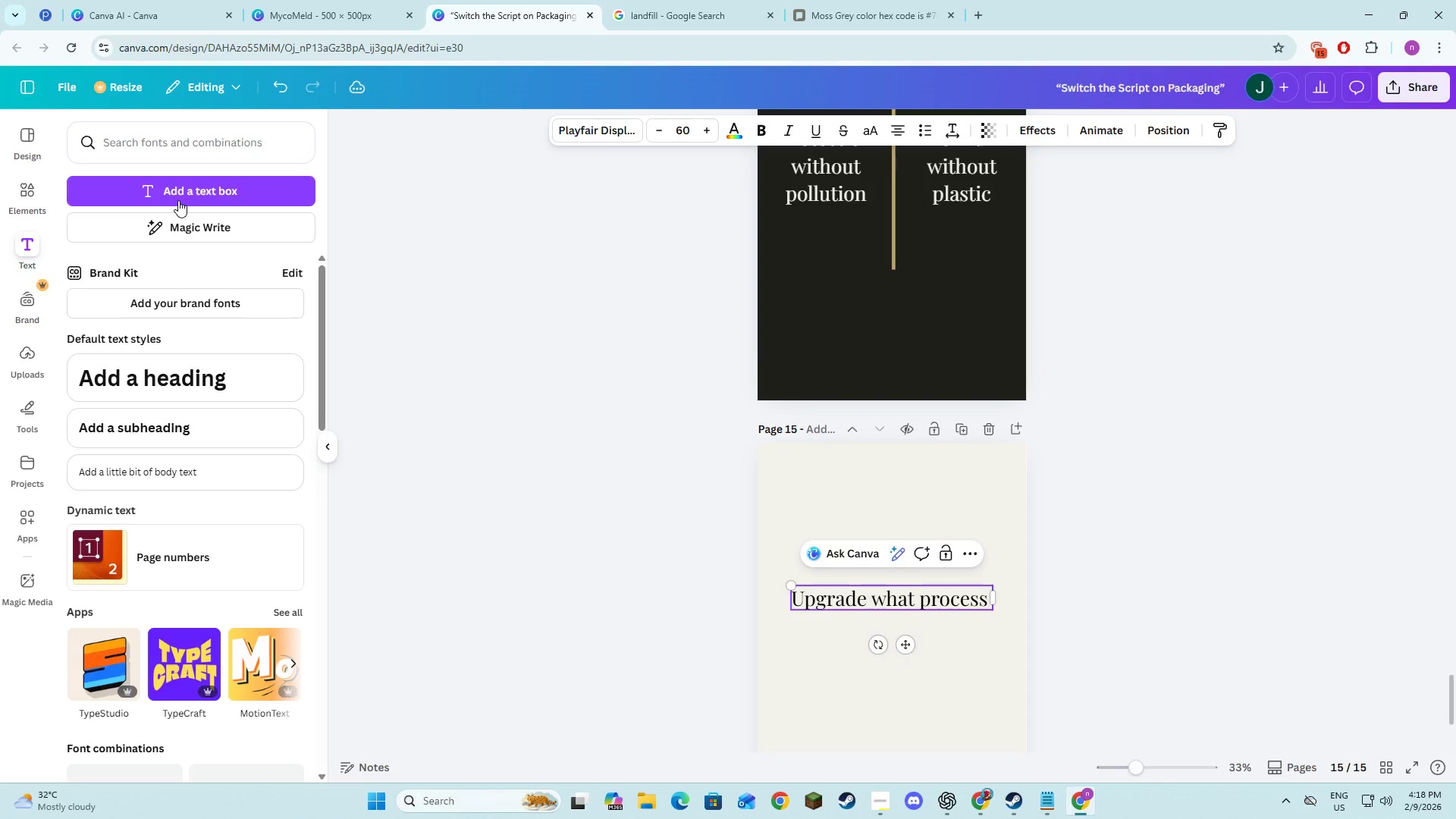 
key(Alt+Tab)
 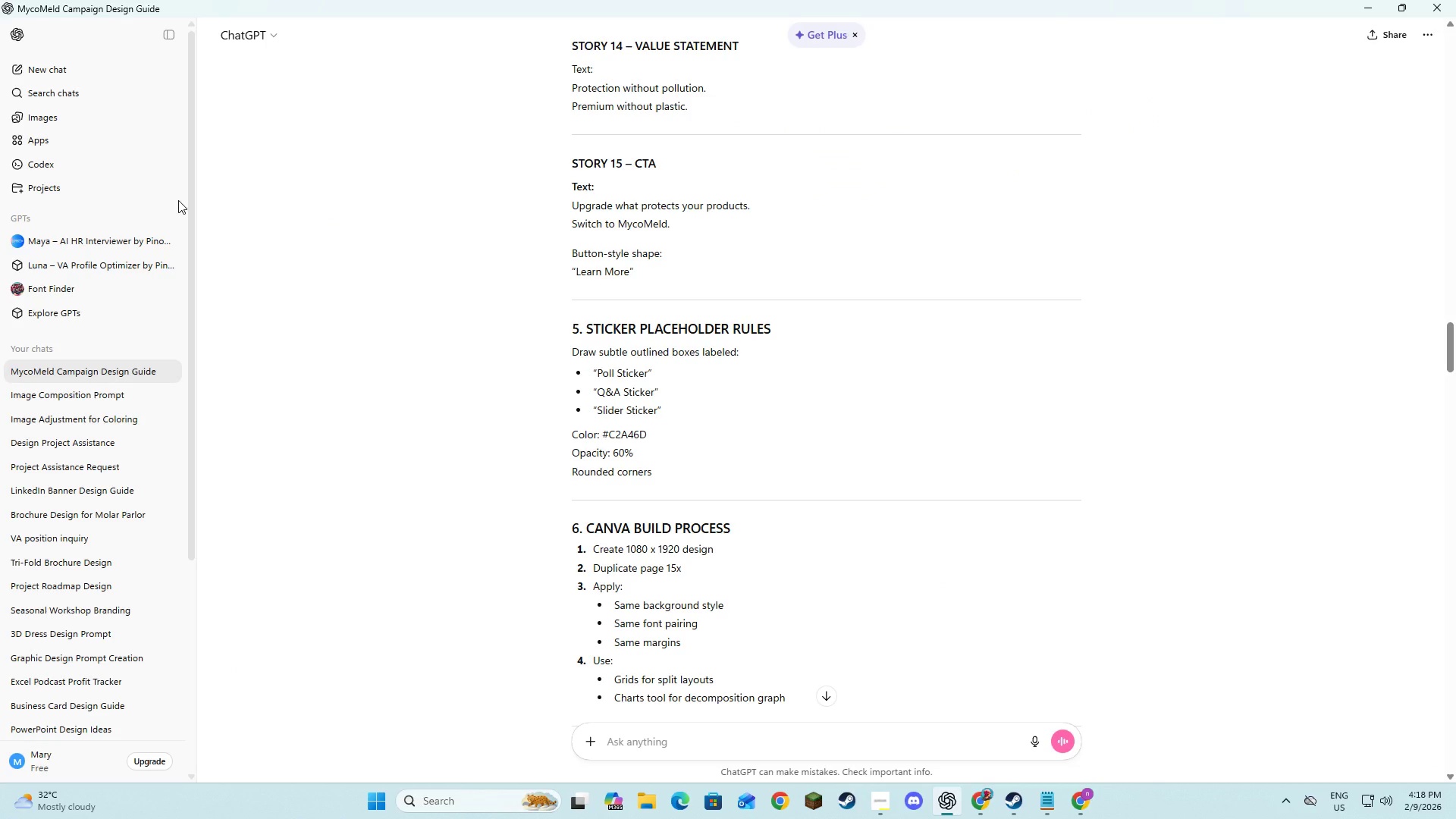 
key(Alt+AltLeft)
 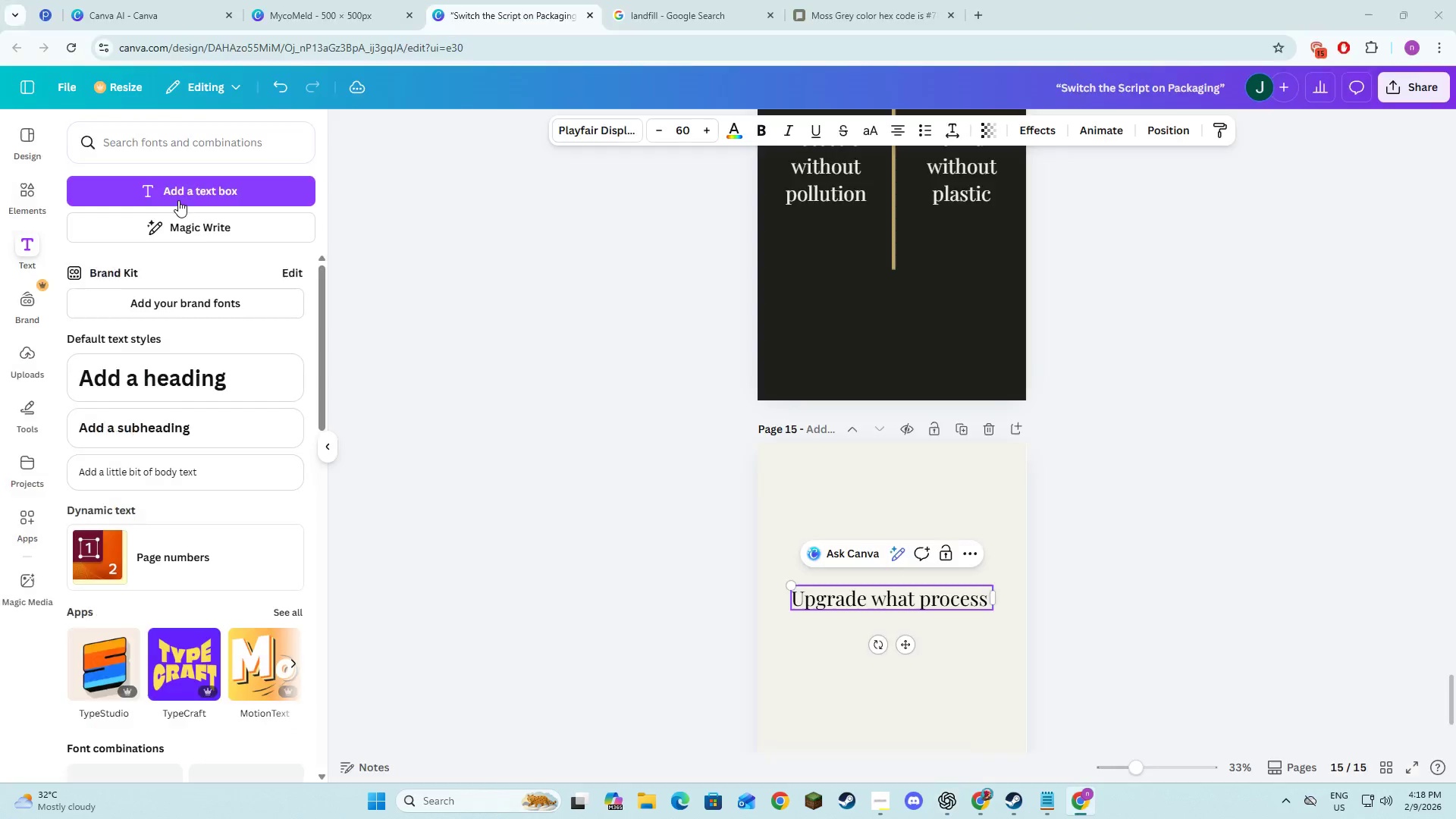 
key(Tab)
key(Backspace)
key(Backspace)
key(Backspace)
key(Backspace)
key(Backspace)
key(Backspace)
type(otects your )
 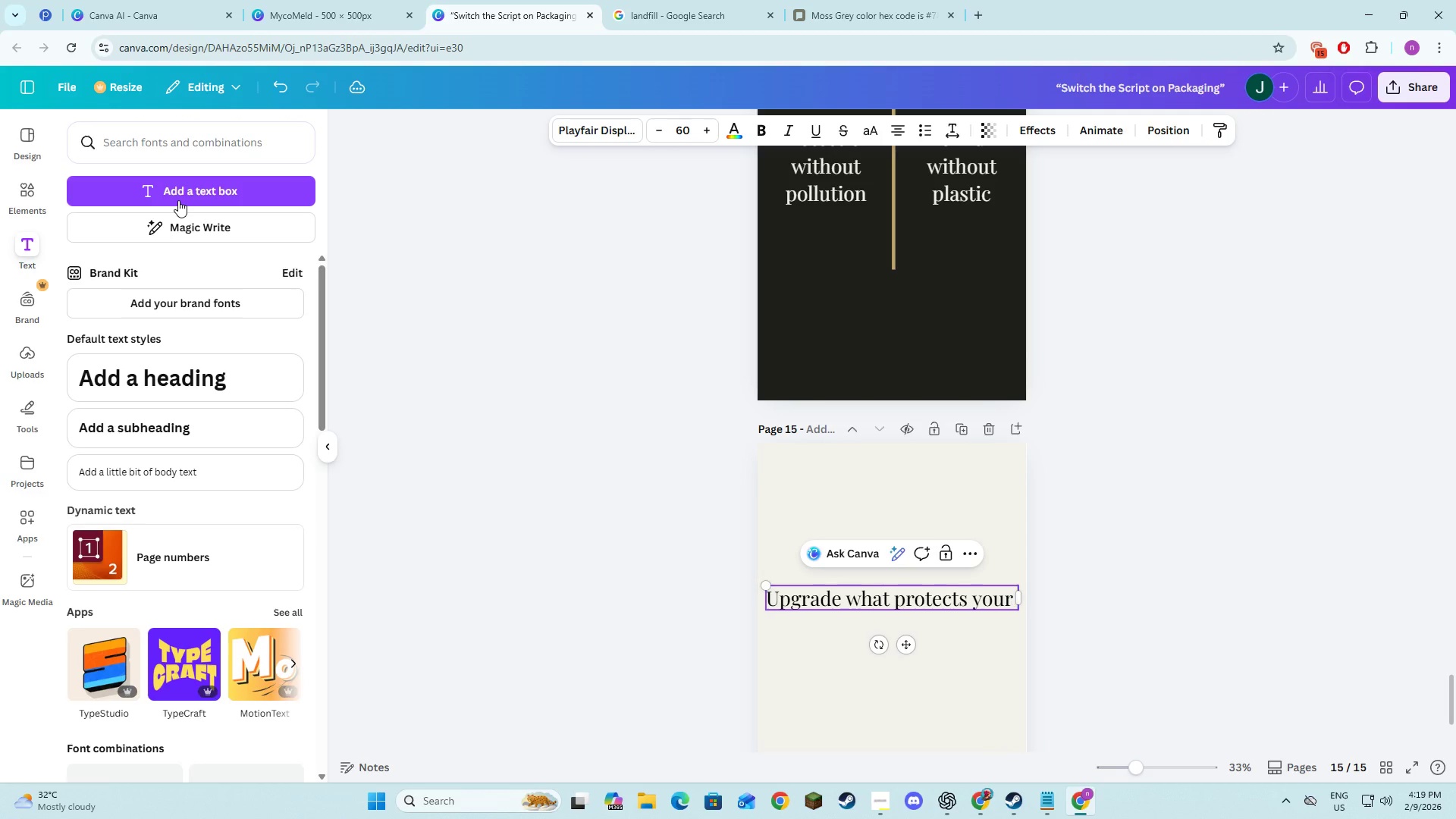 
key(Alt+AltLeft)
 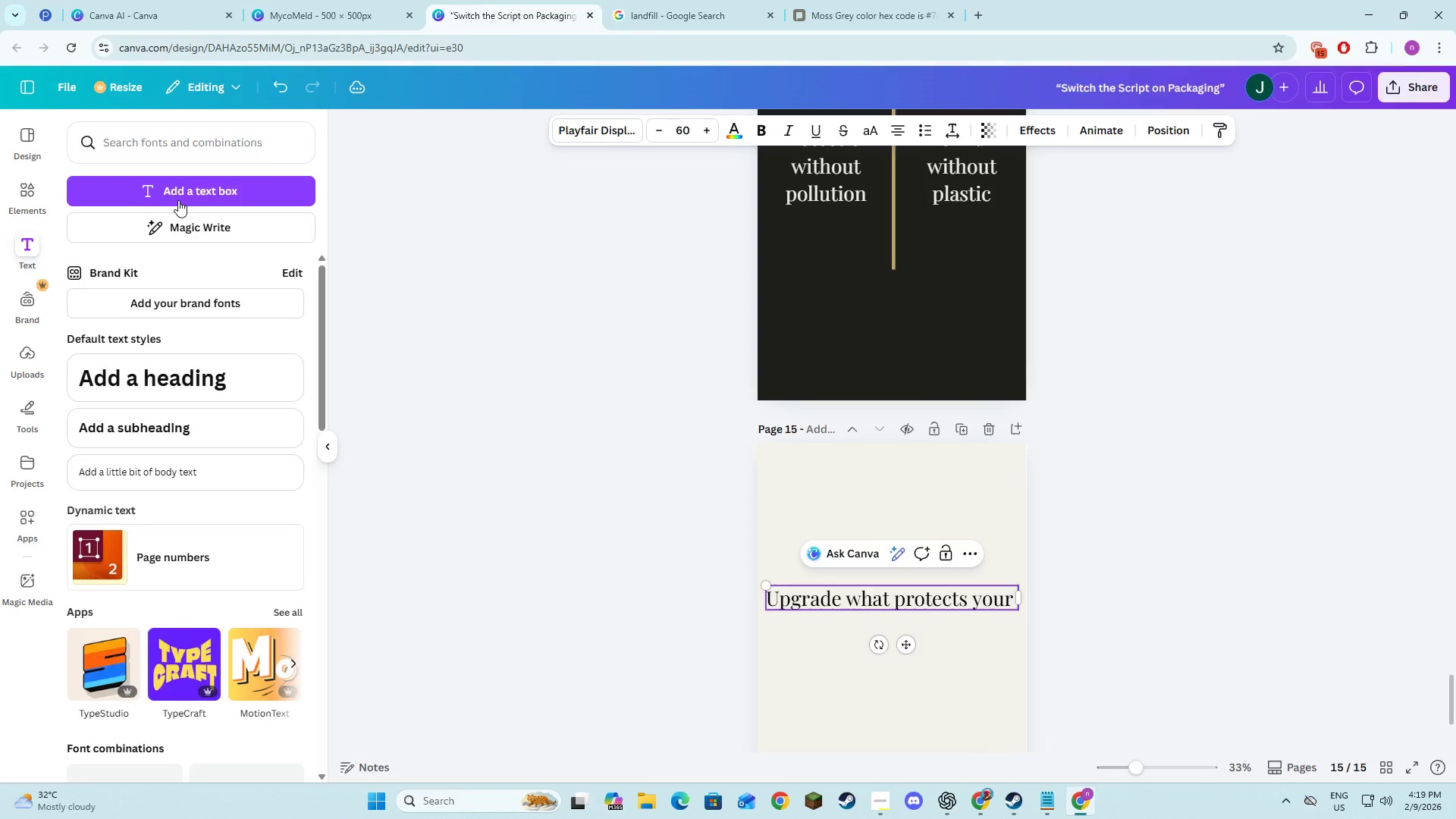 
key(Alt+Tab)
 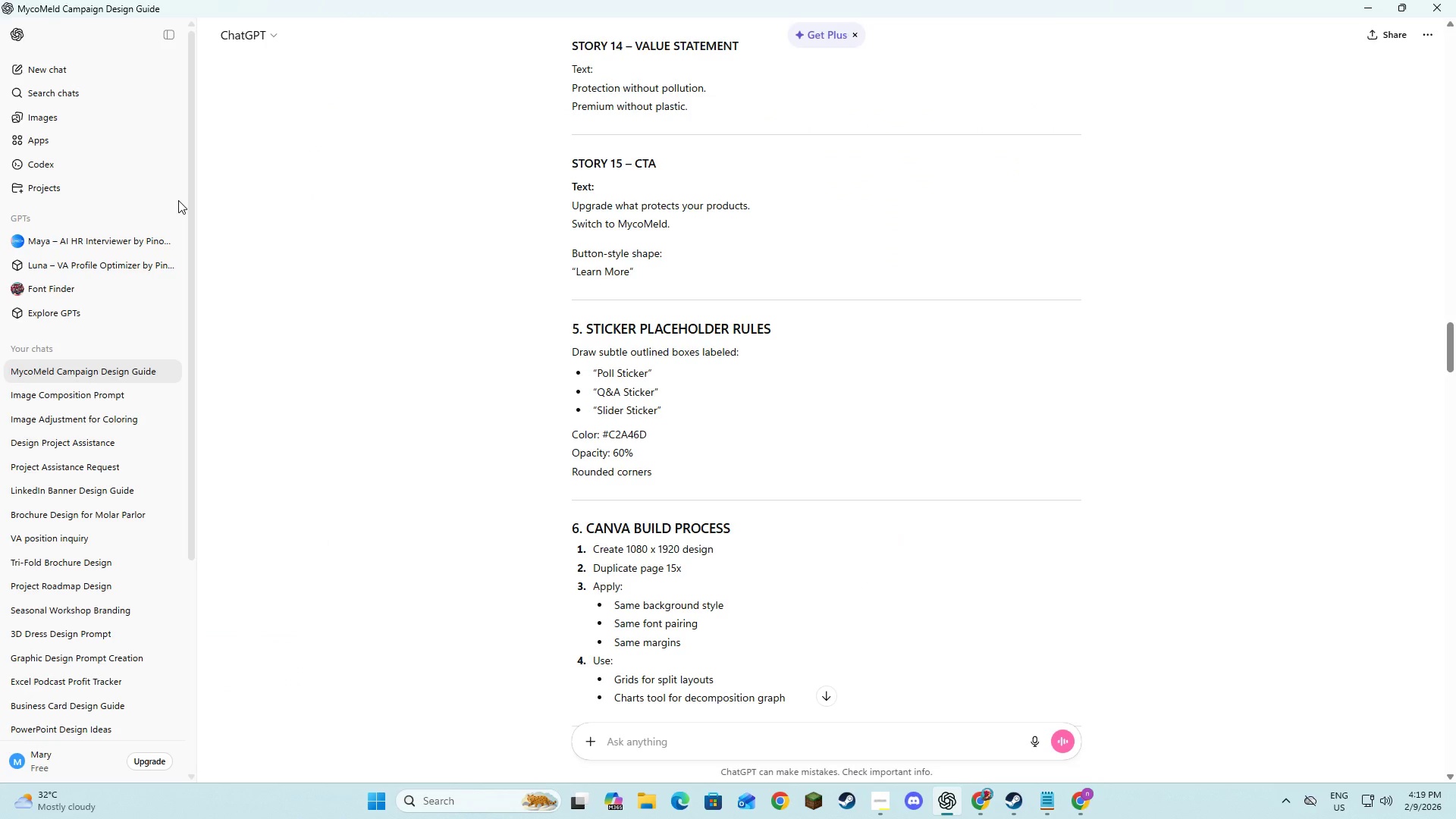 
key(Alt+AltLeft)
 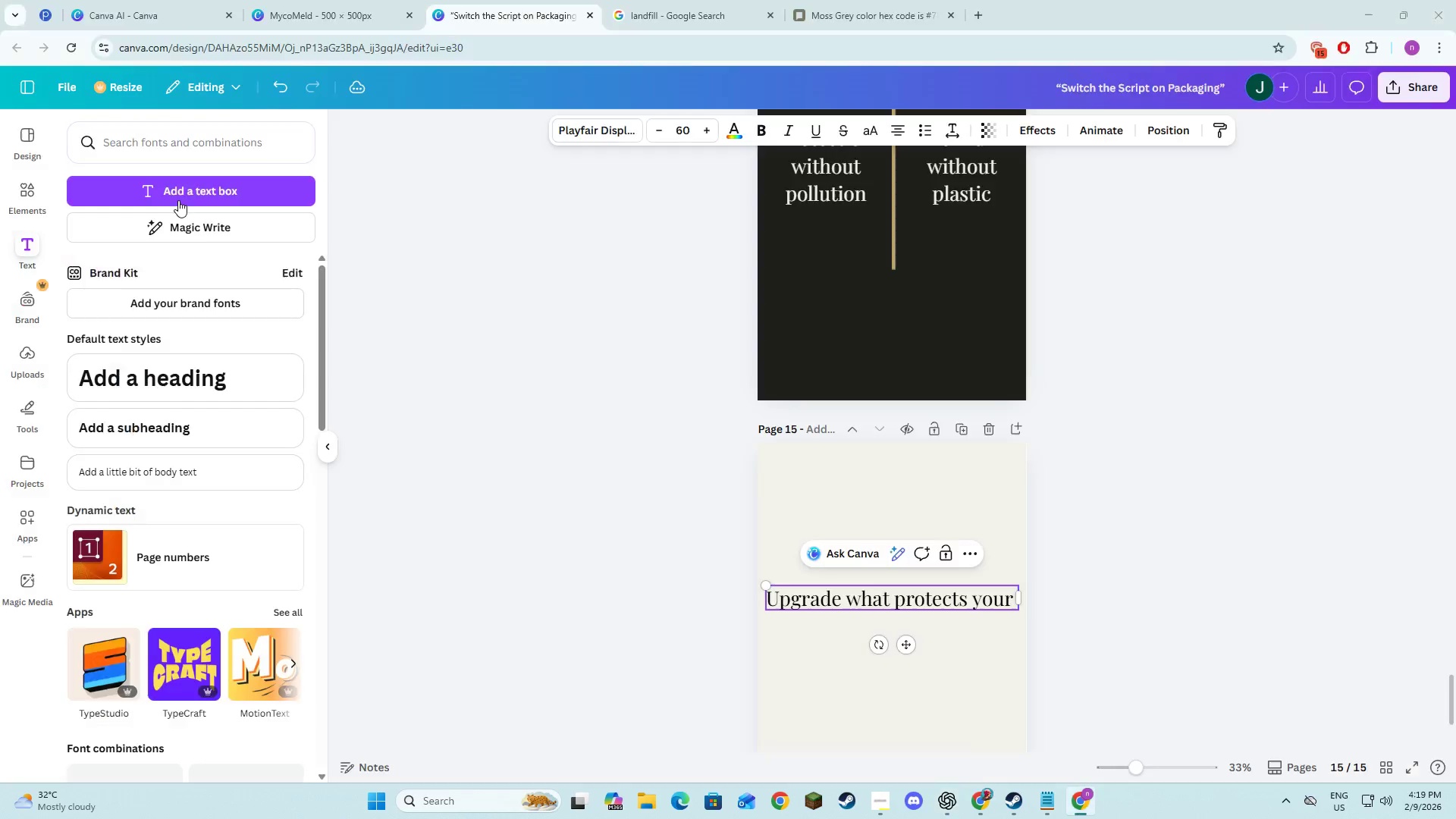 
key(Tab)
type(products)
 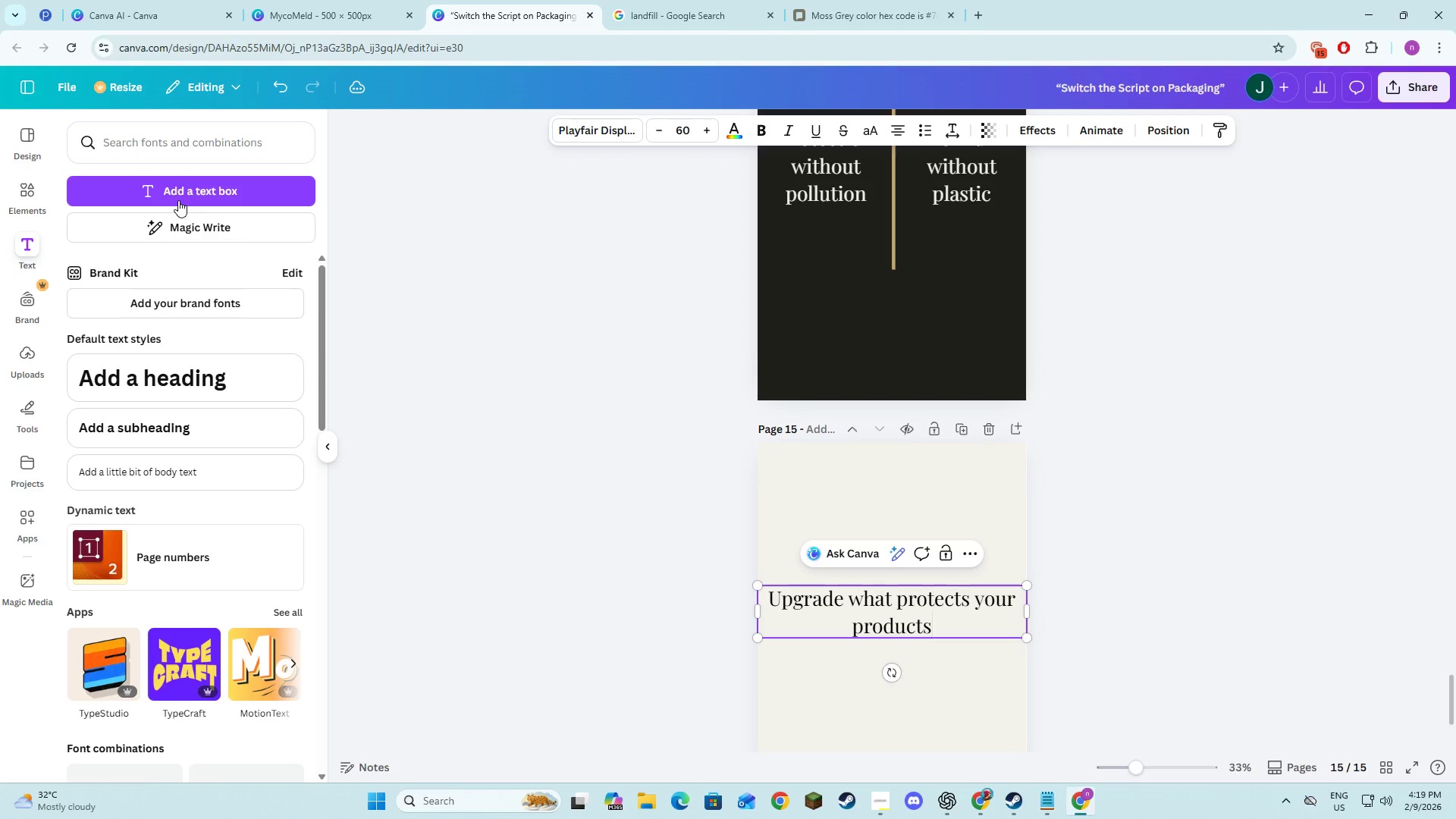 
key(Alt+AltLeft)
 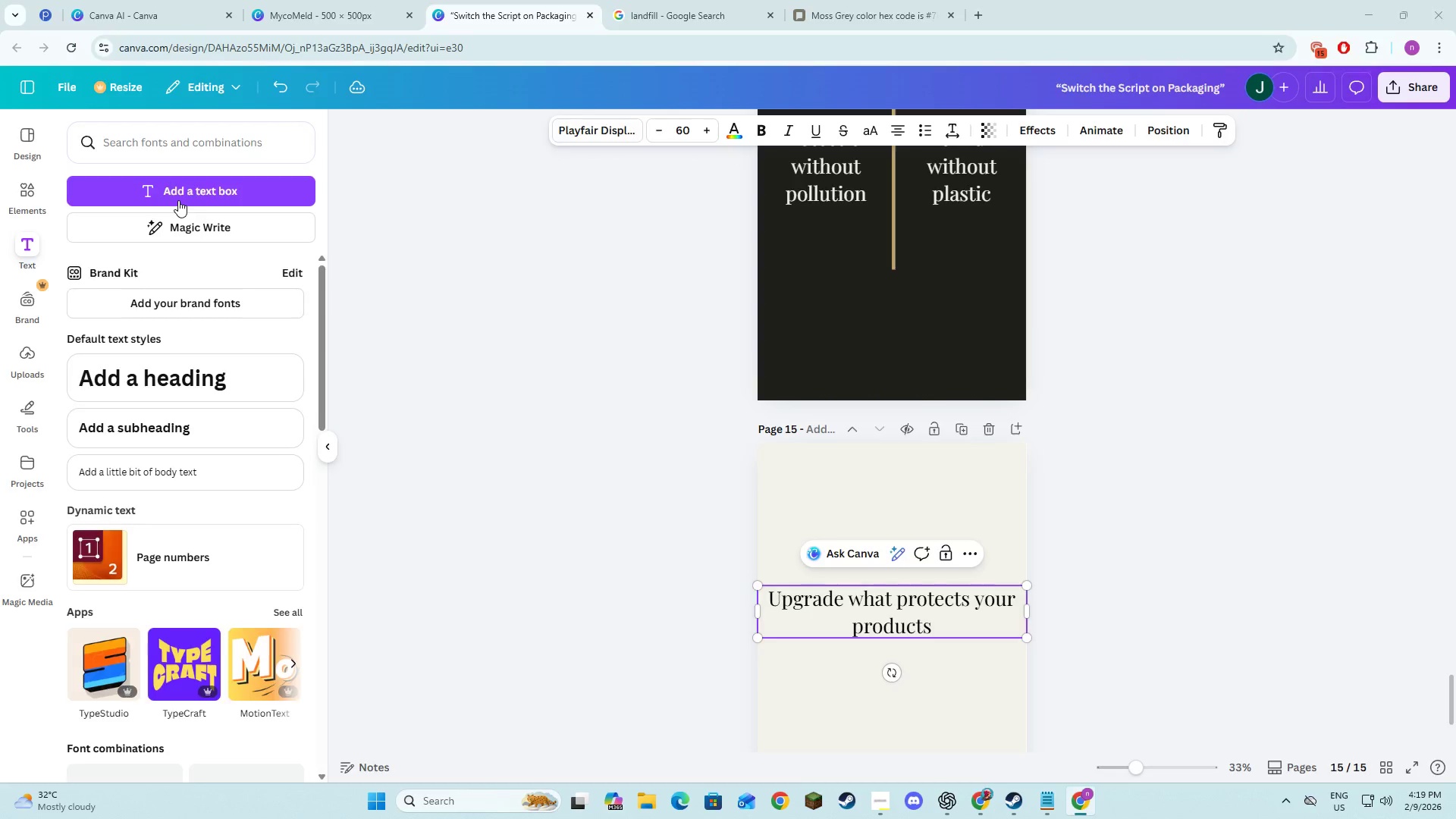 
key(Alt+Tab)
 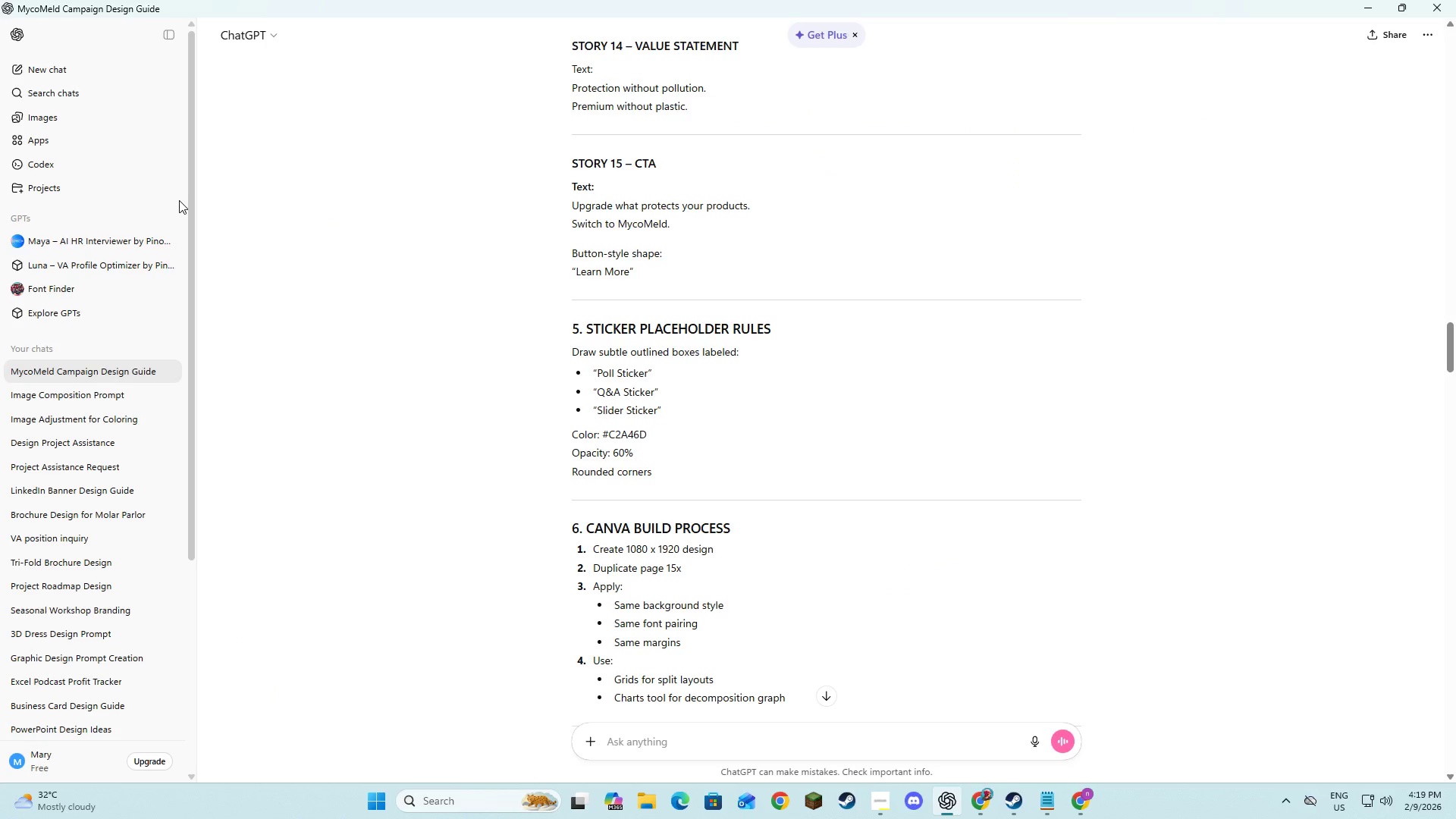 
key(Alt+AltLeft)
 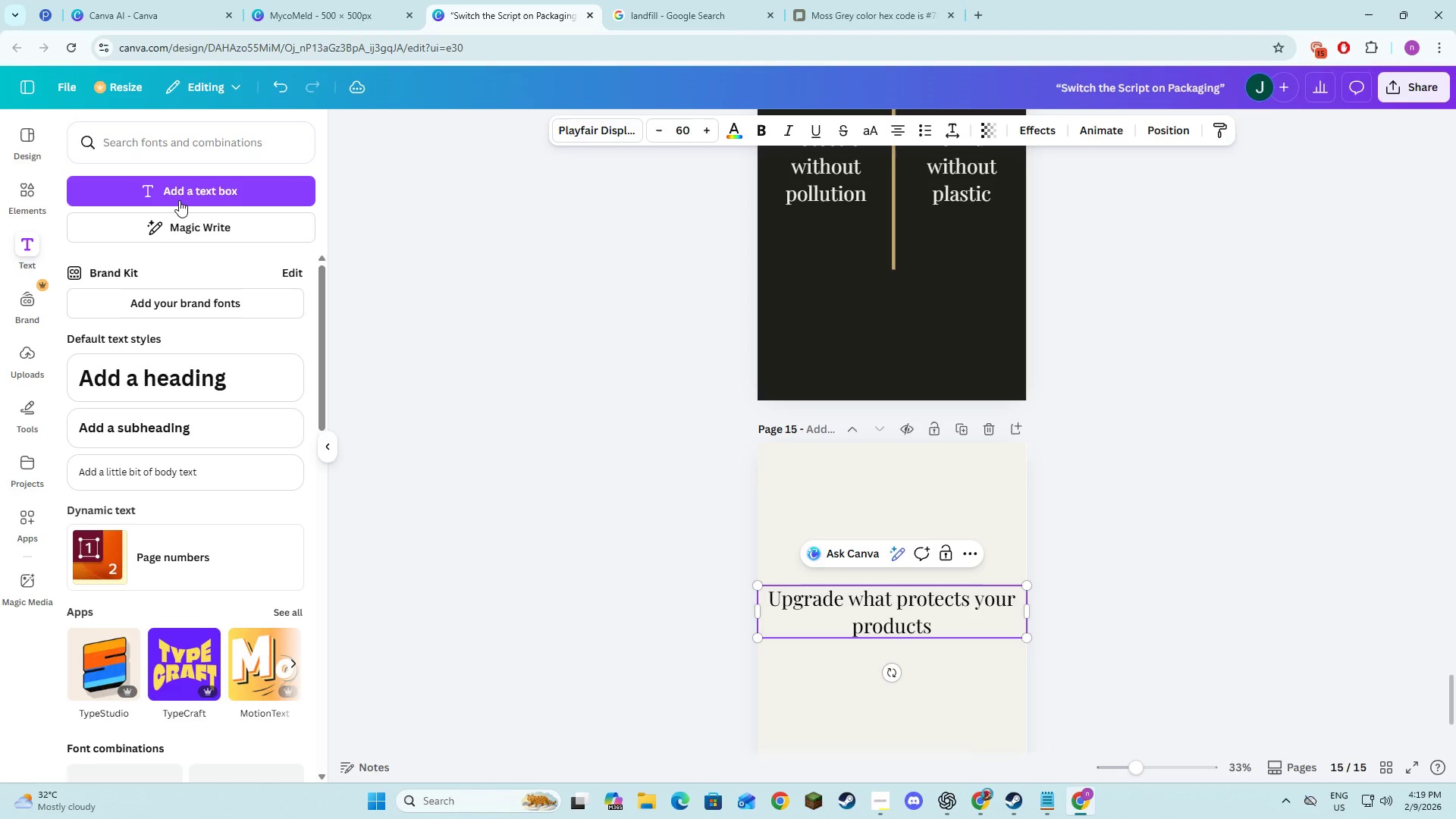 
key(Alt+Tab)
 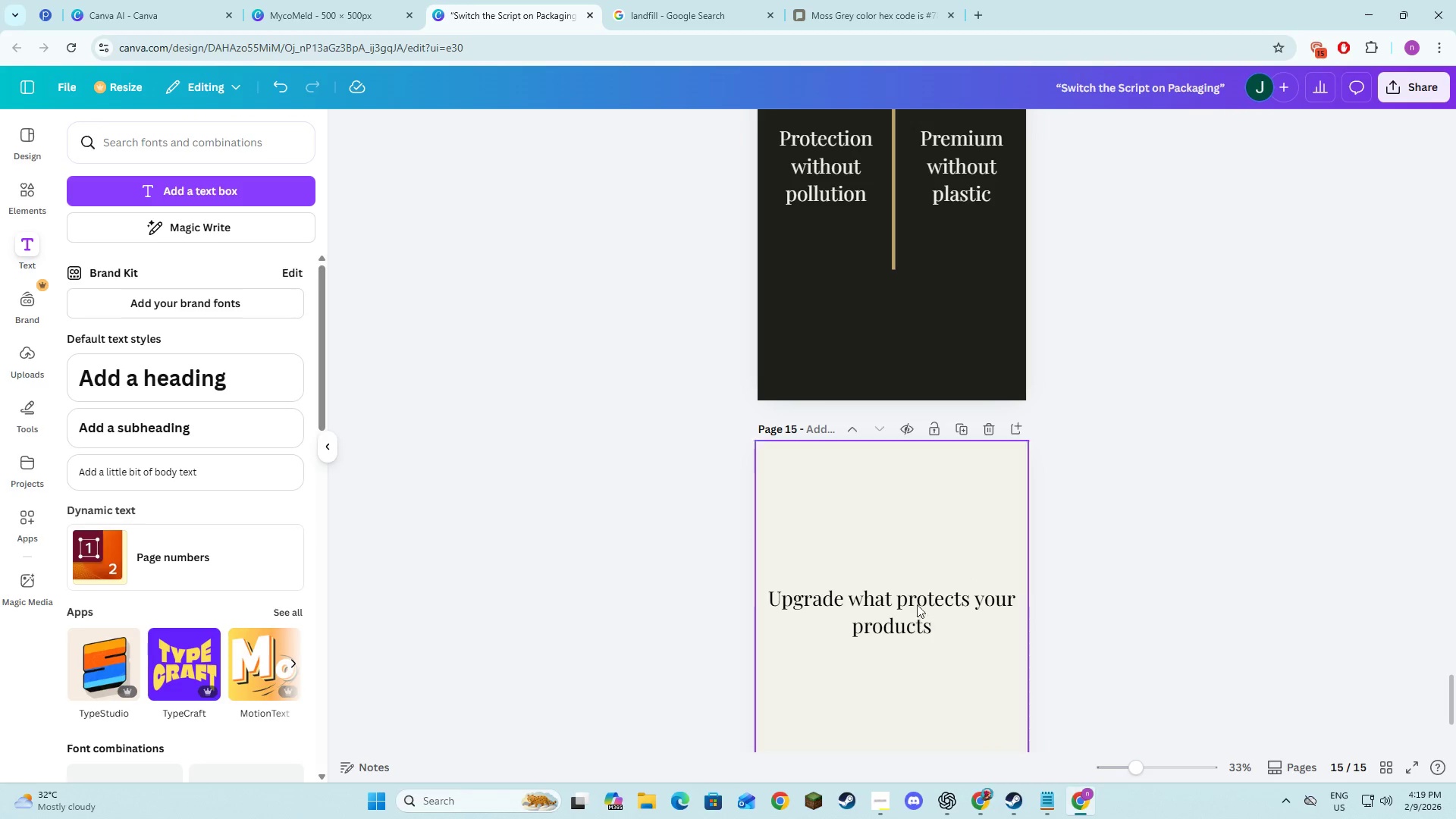 
double_click([927, 623])
 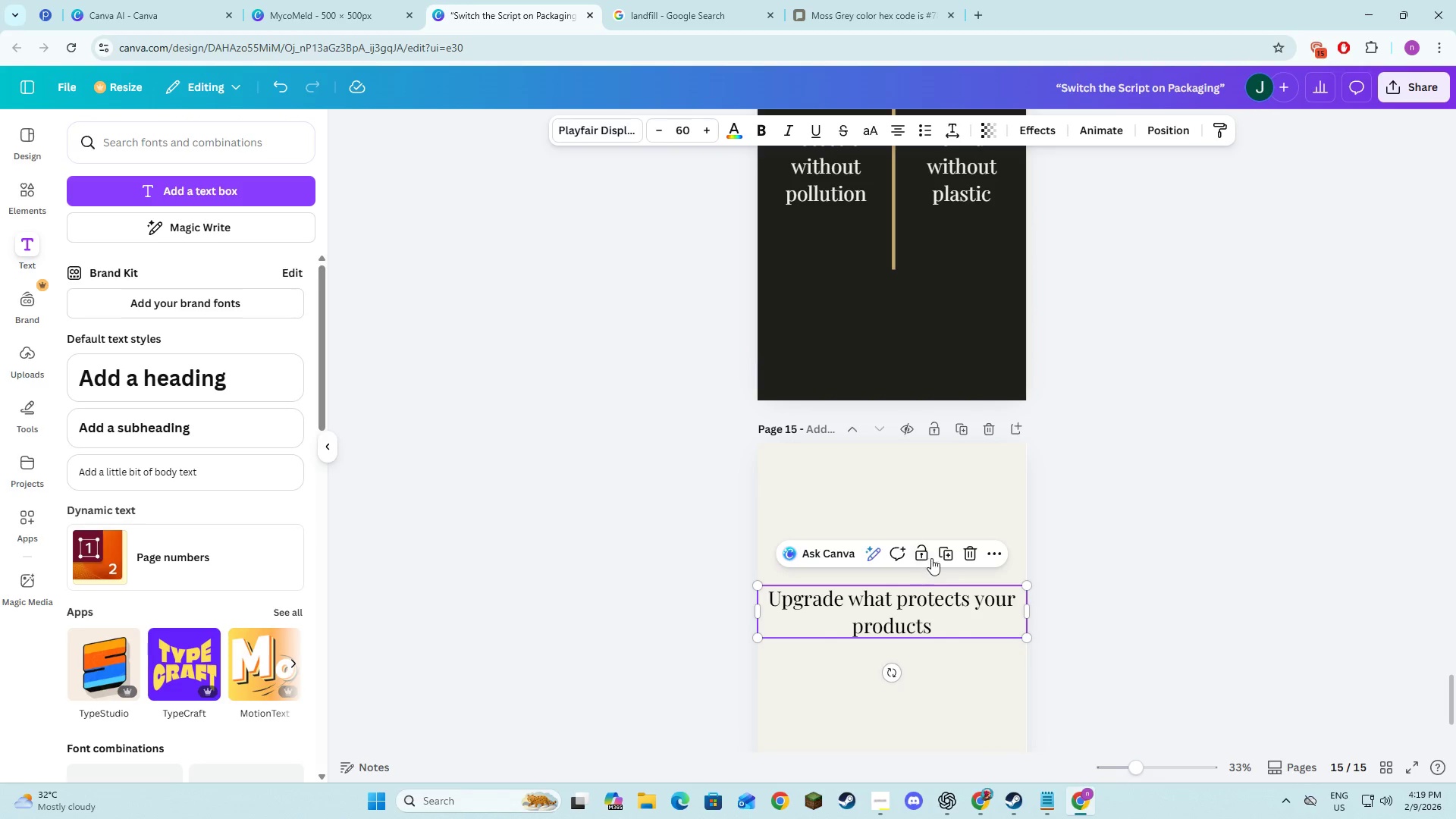 
left_click([943, 554])
 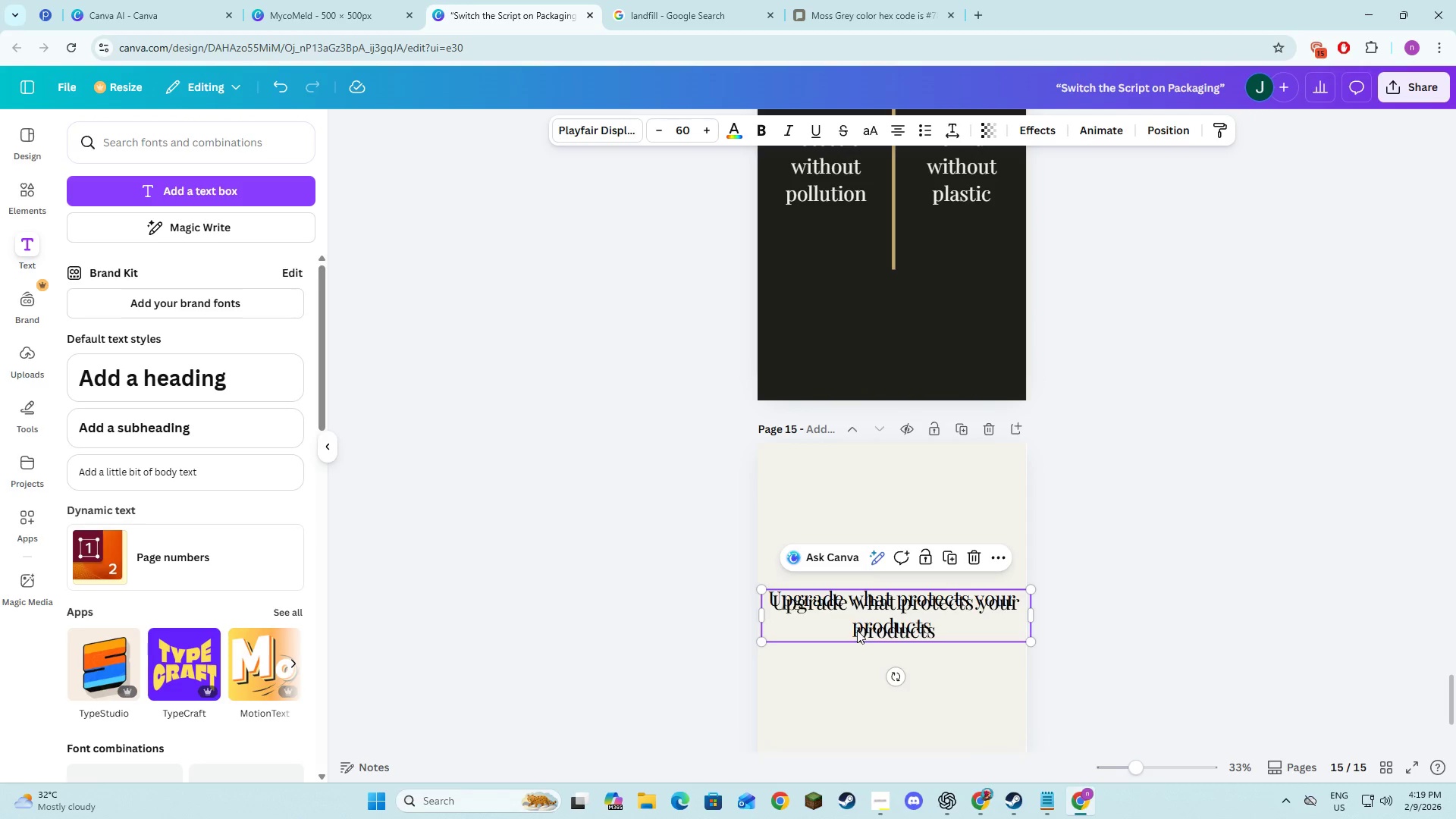 
left_click_drag(start_coordinate=[861, 617], to_coordinate=[858, 675])
 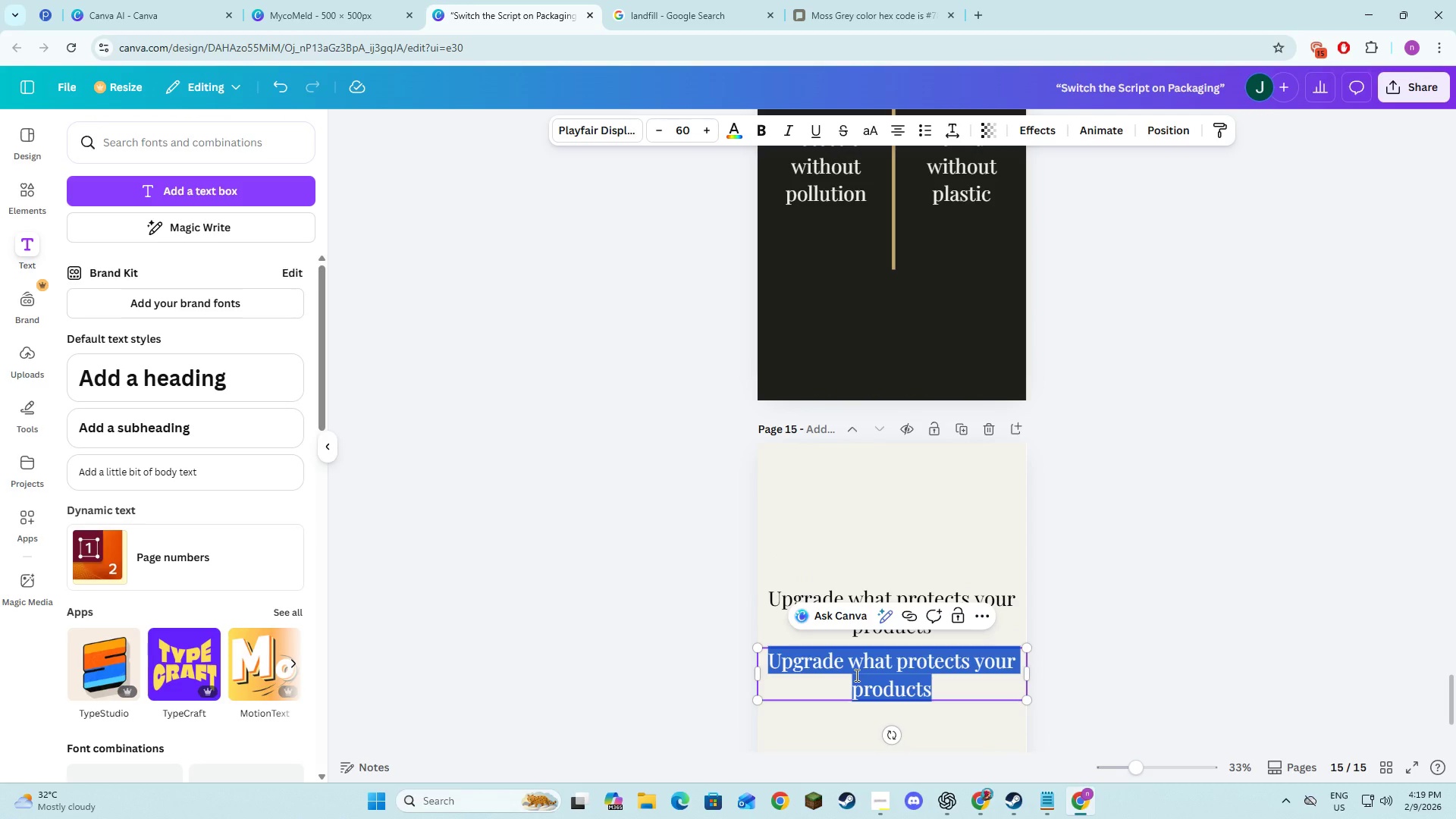 
type(Switch yp[Insert])
key(Backspace)
key(Backspace)
key(Backspace)
type( to )
 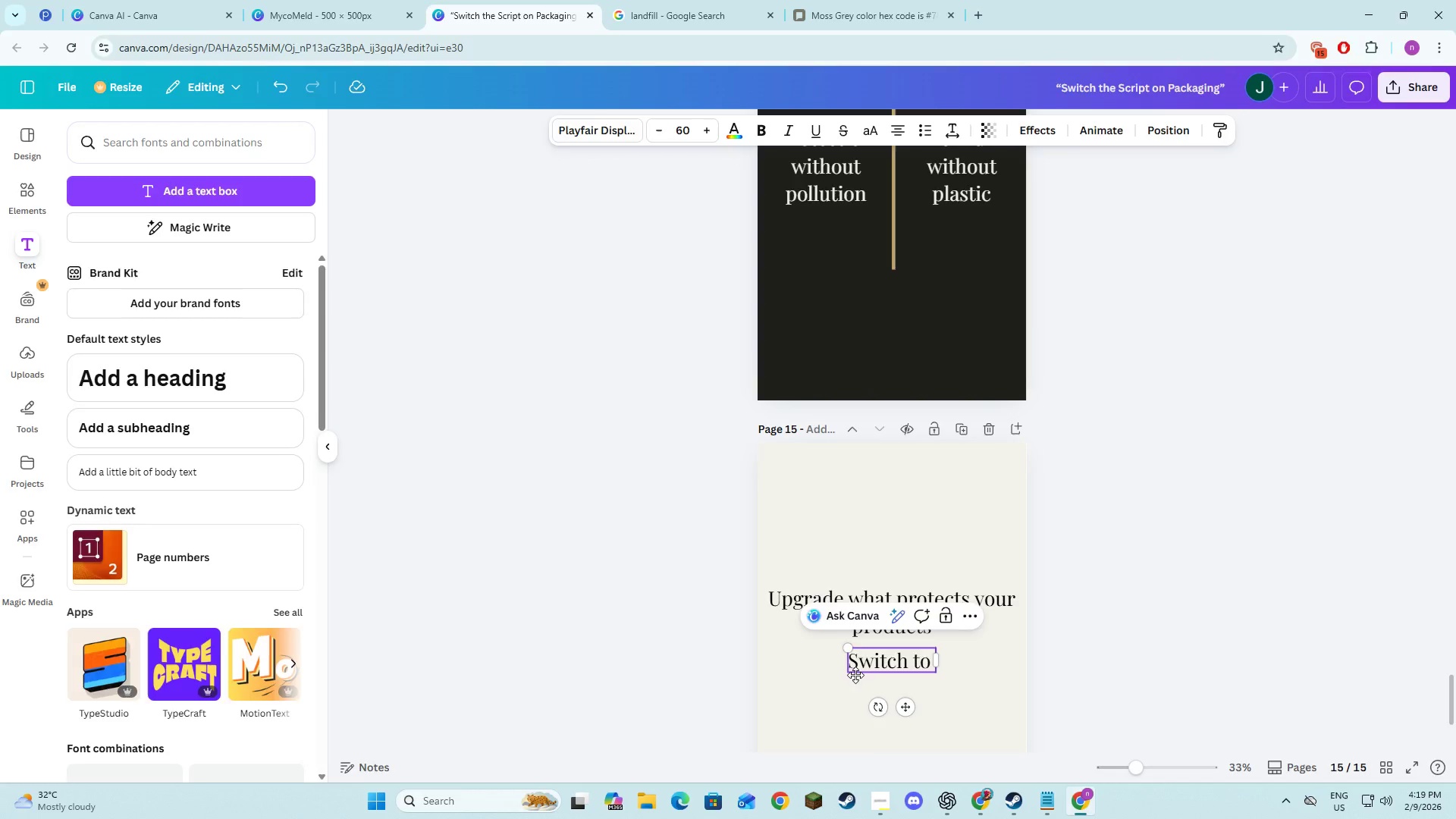 
key(Alt+AltLeft)
 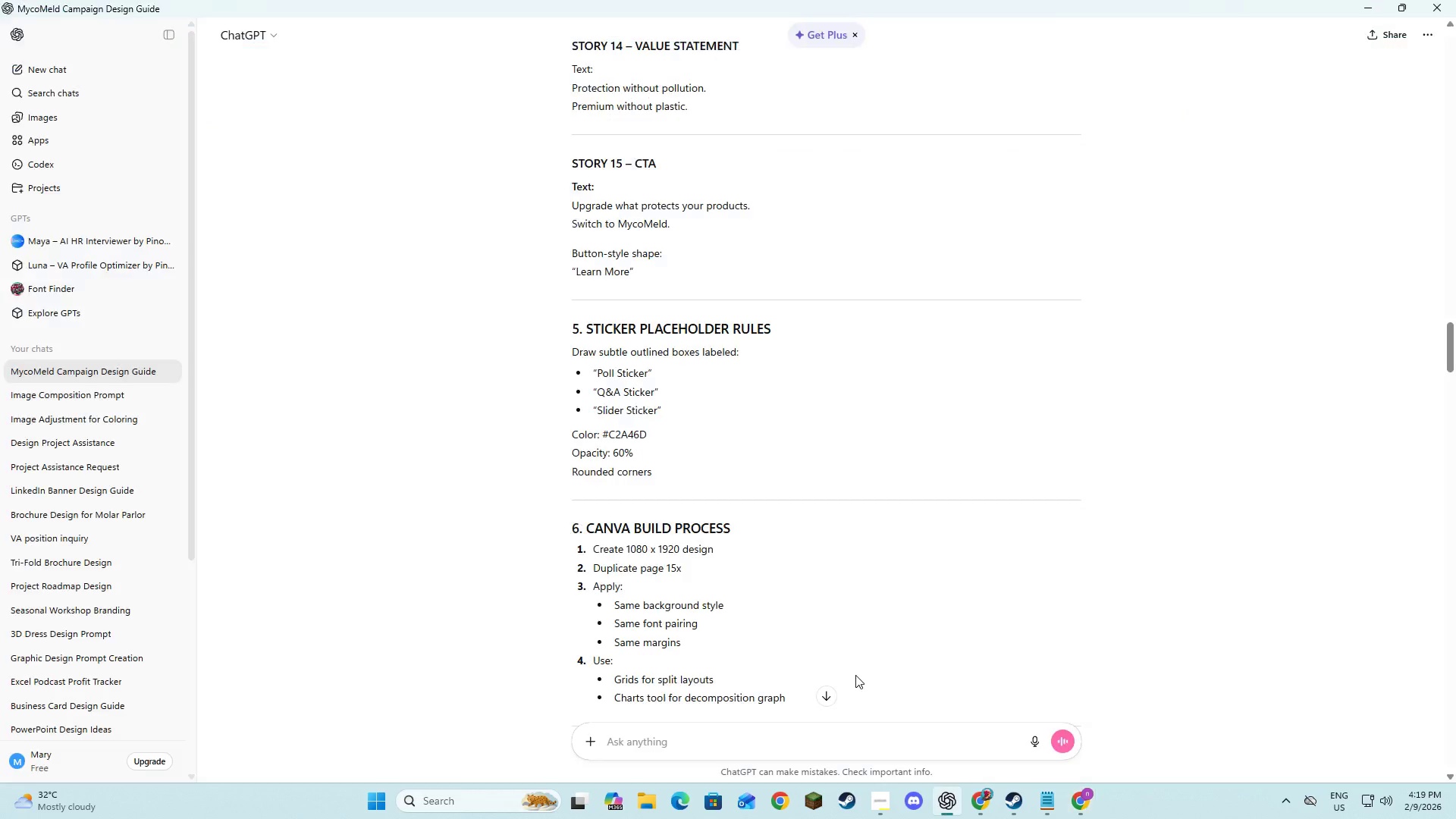 
key(Alt+Tab)
 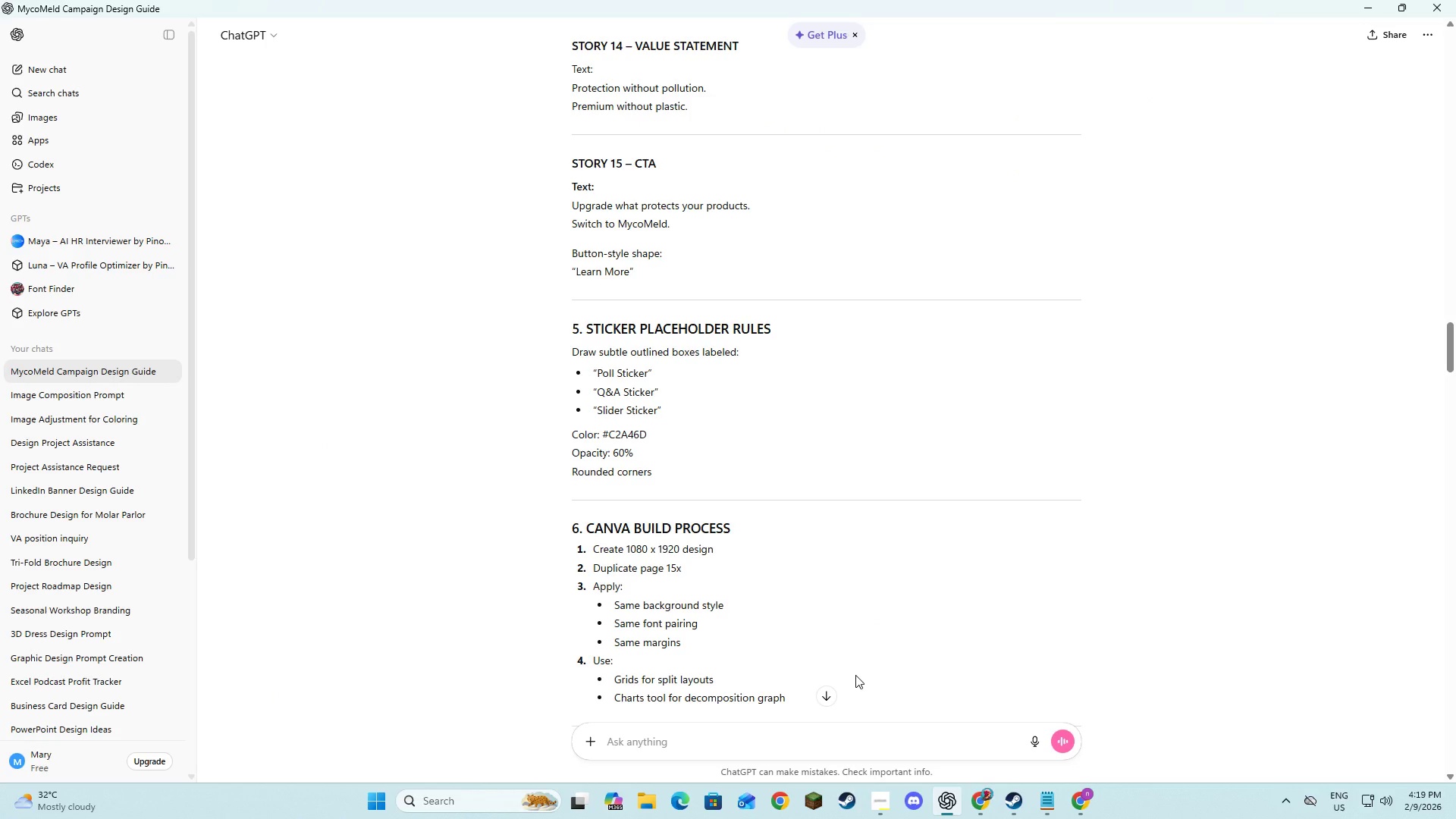 
key(Alt+AltLeft)
 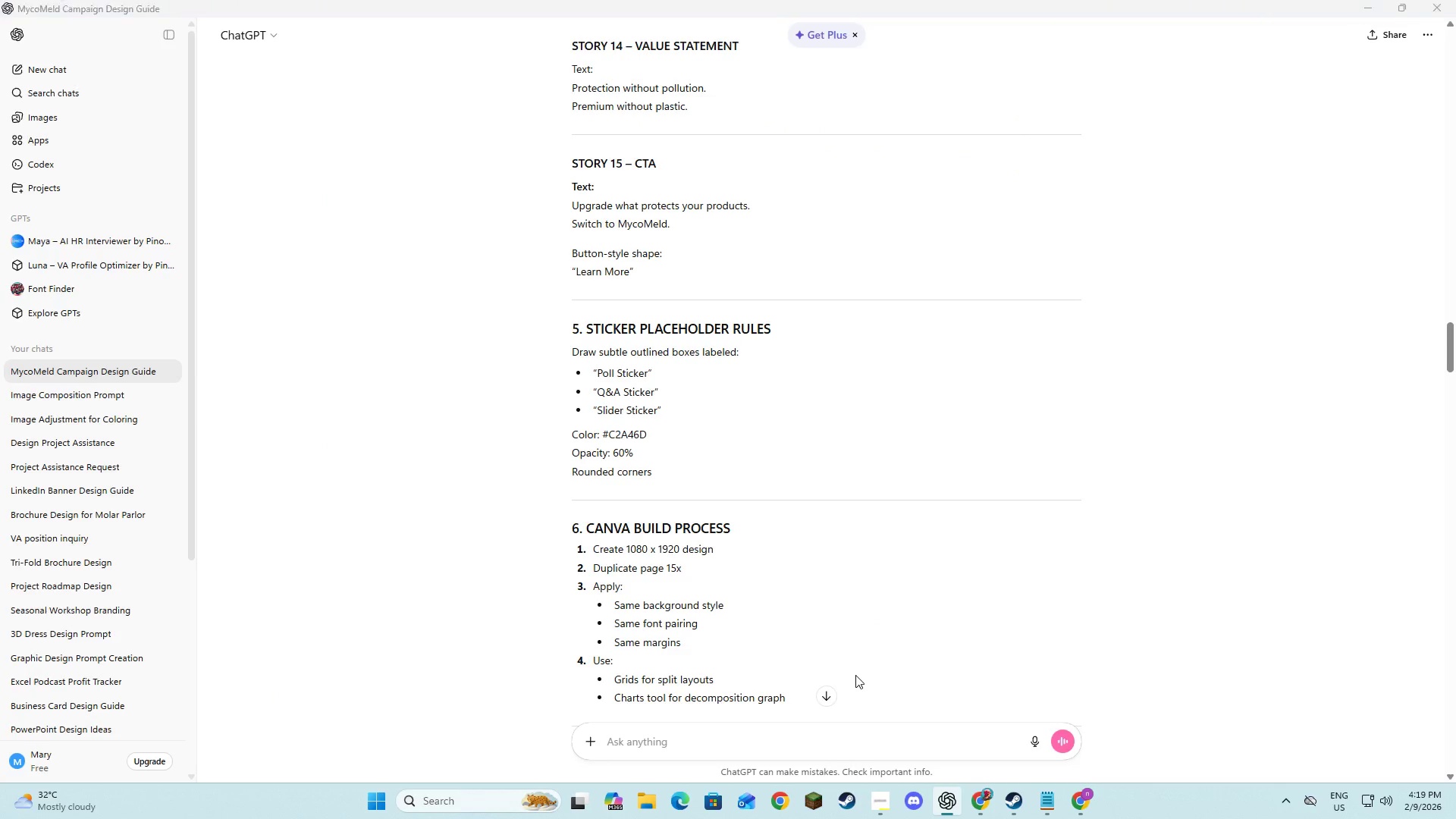 
key(Tab)
type(MycoMeld)
 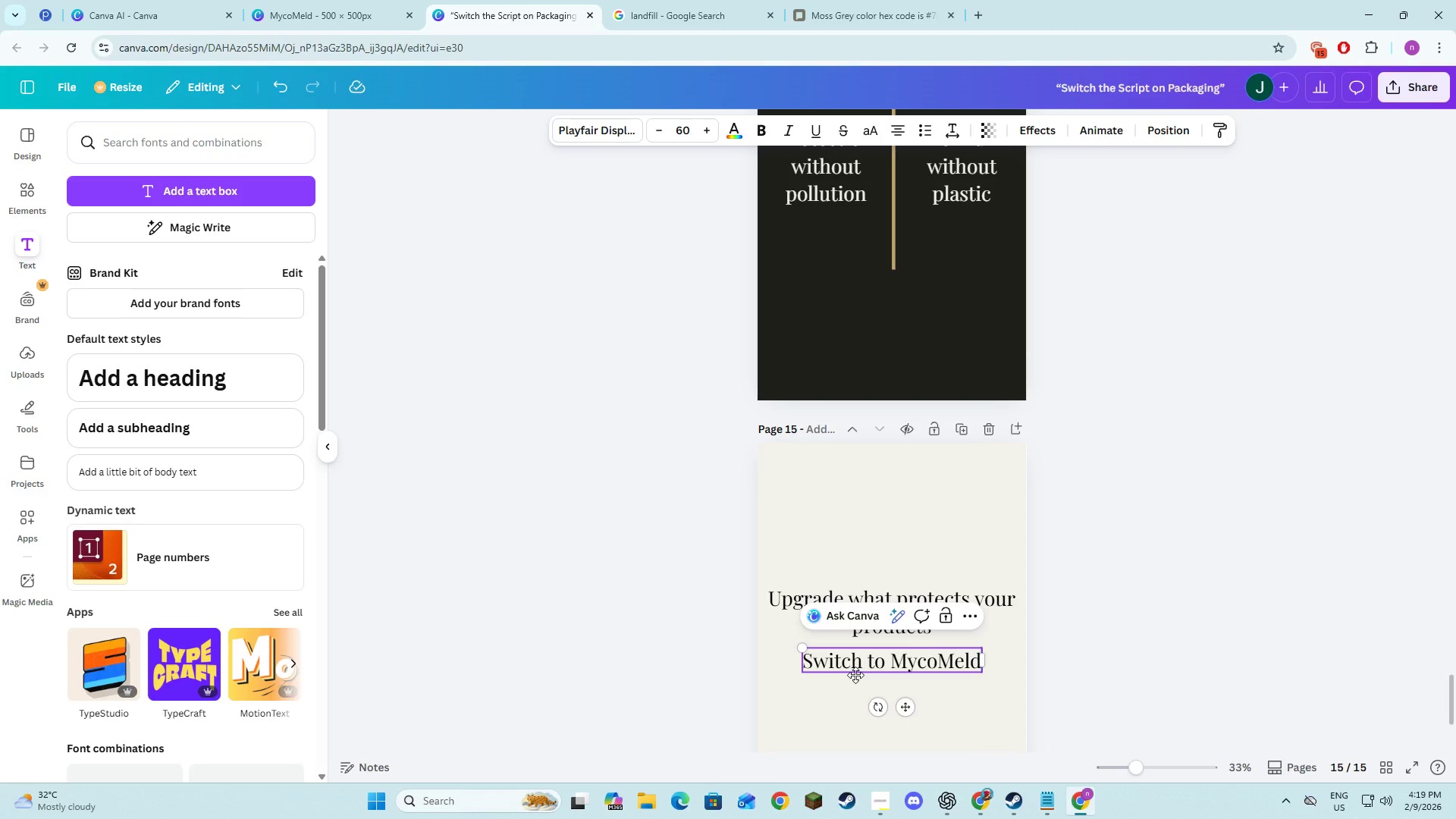 
key(Alt+AltLeft)
 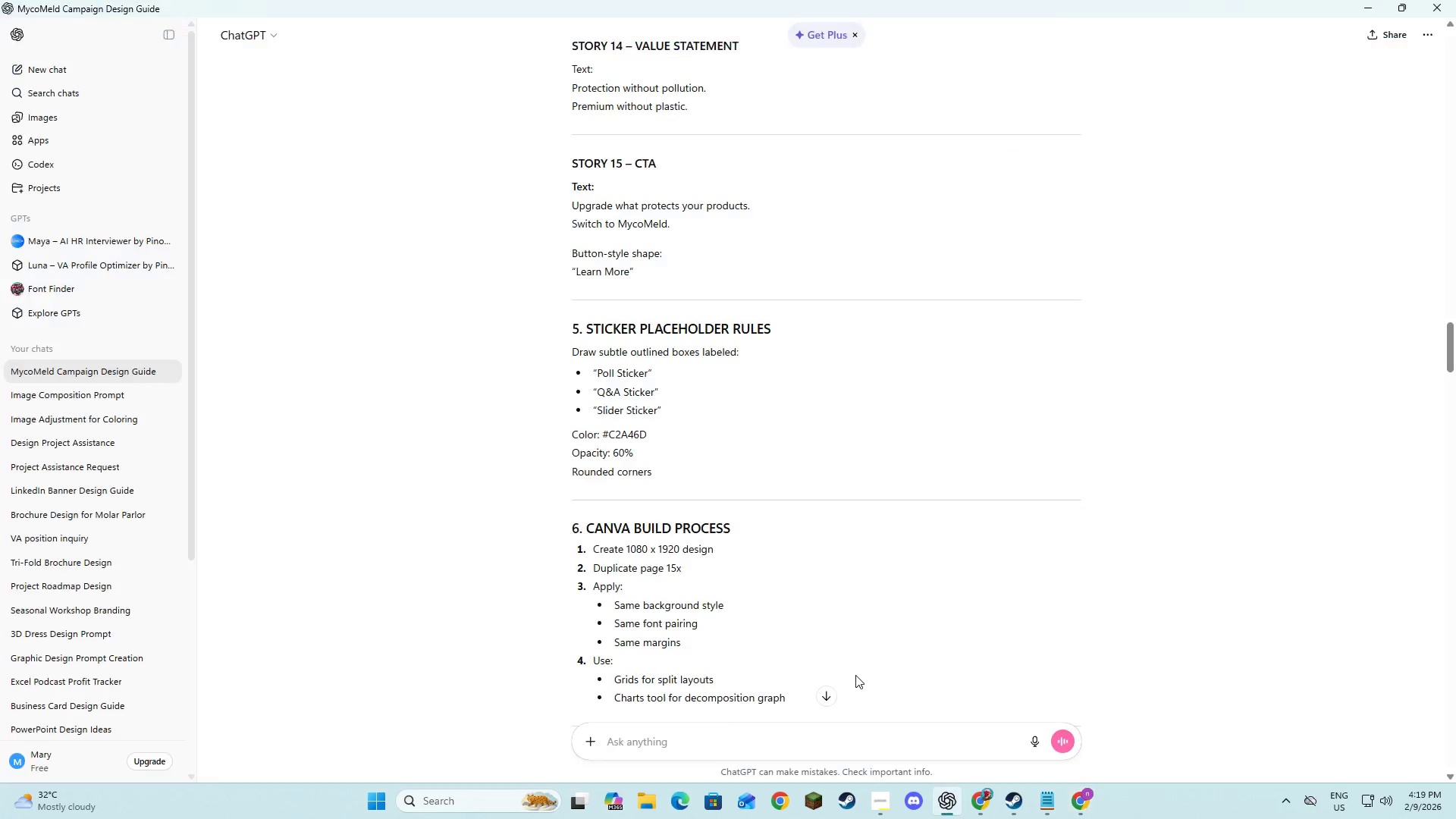 
key(Alt+Tab)
 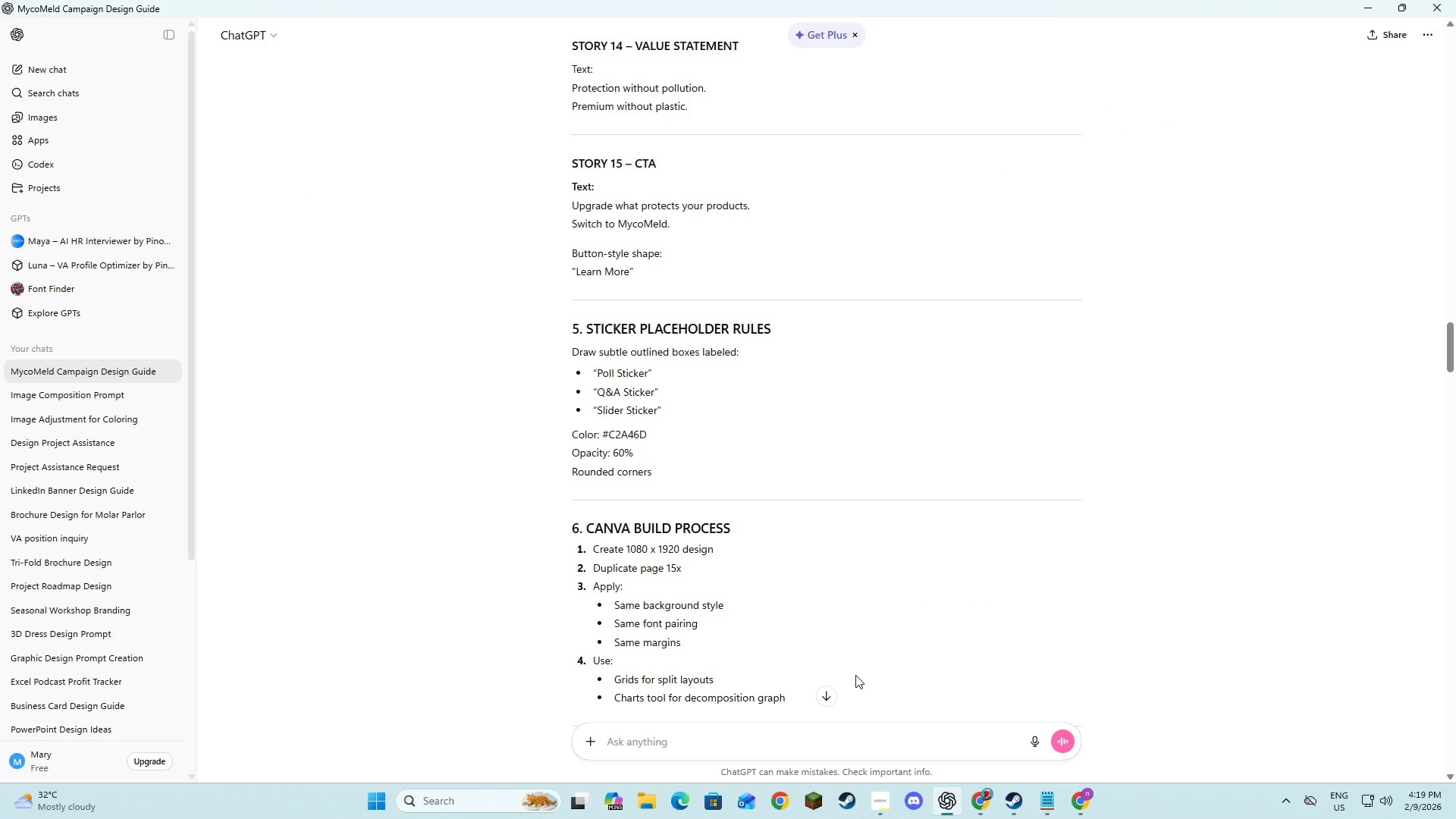 
key(Alt+AltLeft)
 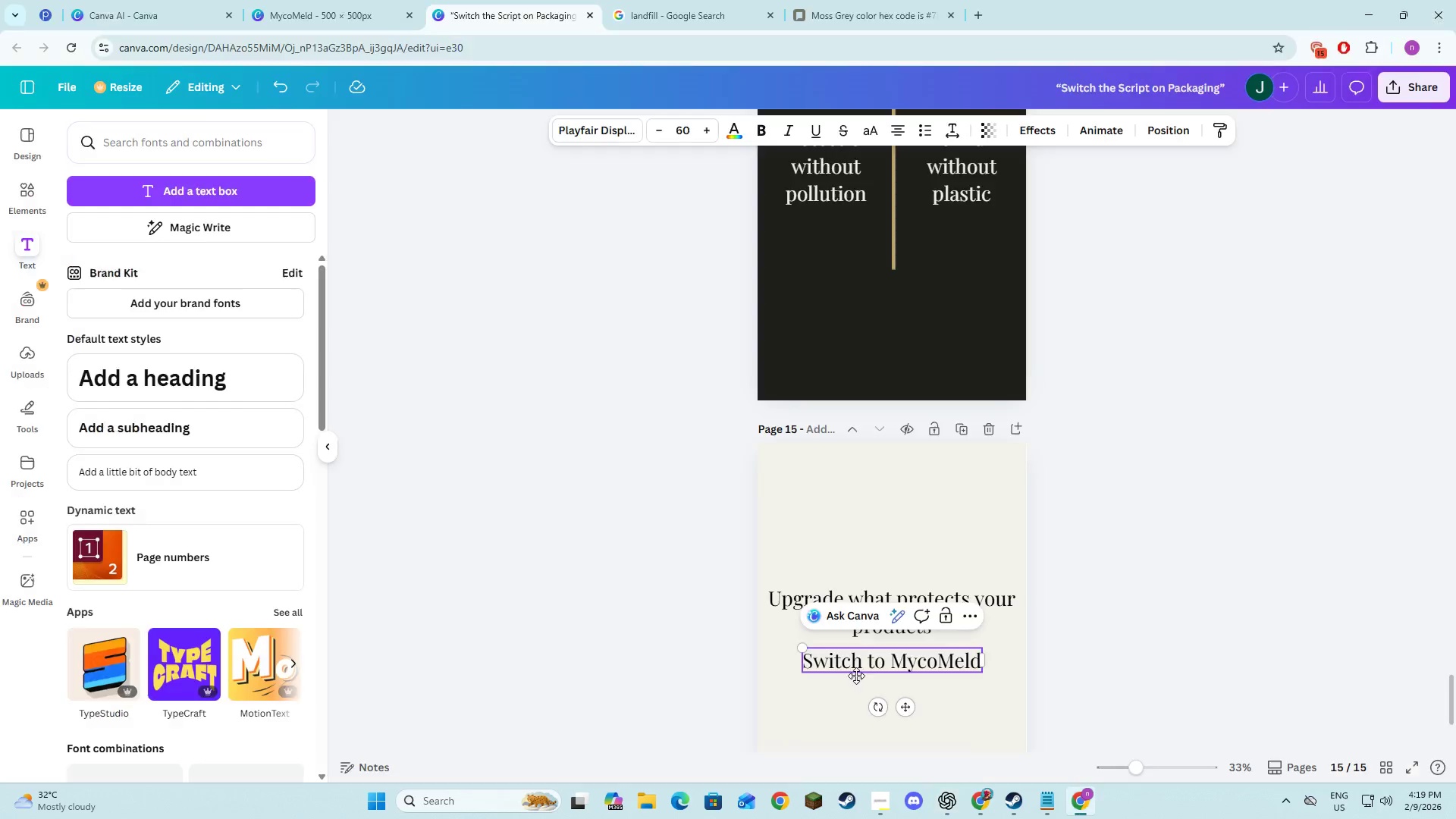 
key(Alt+Tab)
 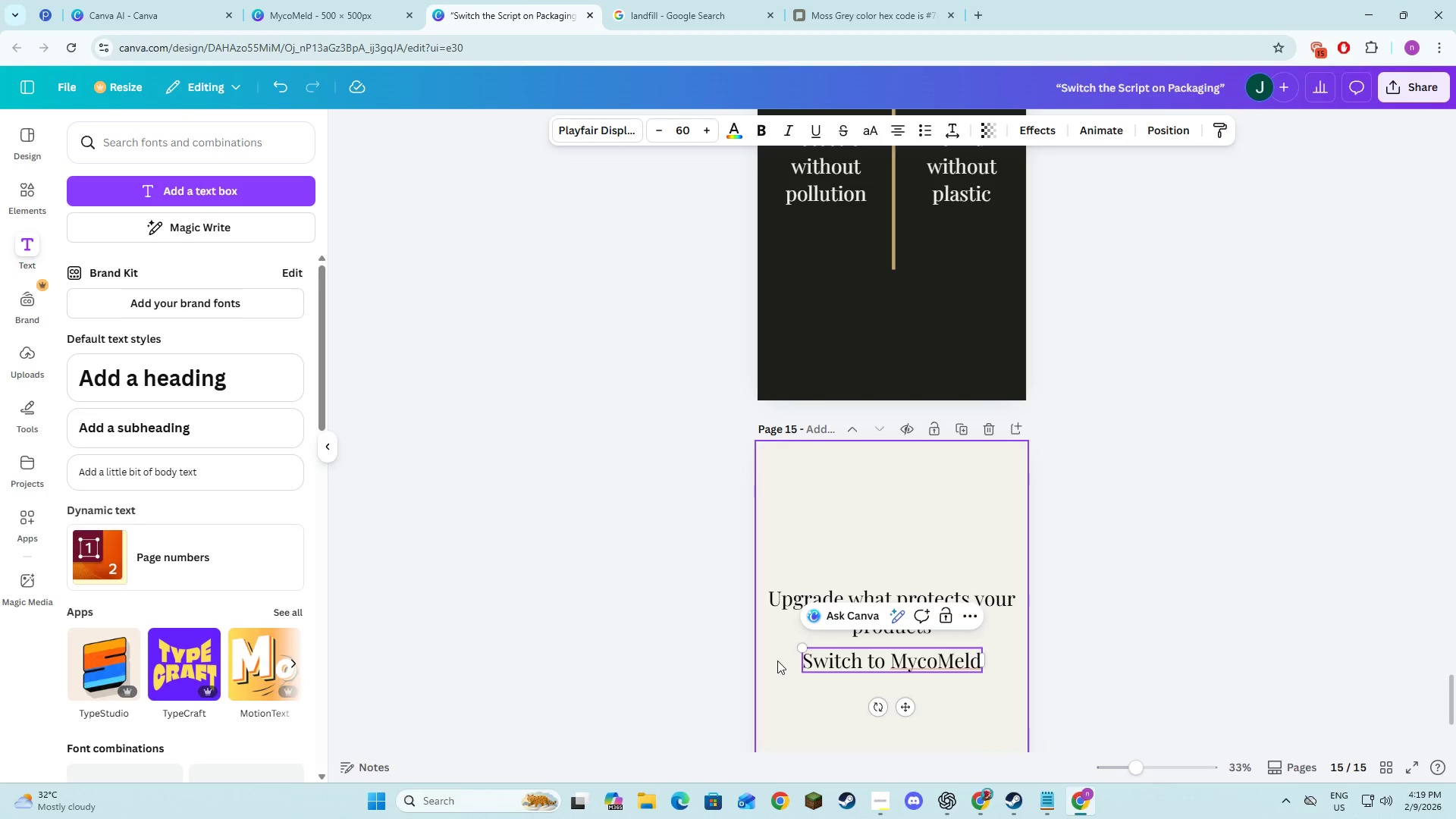 
left_click([777, 661])
 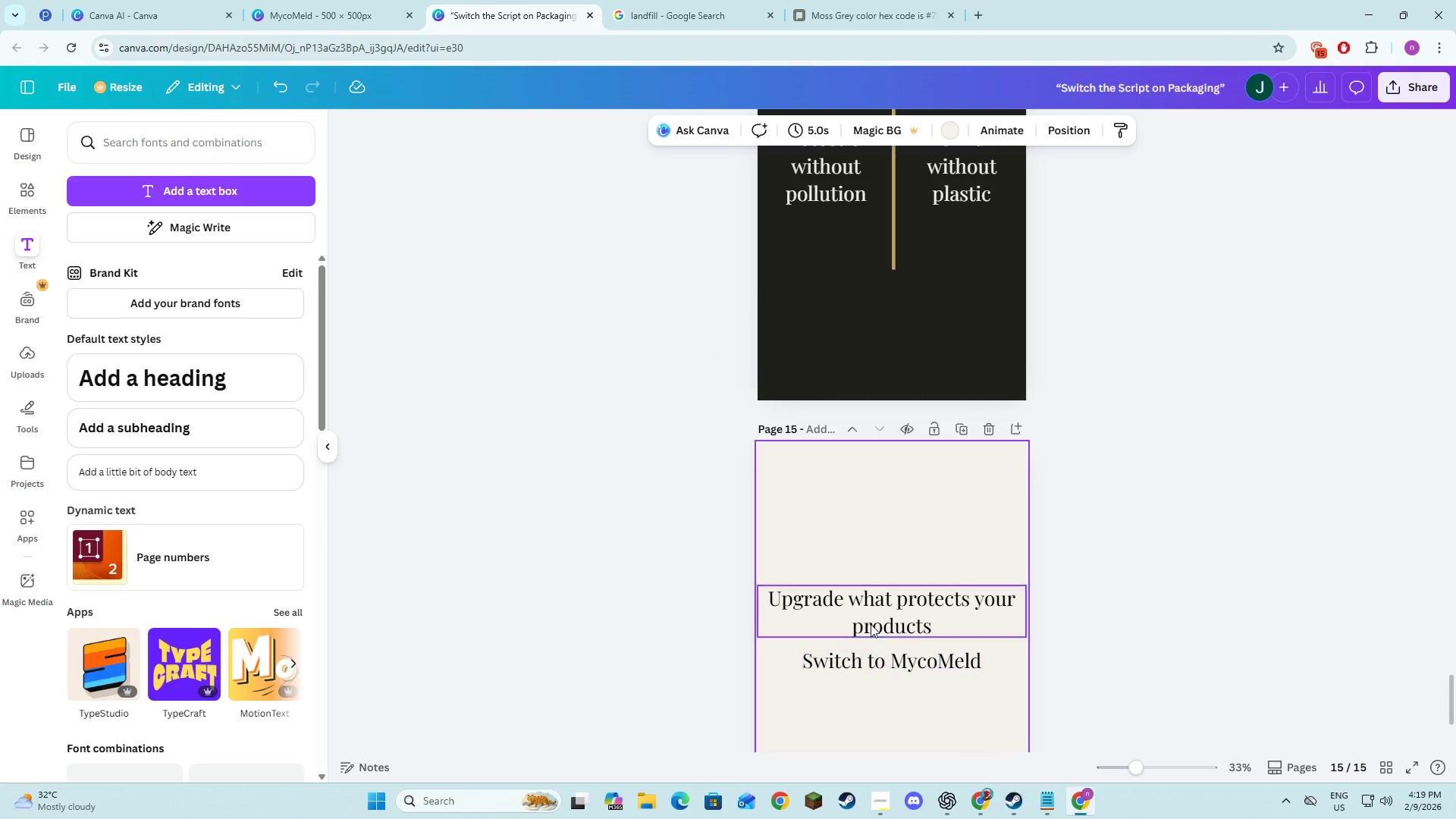 
left_click([871, 624])
 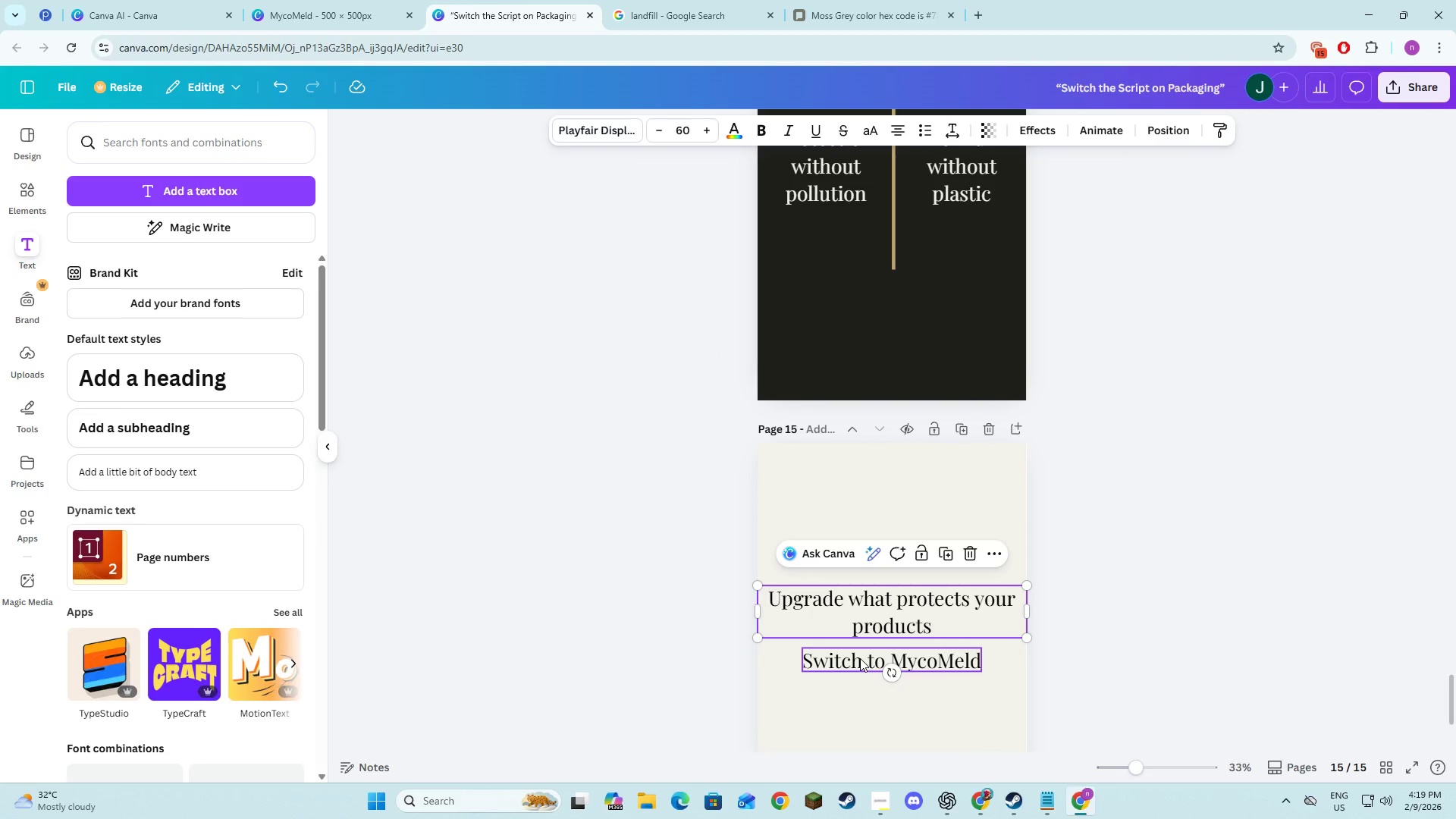 
hold_key(key=ShiftLeft, duration=0.31)
left_click([852, 661])
 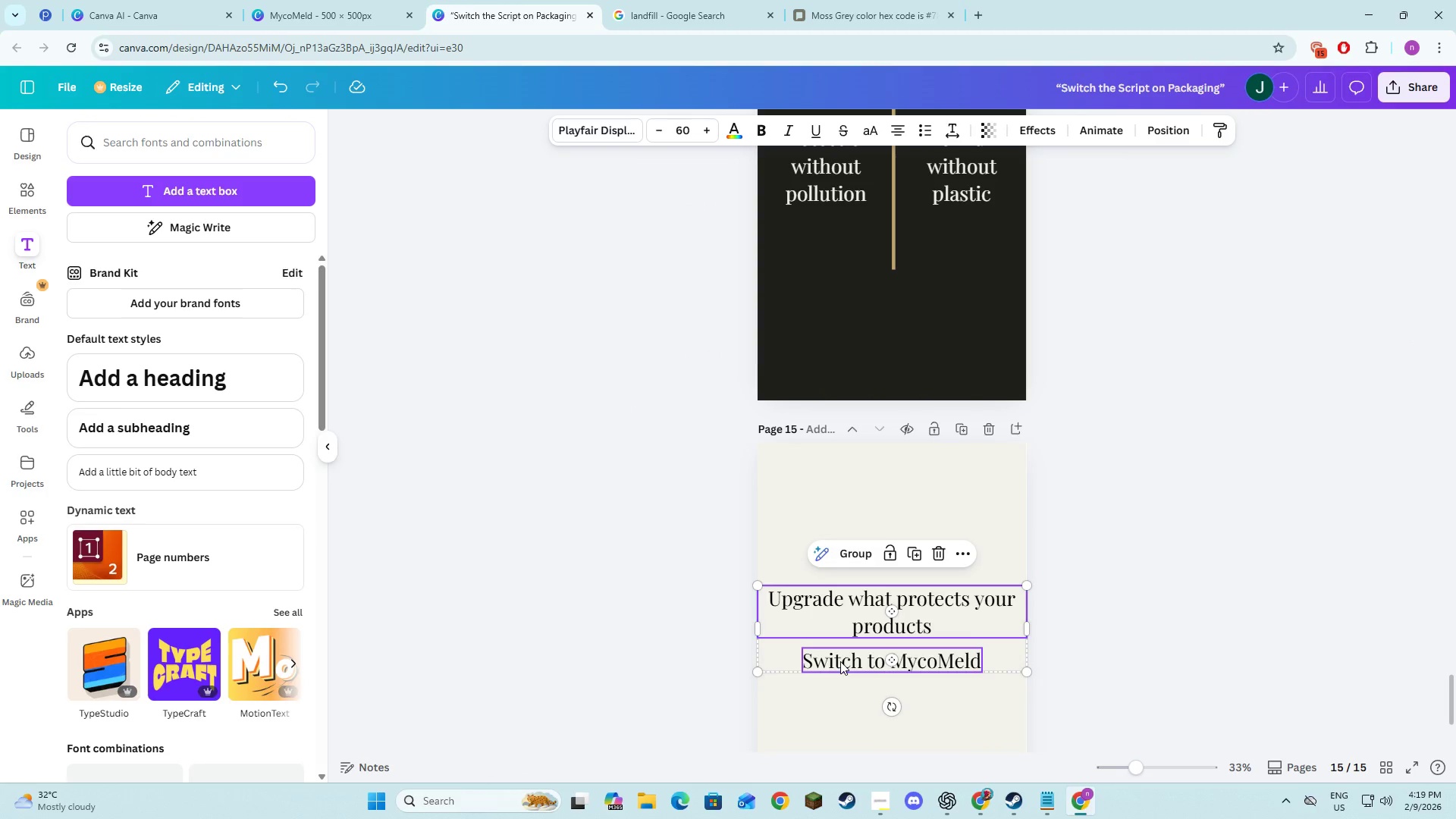 
key(Alt+AltLeft)
 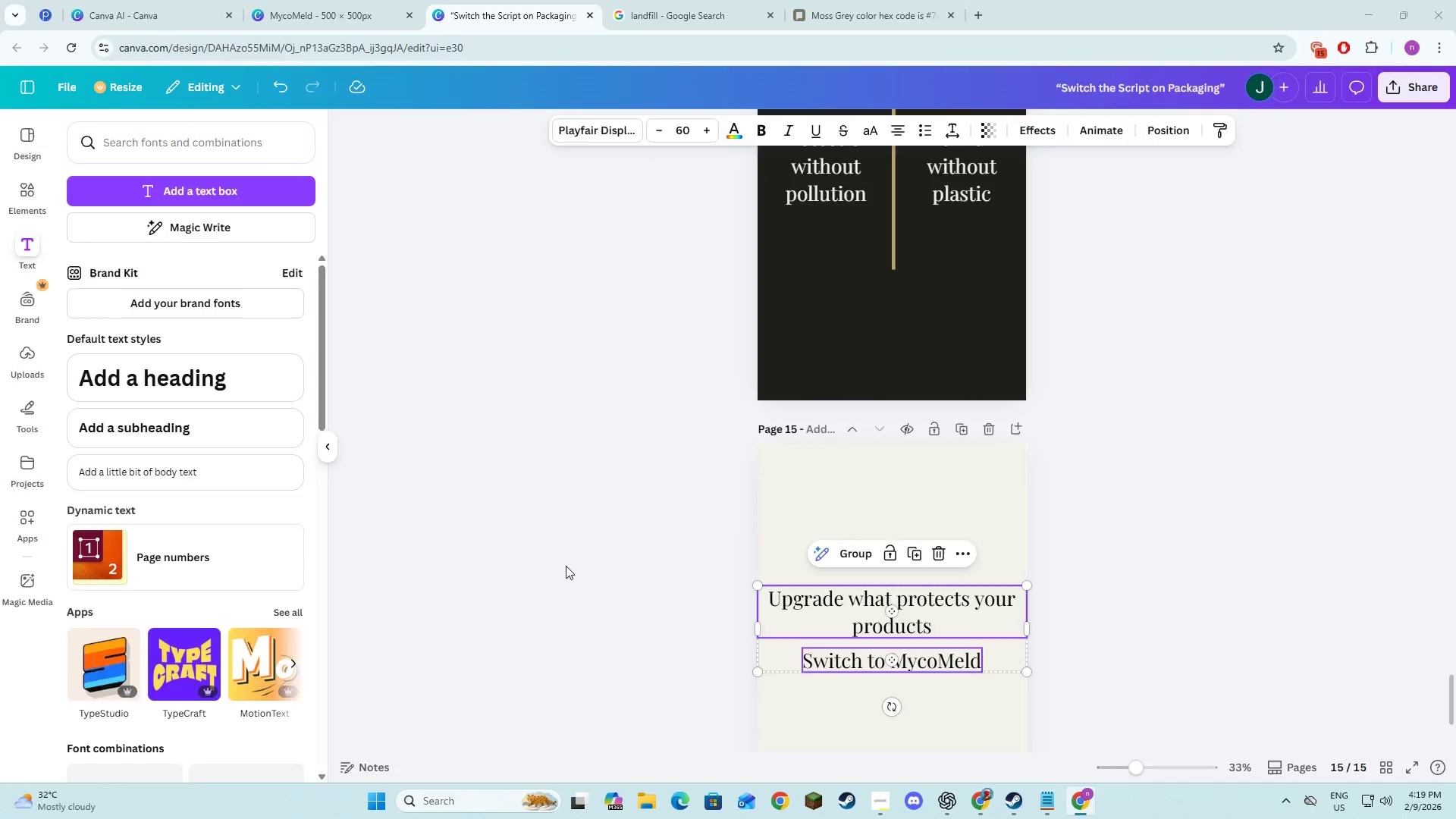 
key(Alt+Tab)
 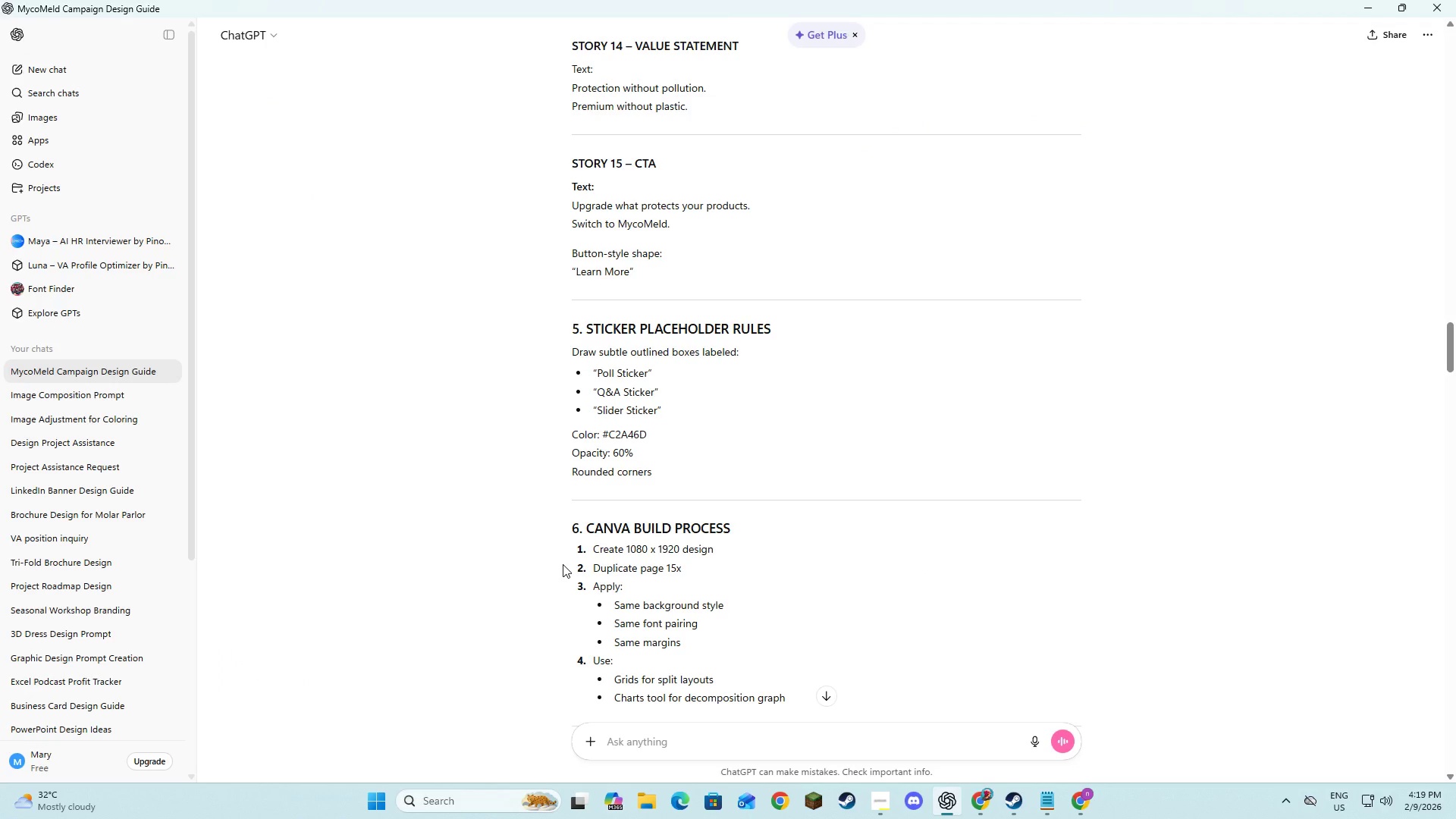 
key(Alt+AltLeft)
 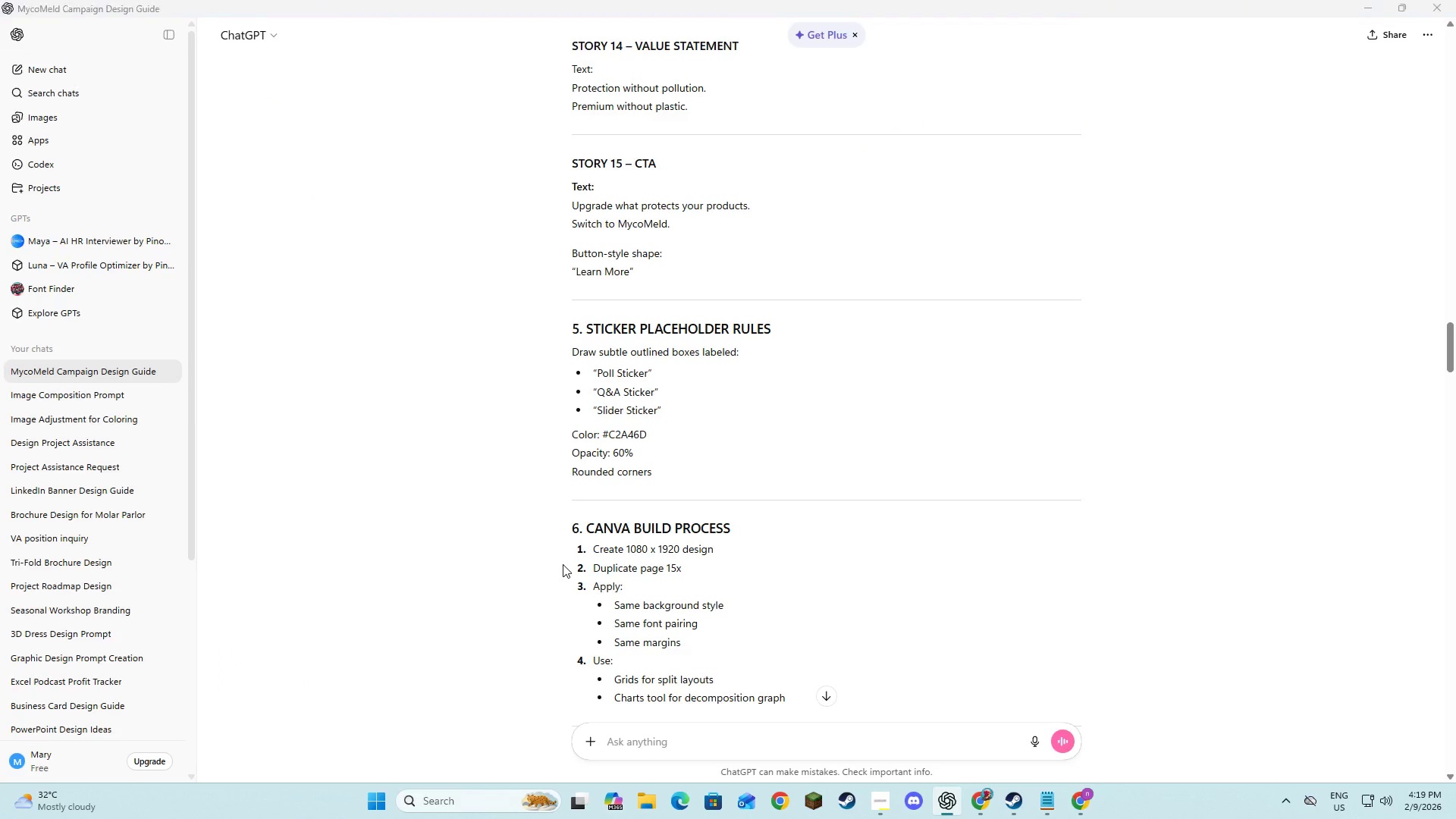 
key(Alt+Tab)
 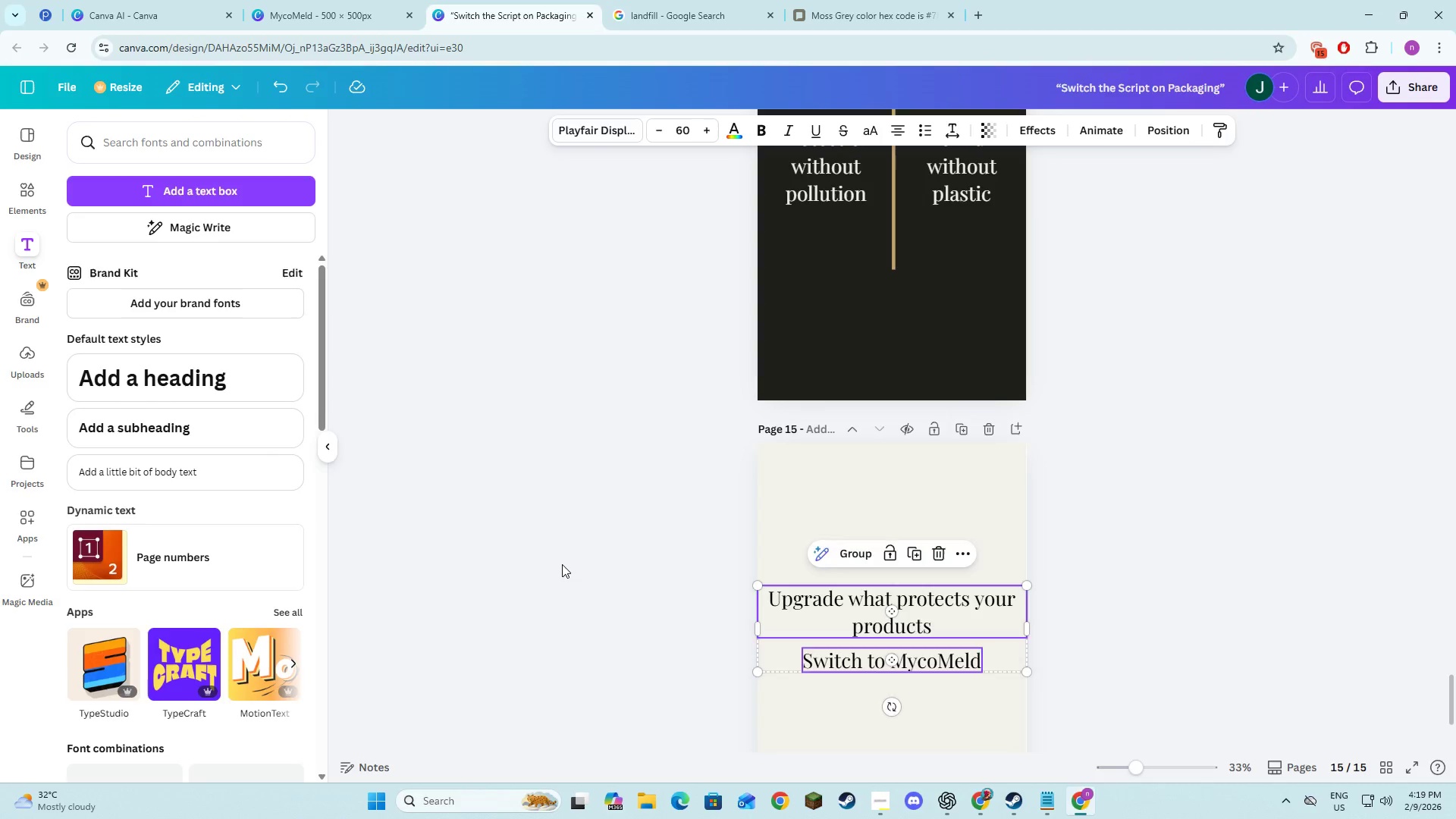 
key(Alt+AltLeft)
 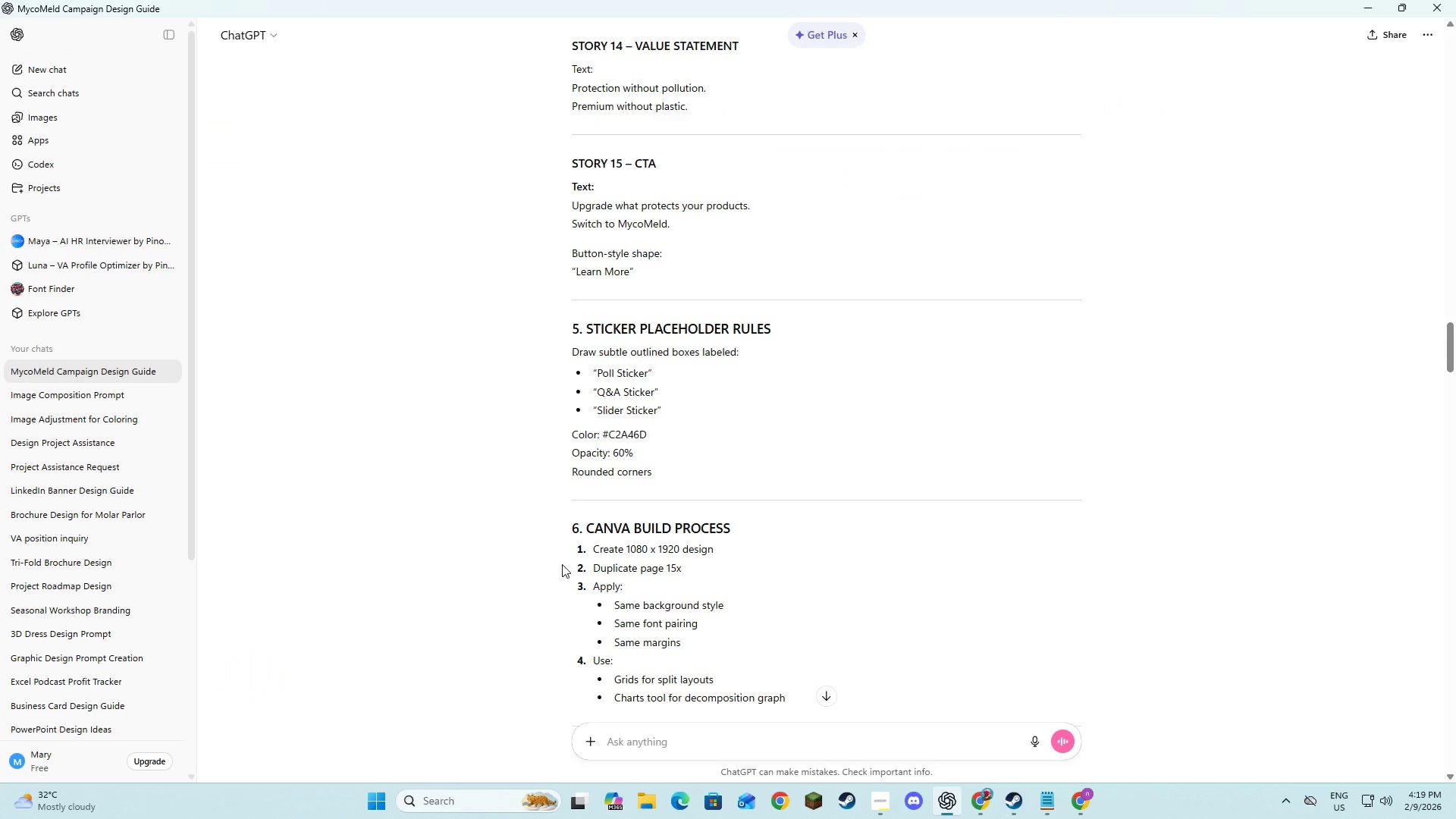 
key(Alt+Tab)
 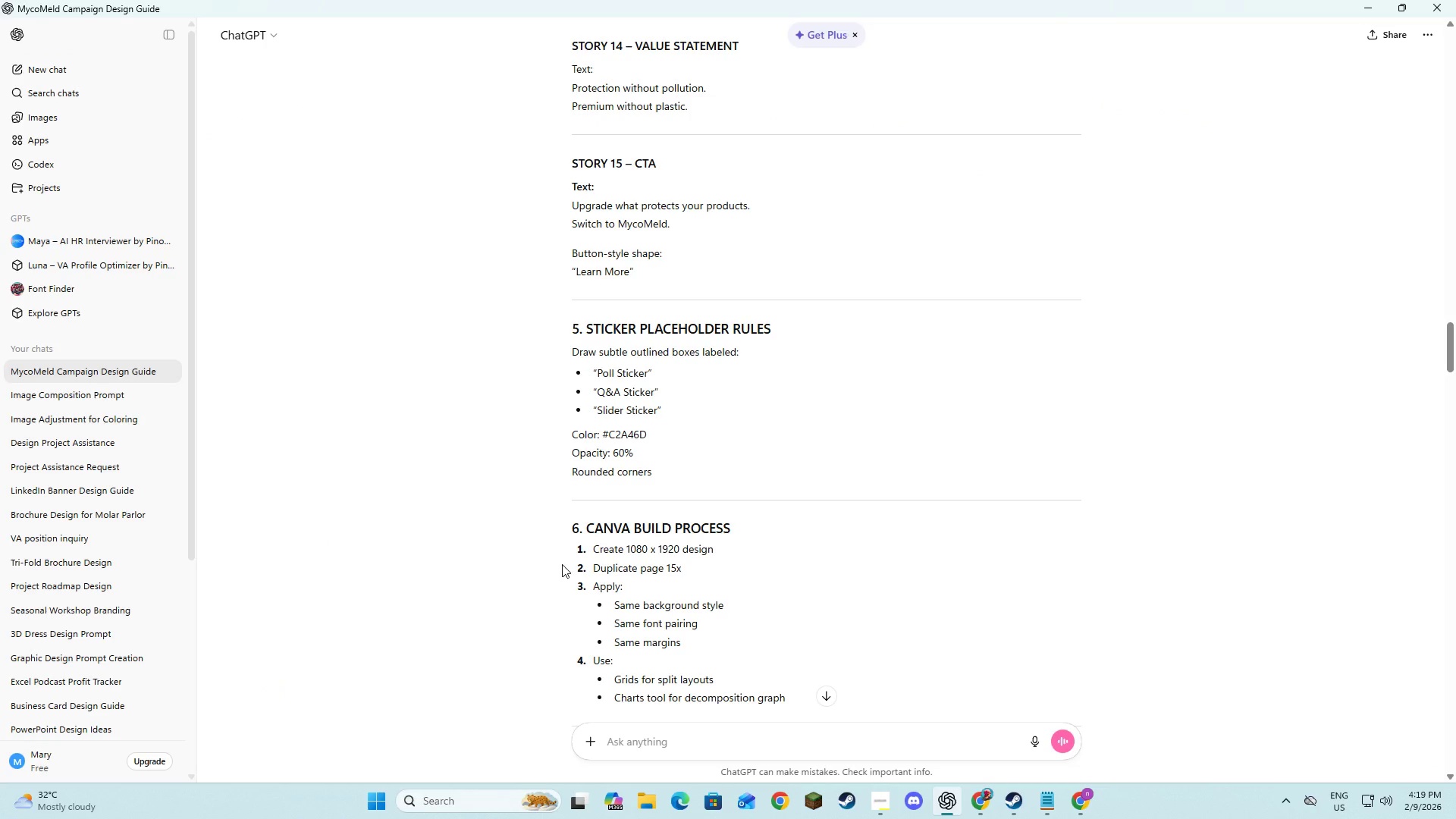 
key(Alt+AltLeft)
 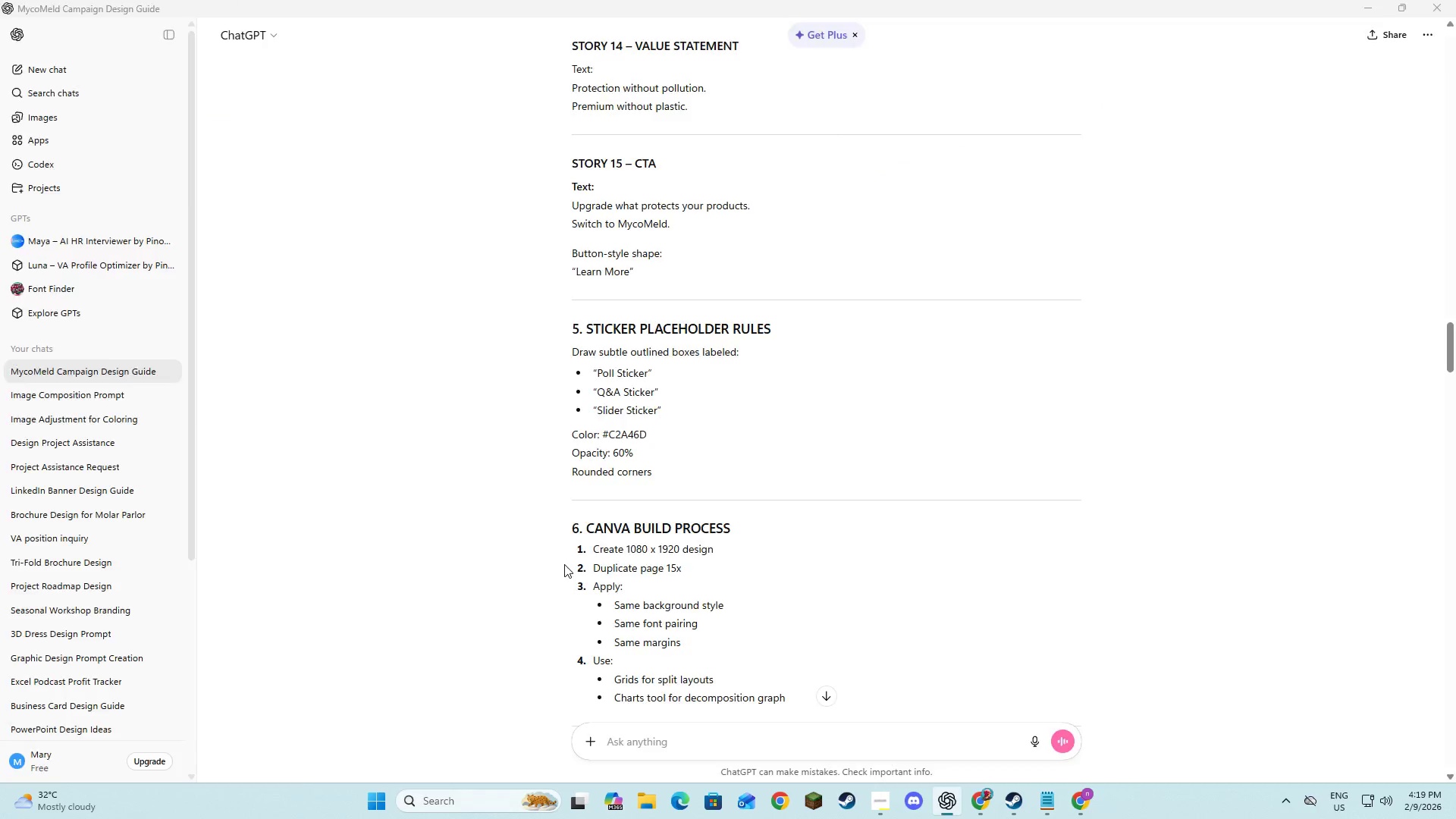 
key(Alt+Tab)
 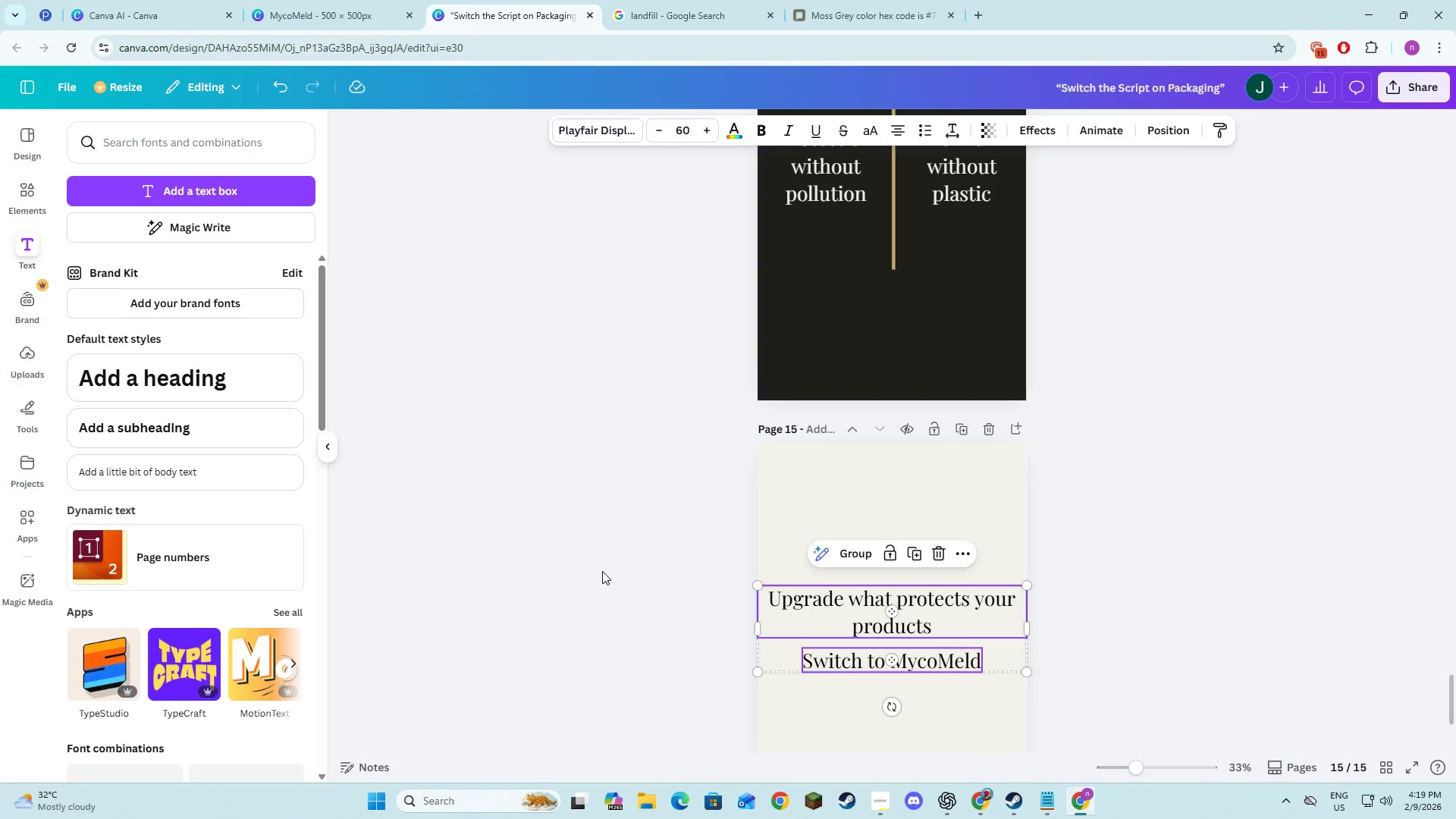 
key(Alt+AltLeft)
 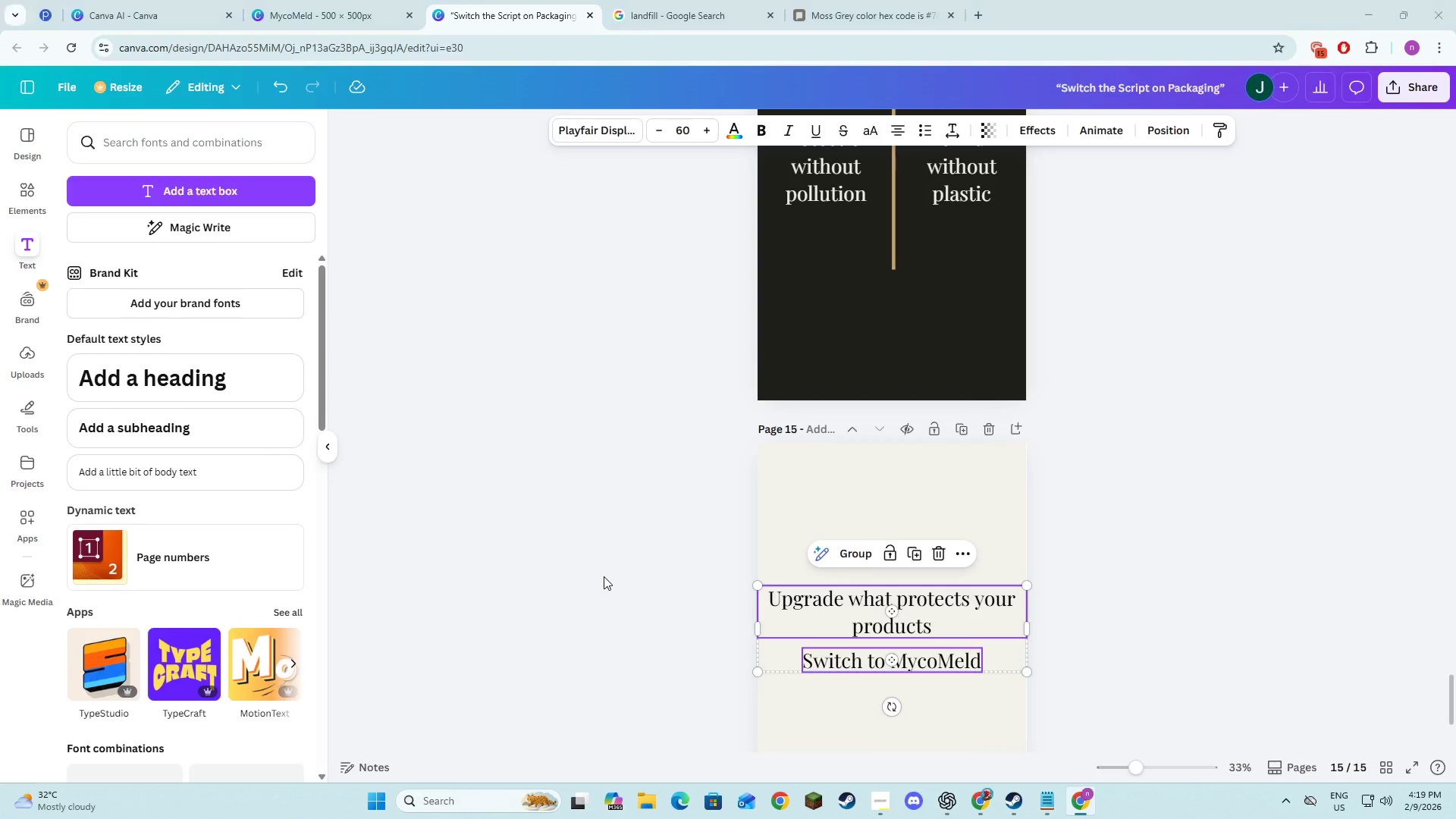 
key(Alt+Tab)
 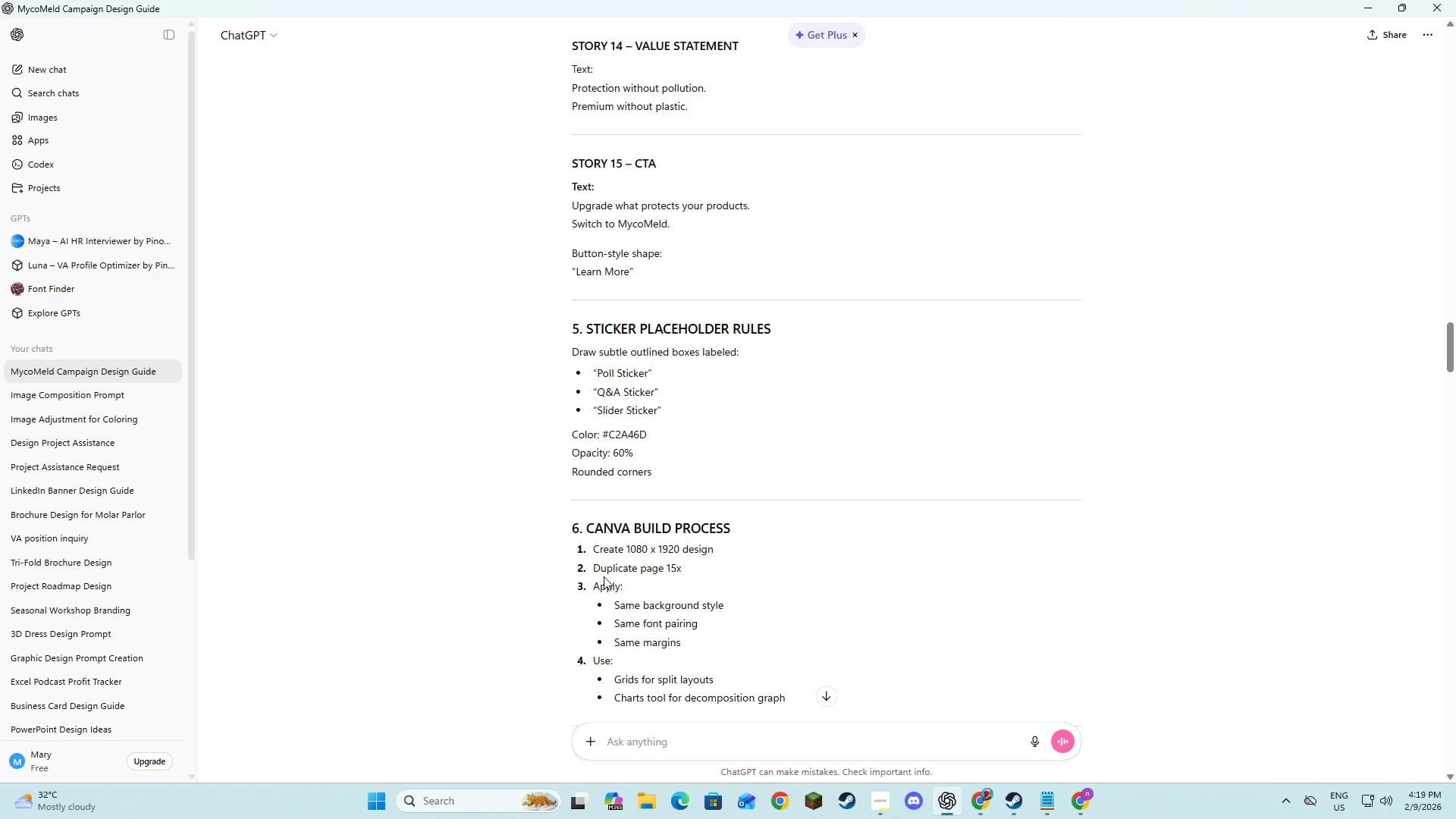 
key(Alt+AltLeft)
 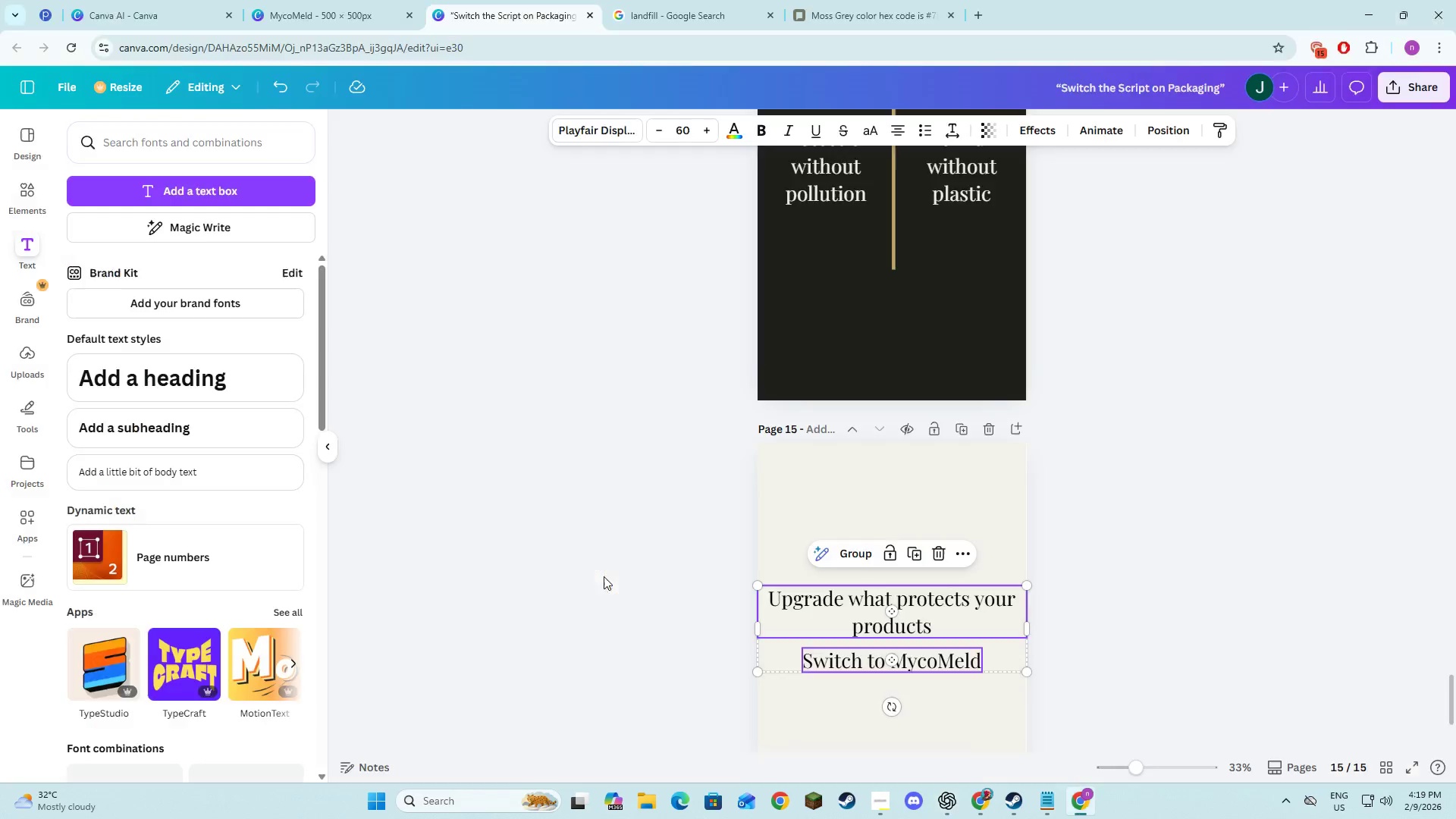 
key(Alt+Tab)
 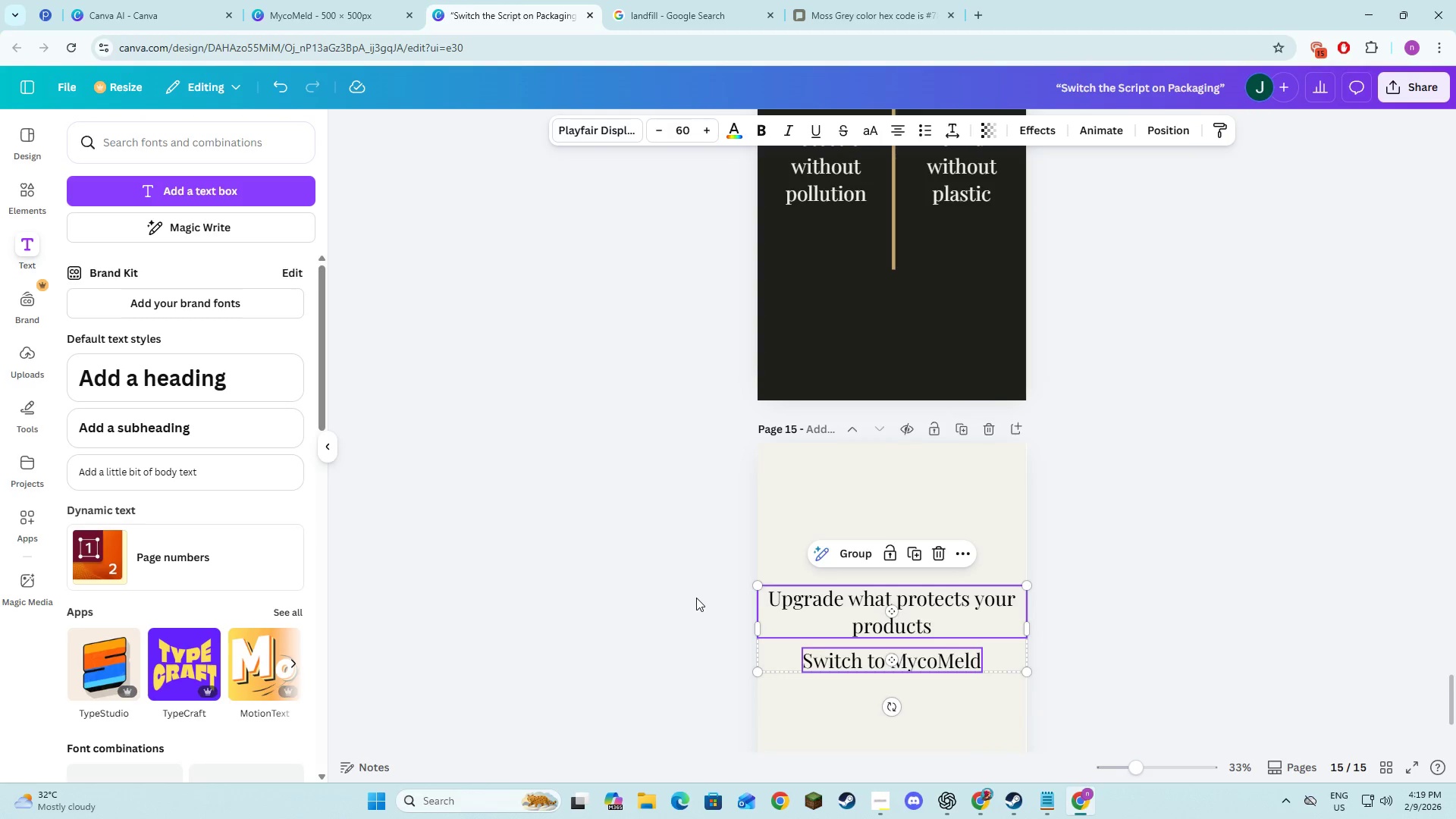 
left_click([694, 524])
 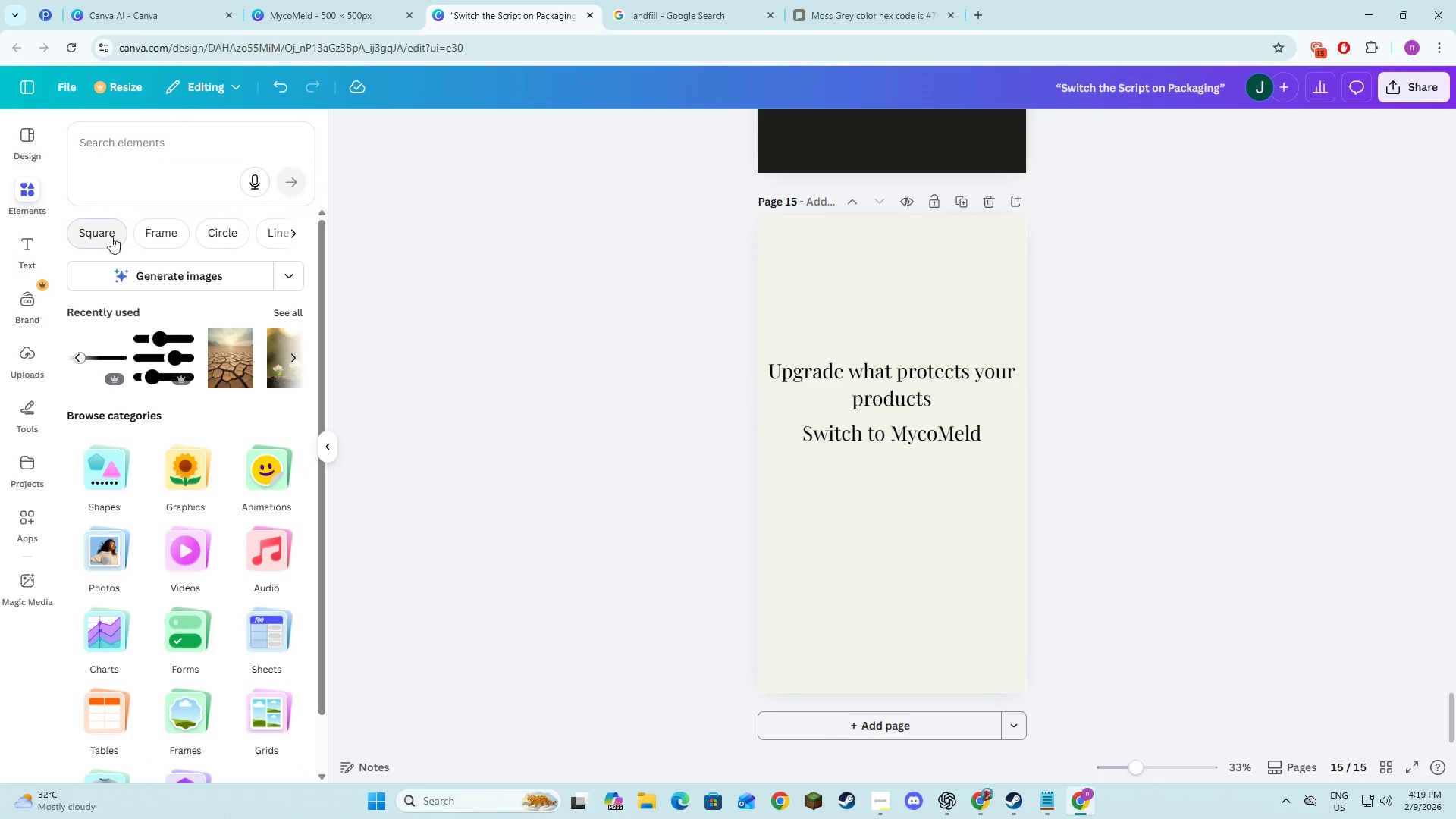 
scroll: coordinate [695, 598], scroll_direction: down, amount: 4.0
 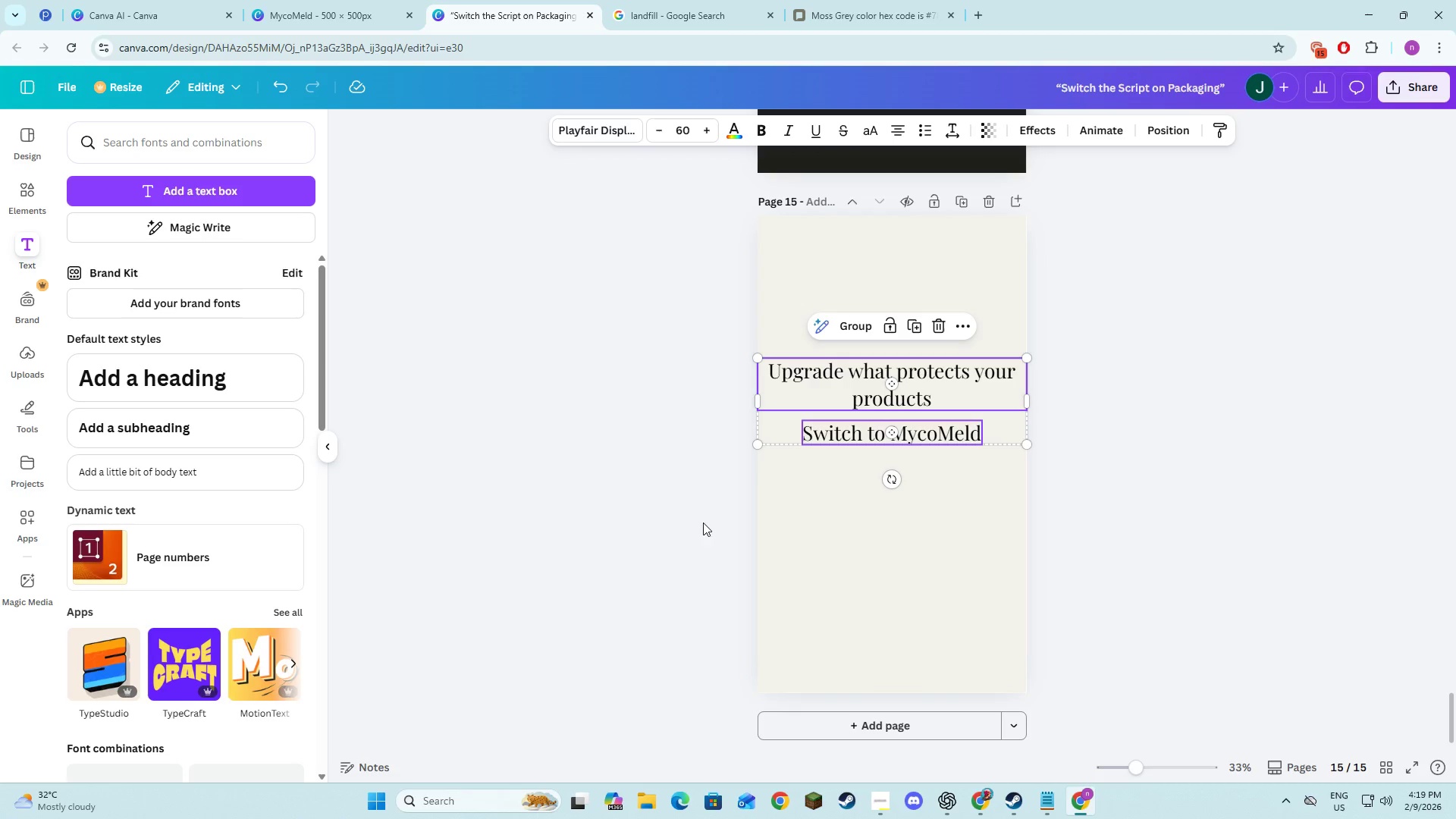 
left_click([101, 364])
 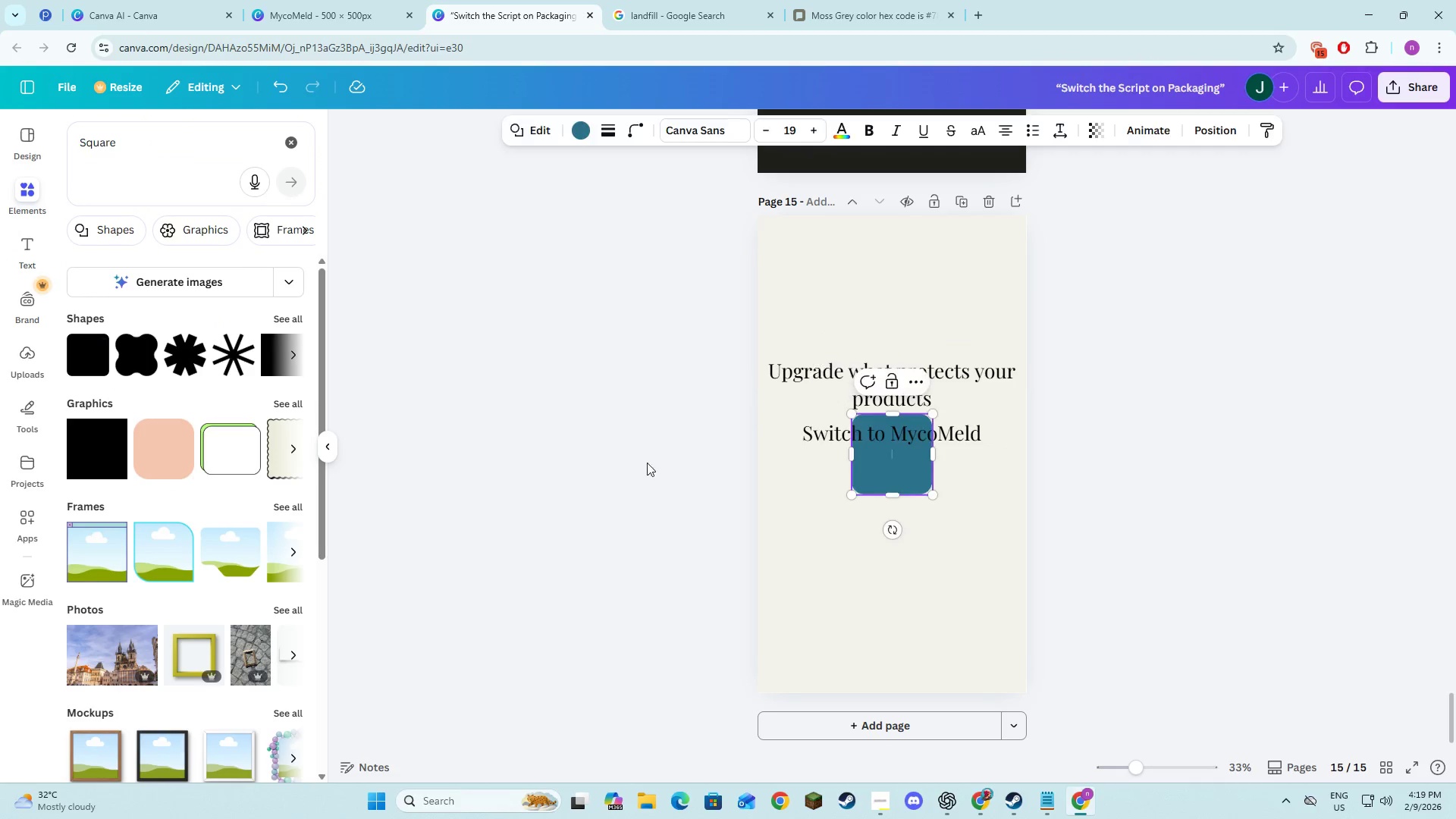 
left_click([597, 482])
 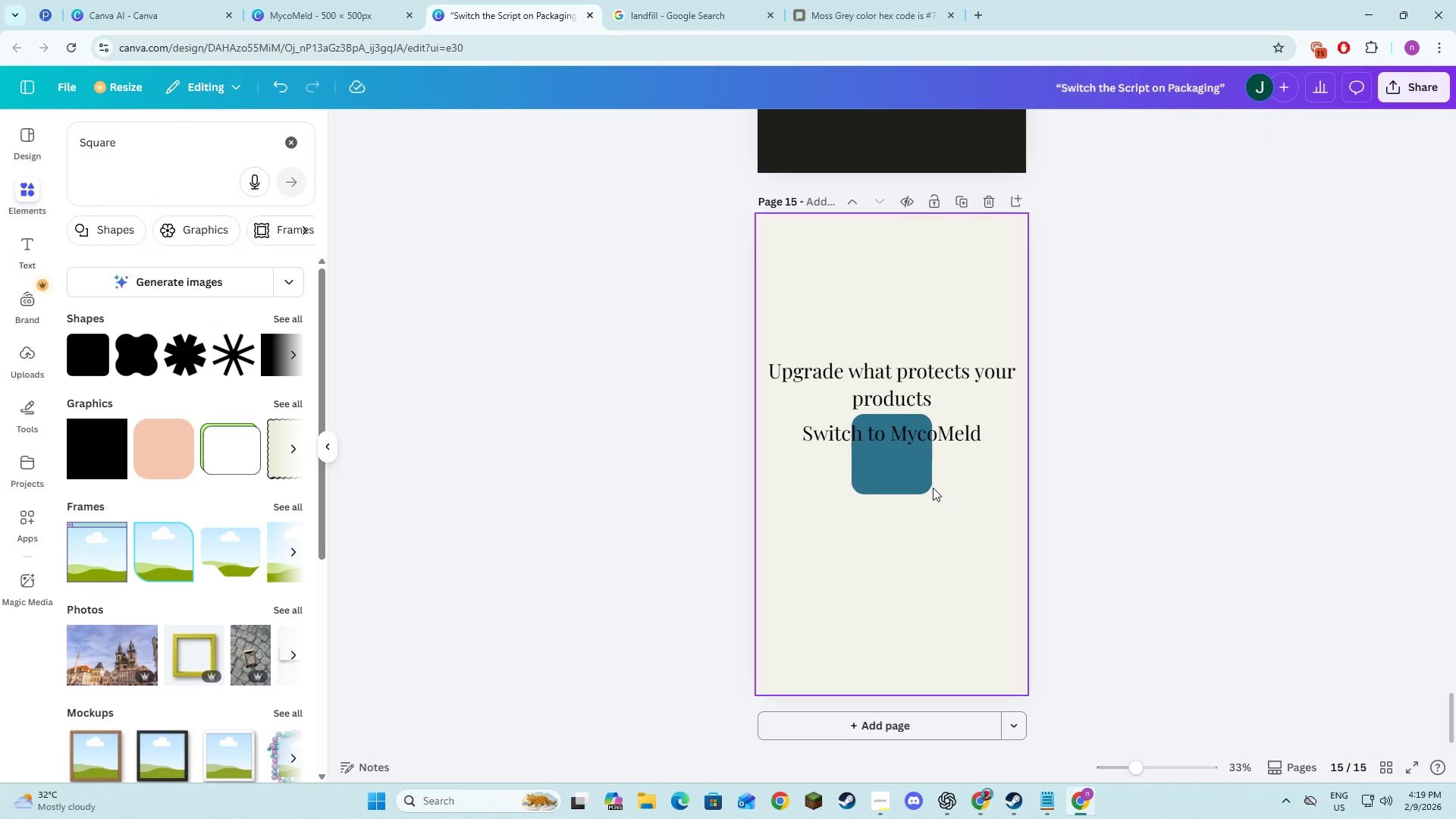 
left_click_drag(start_coordinate=[879, 472], to_coordinate=[866, 582])
 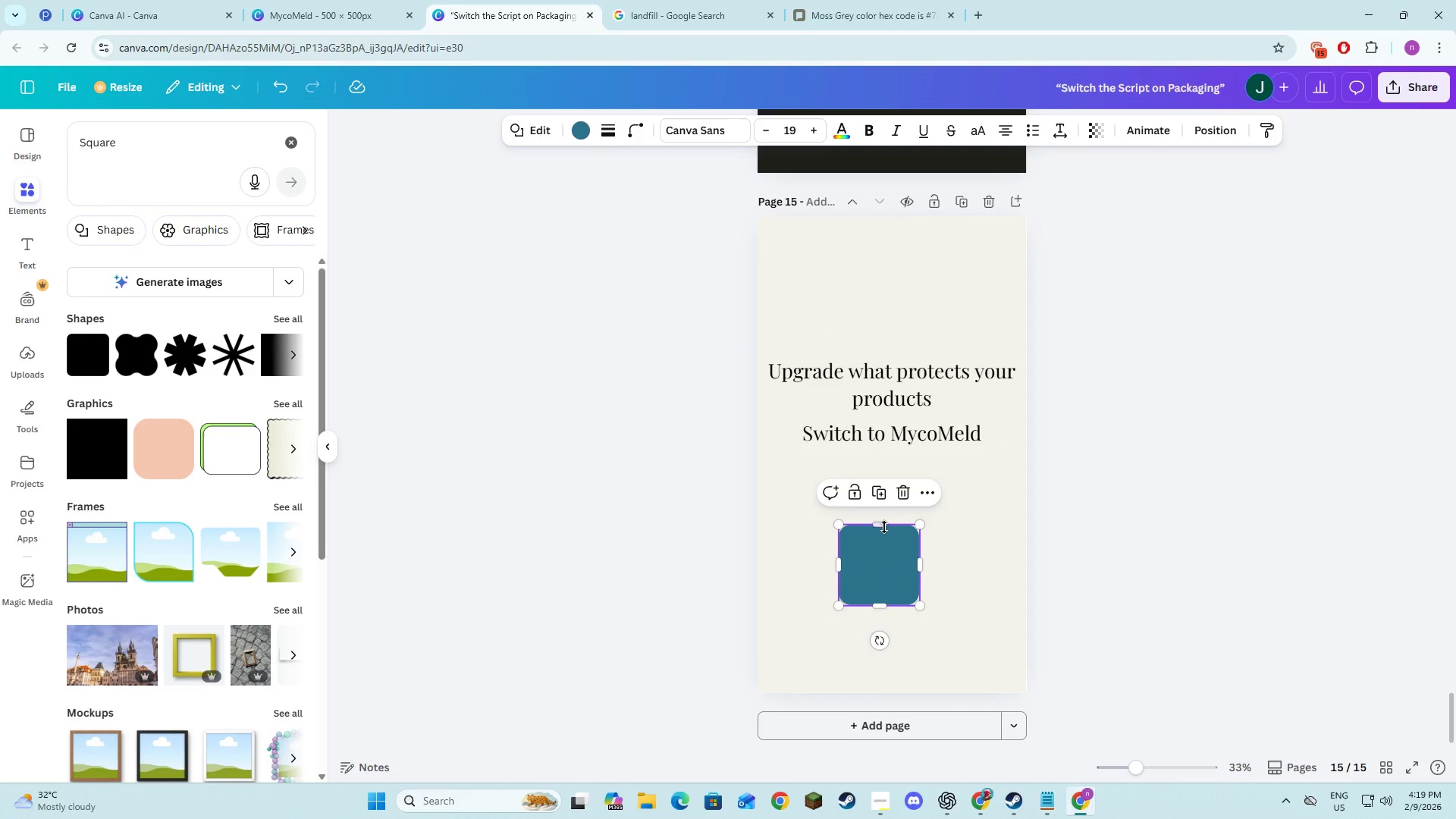 
left_click_drag(start_coordinate=[883, 522], to_coordinate=[881, 568])
 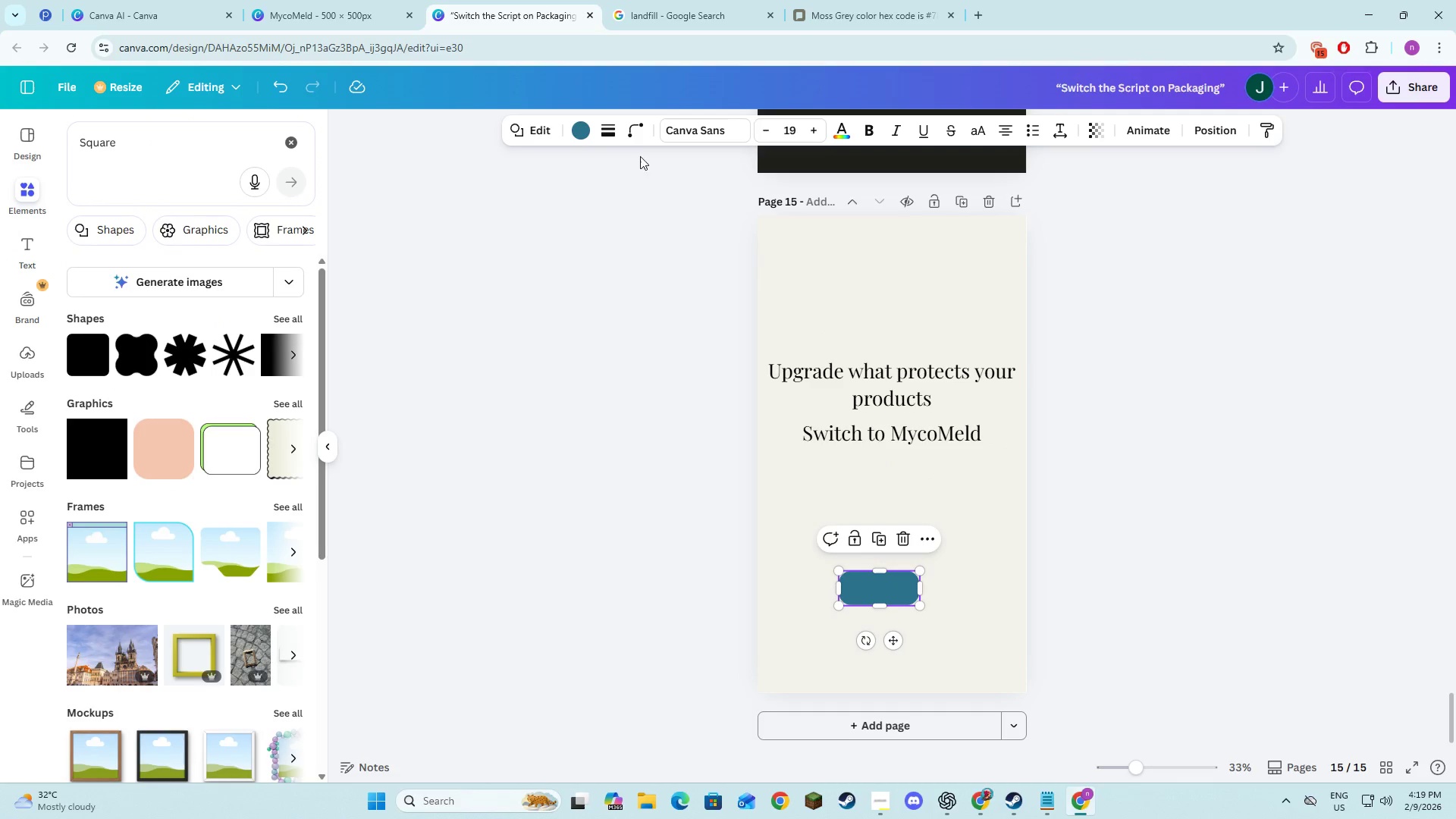 
left_click([629, 133])
 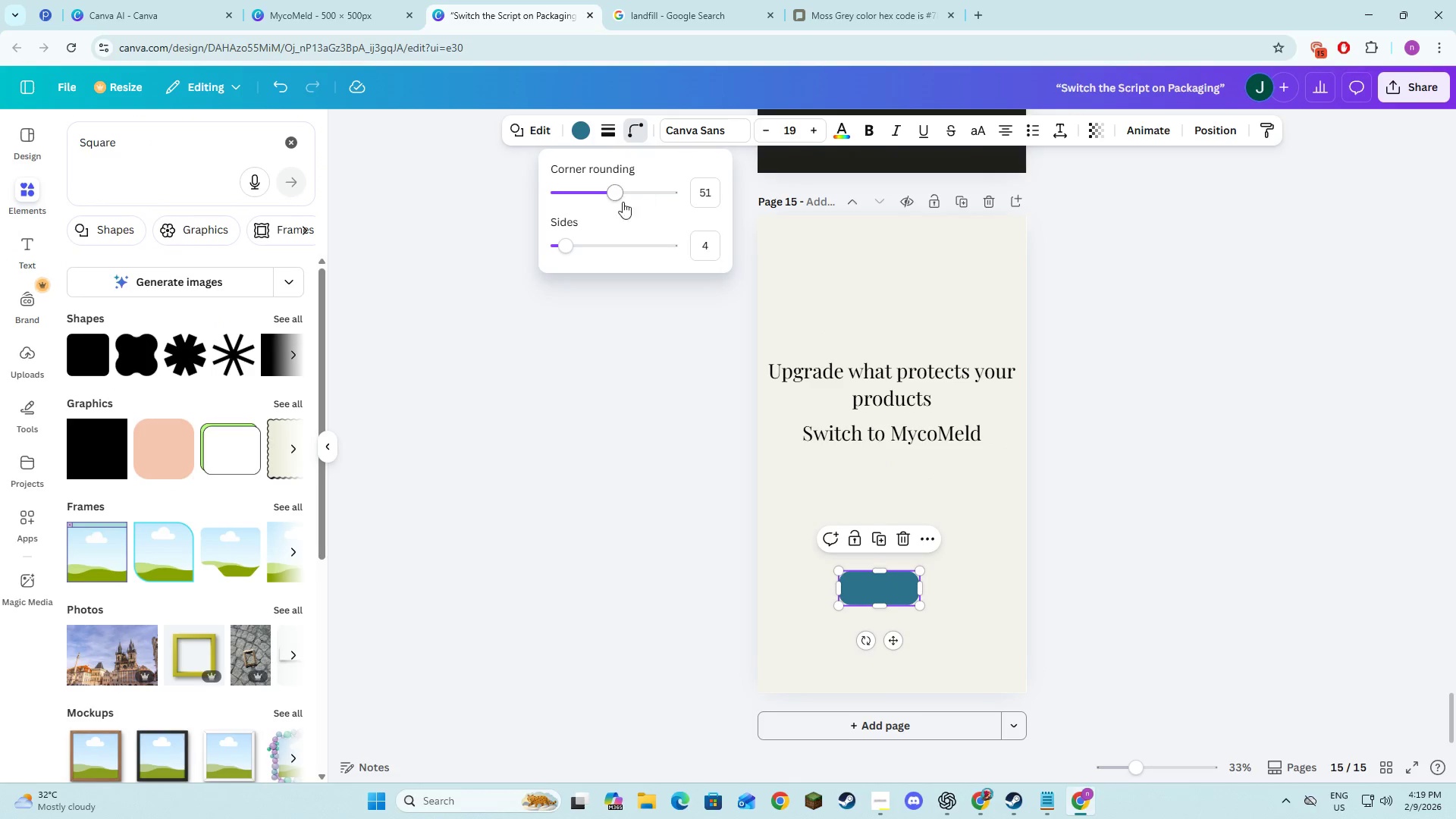 
left_click_drag(start_coordinate=[613, 195], to_coordinate=[676, 215])
 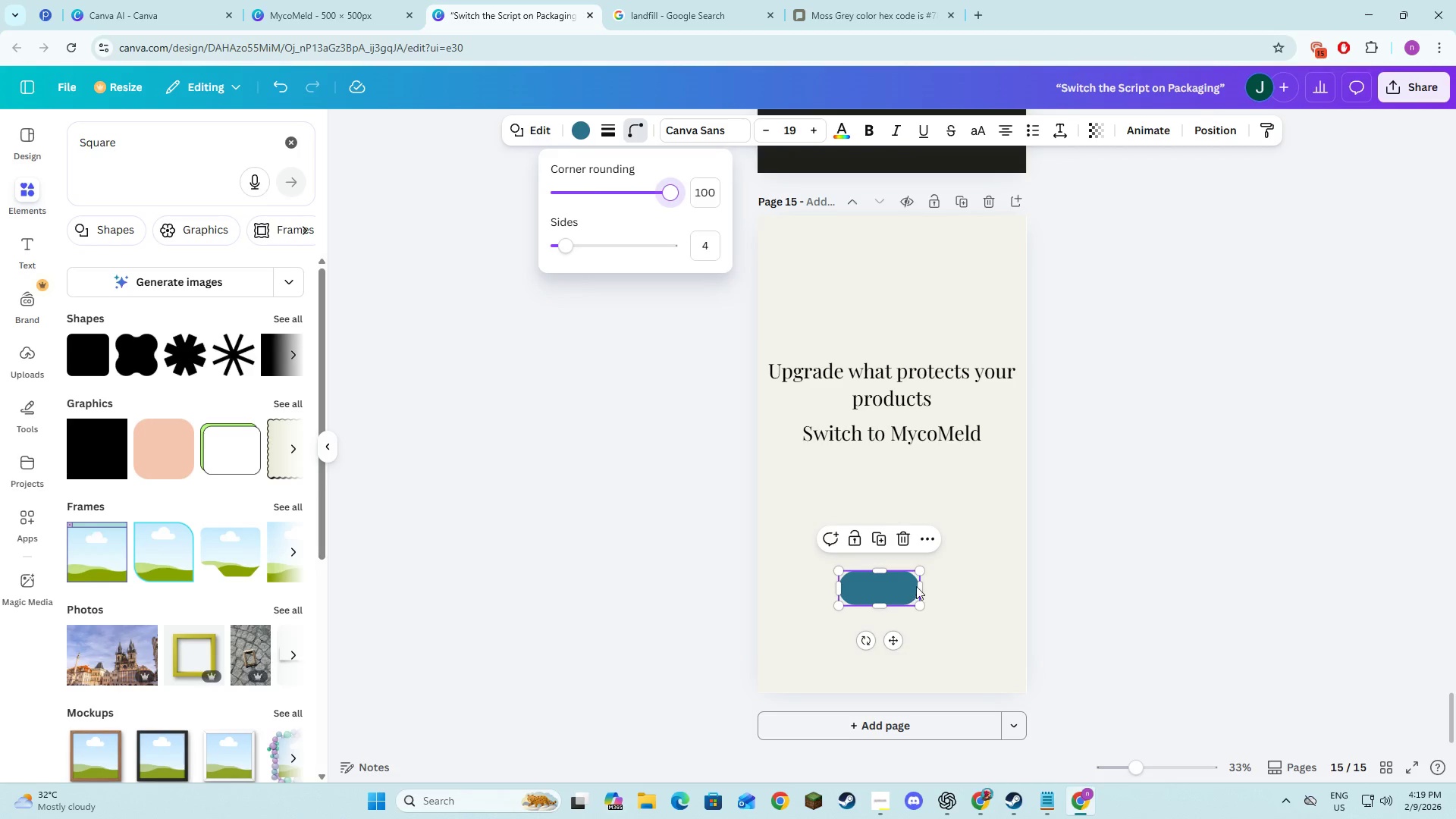 
left_click_drag(start_coordinate=[923, 588], to_coordinate=[982, 602])
 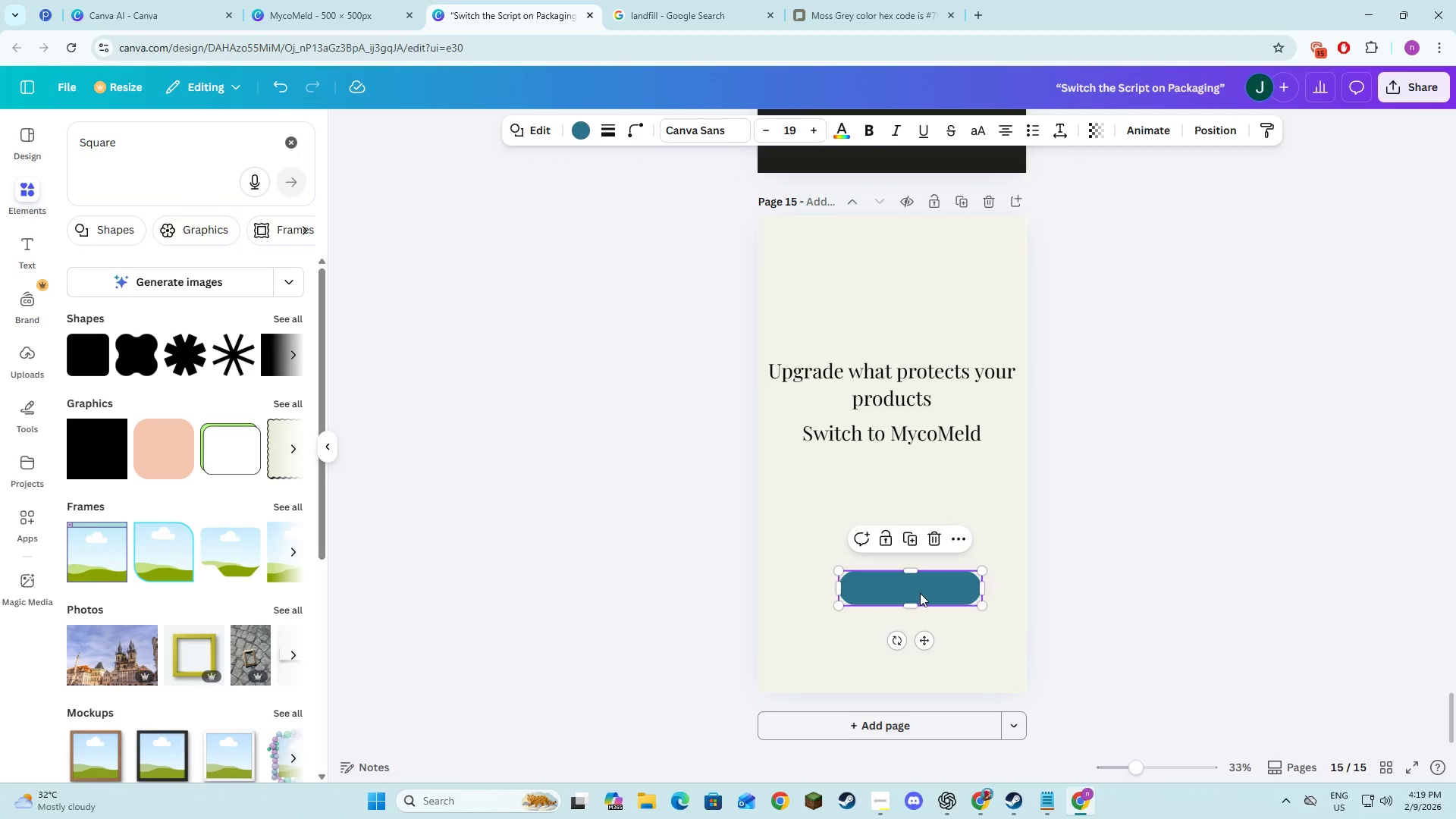 
left_click_drag(start_coordinate=[920, 593], to_coordinate=[902, 620])
 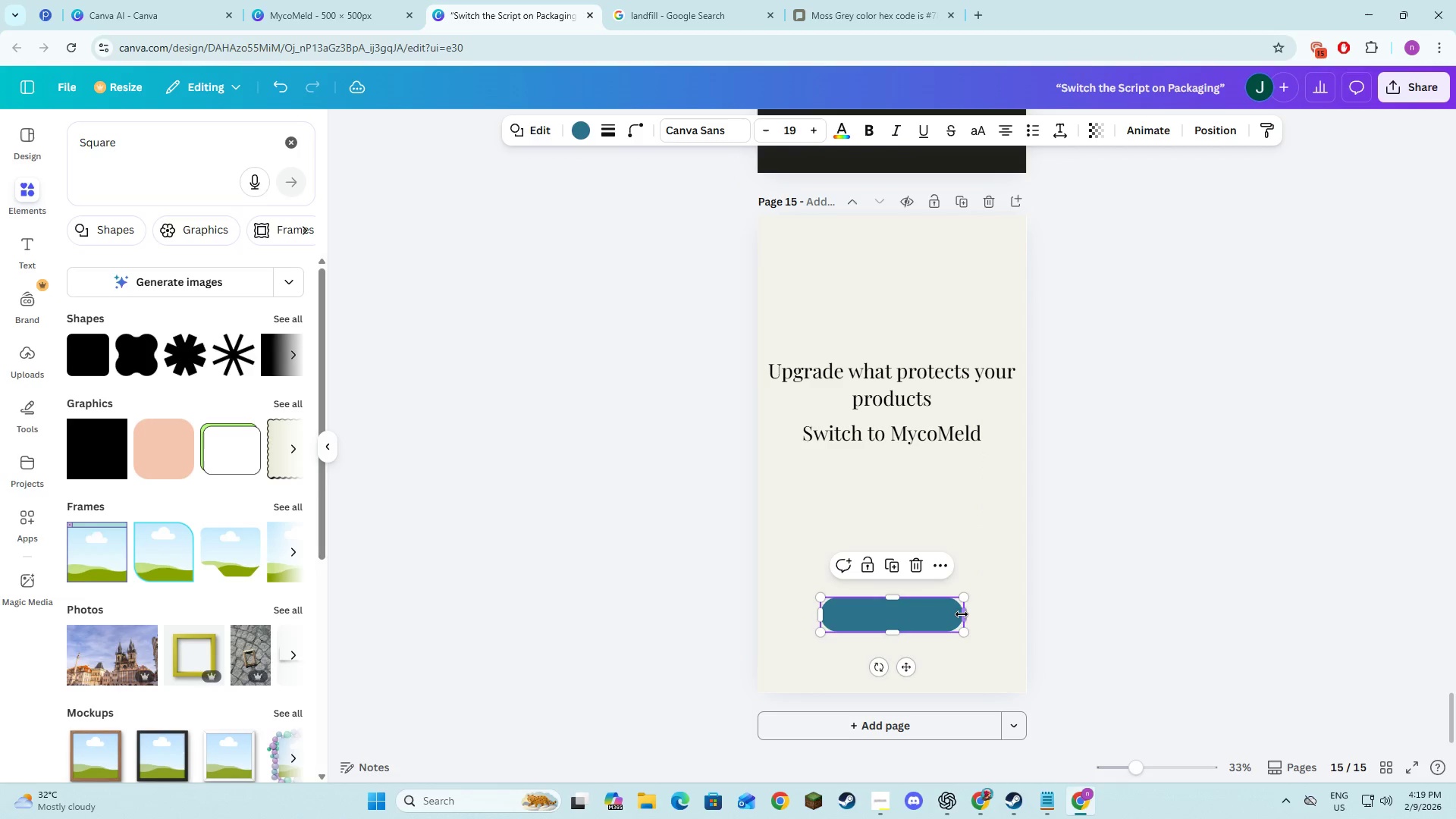 
left_click_drag(start_coordinate=[963, 614], to_coordinate=[977, 617])
 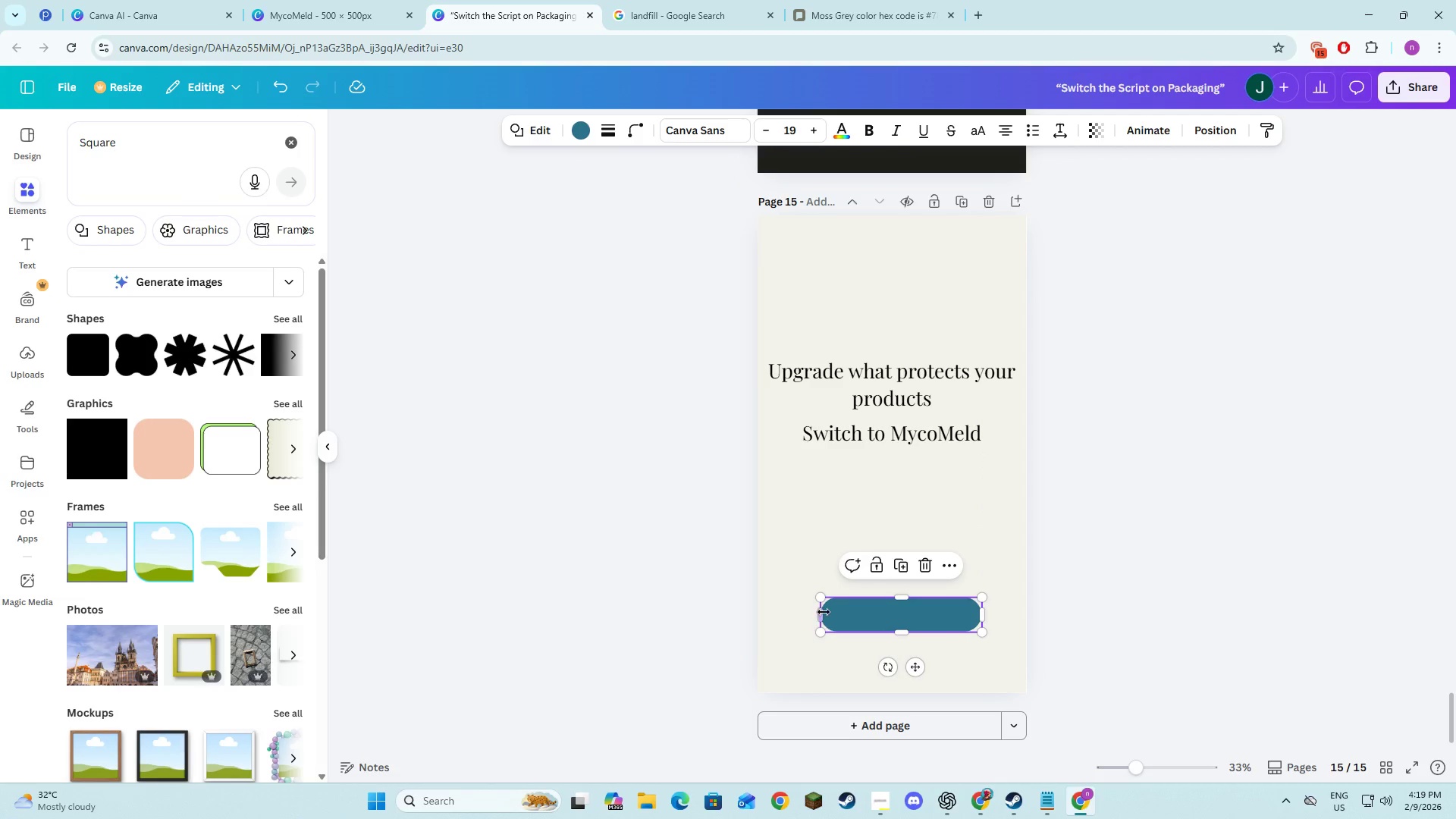 
left_click_drag(start_coordinate=[823, 612], to_coordinate=[799, 610])
 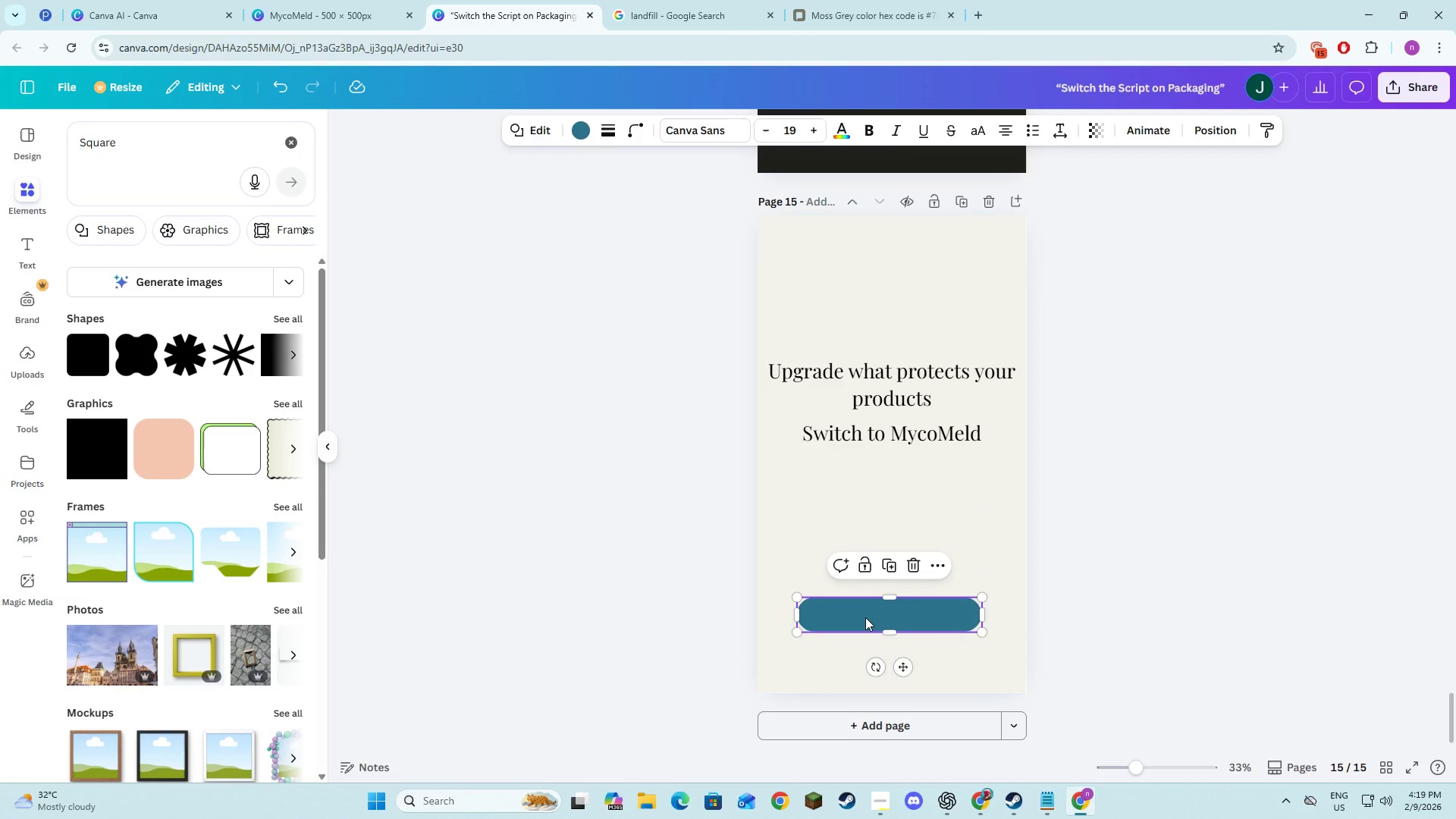 
double_click([865, 617])
 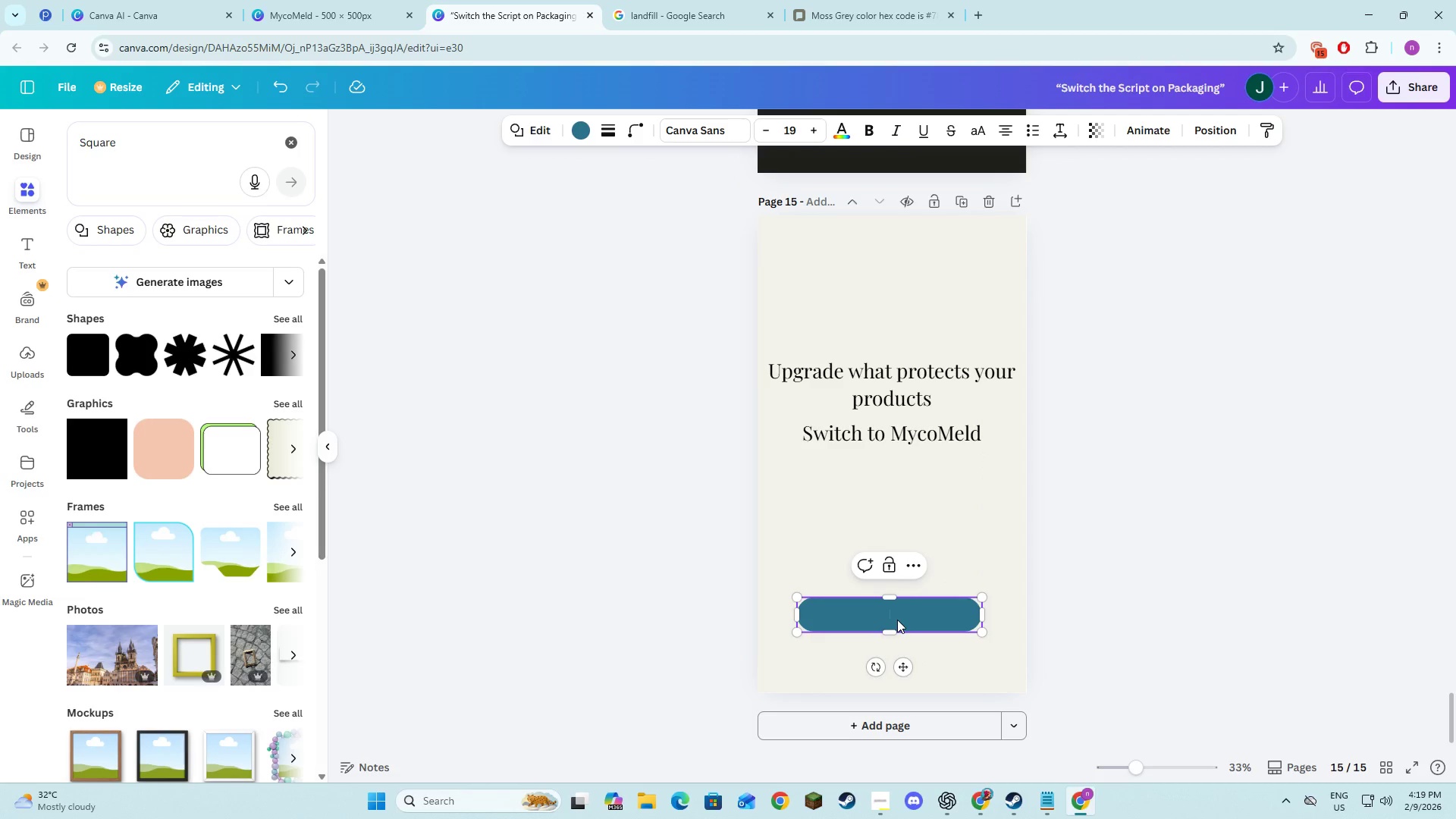 
type(Learn MOre)
 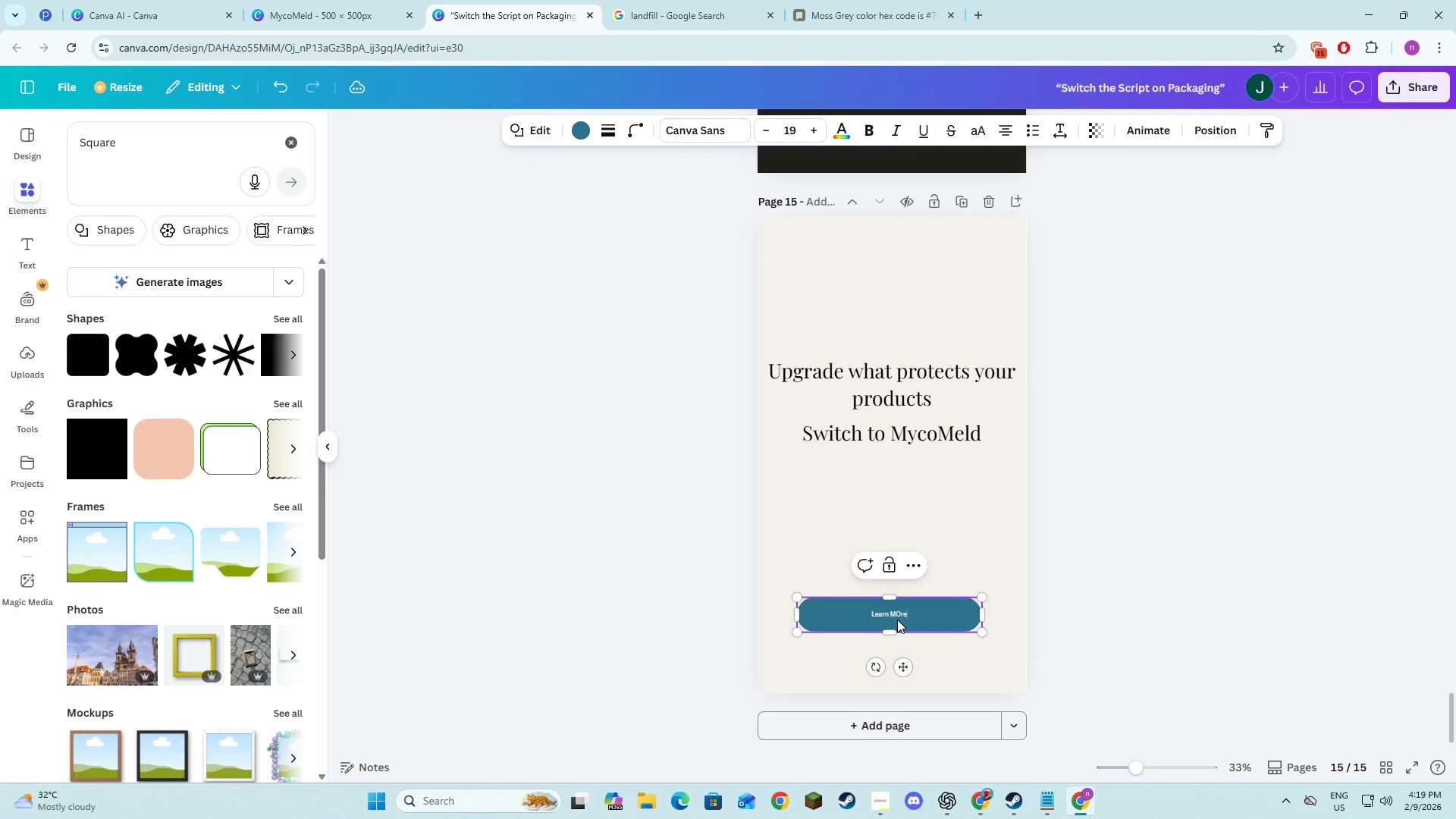 
key(Control+ControlLeft)
 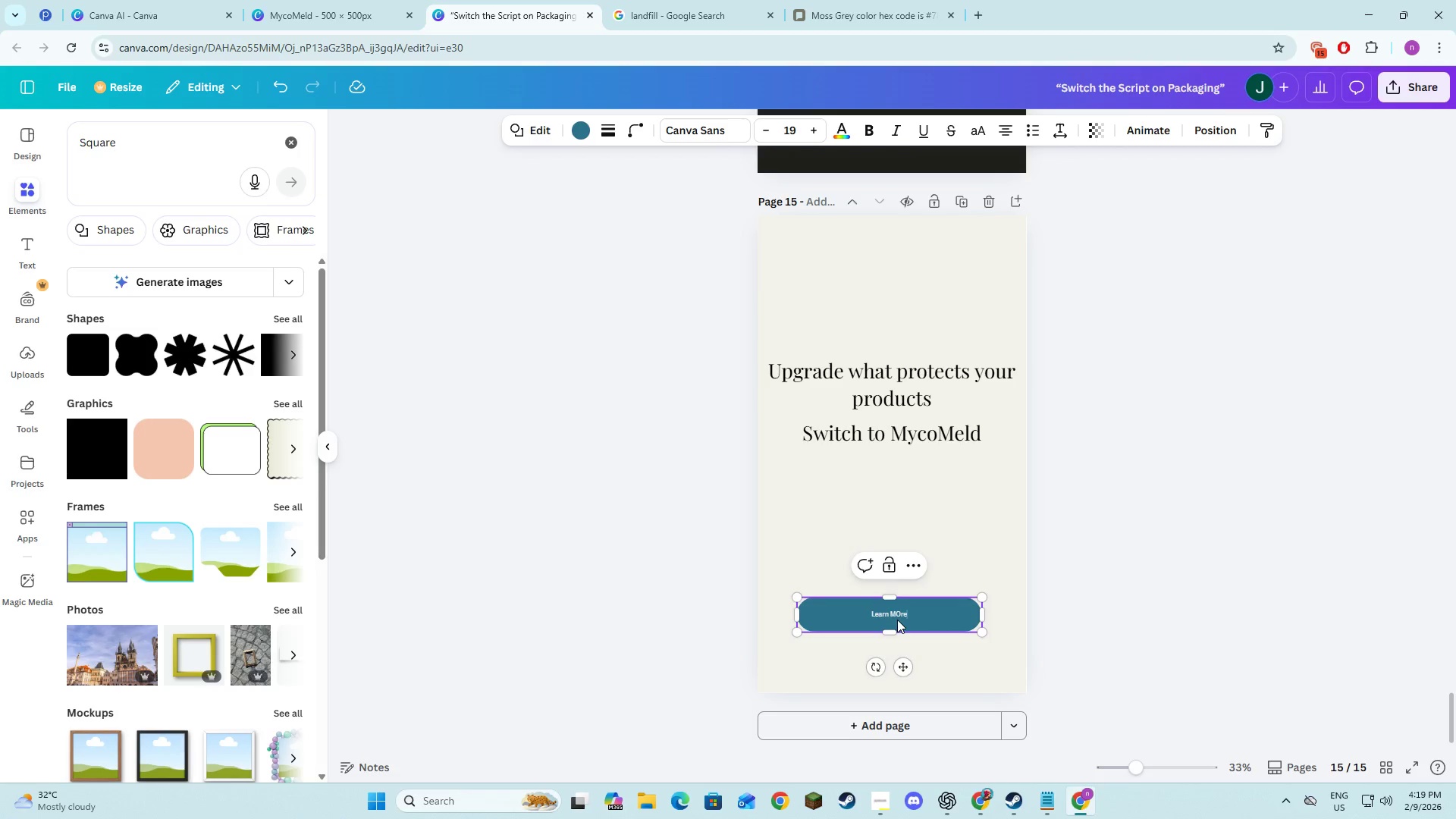 
key(Backspace)
key(Backspace)
key(Backspace)
type(ore)
 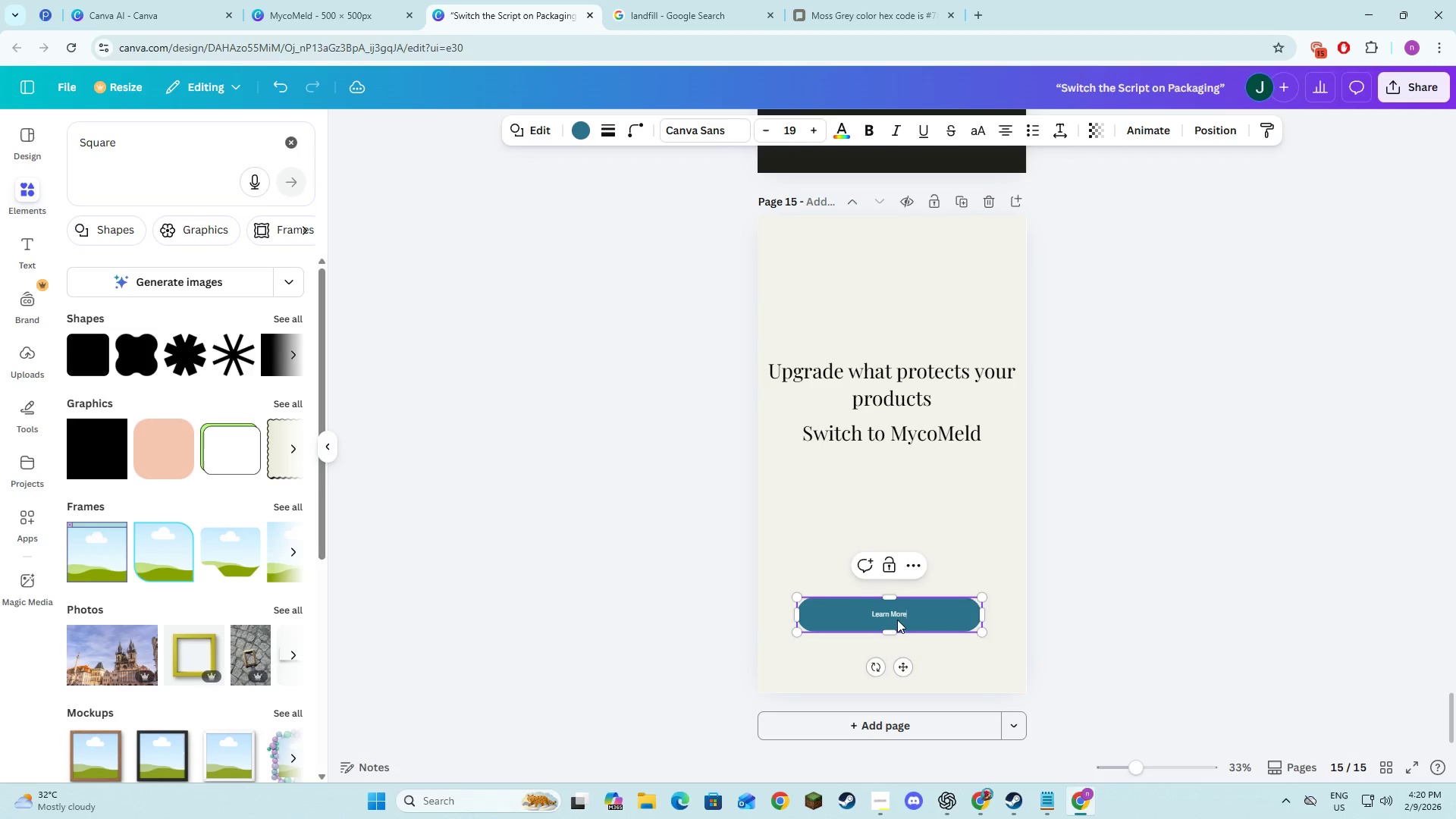 
key(Control+A)
 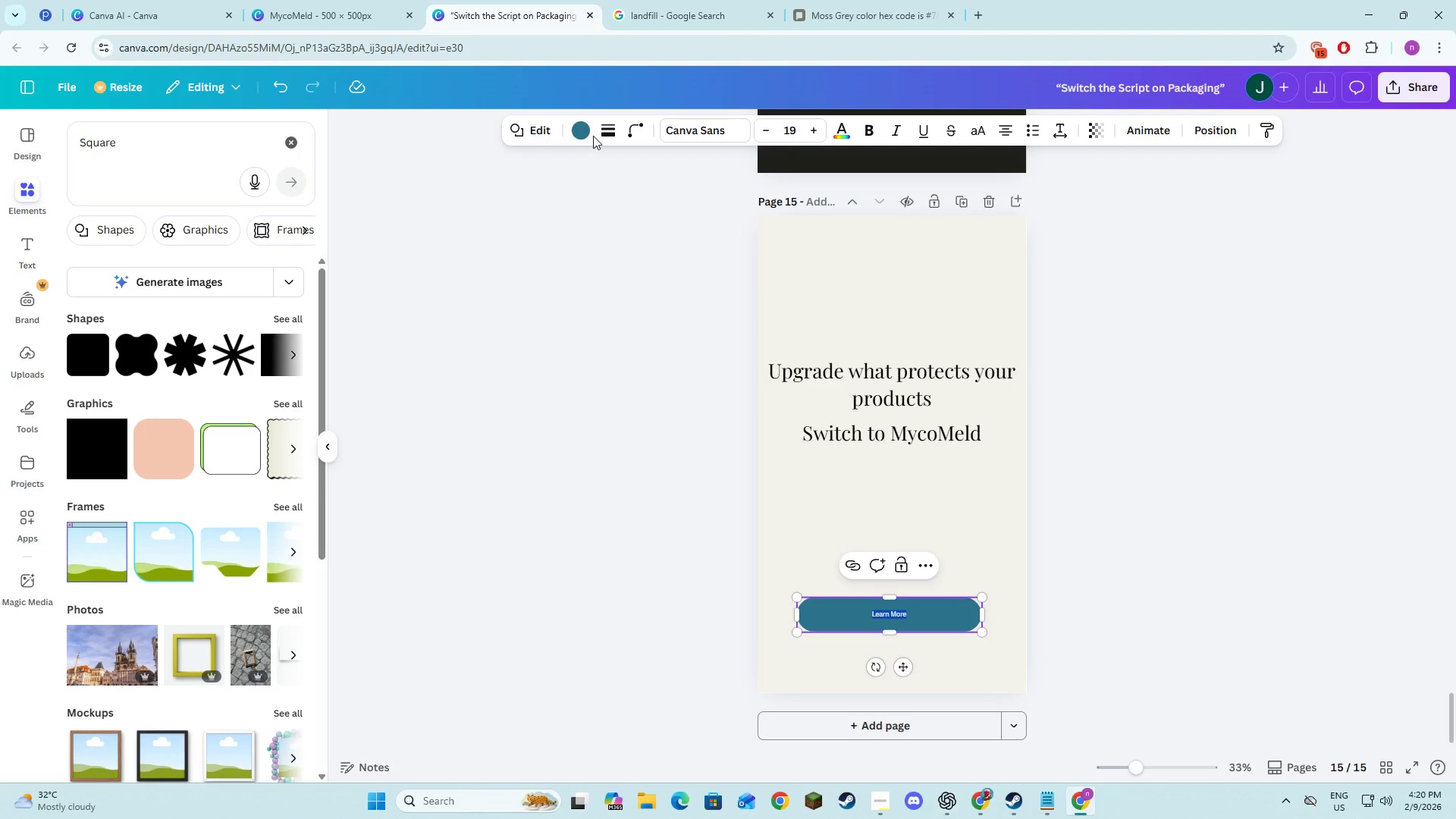 
left_click([584, 132])
 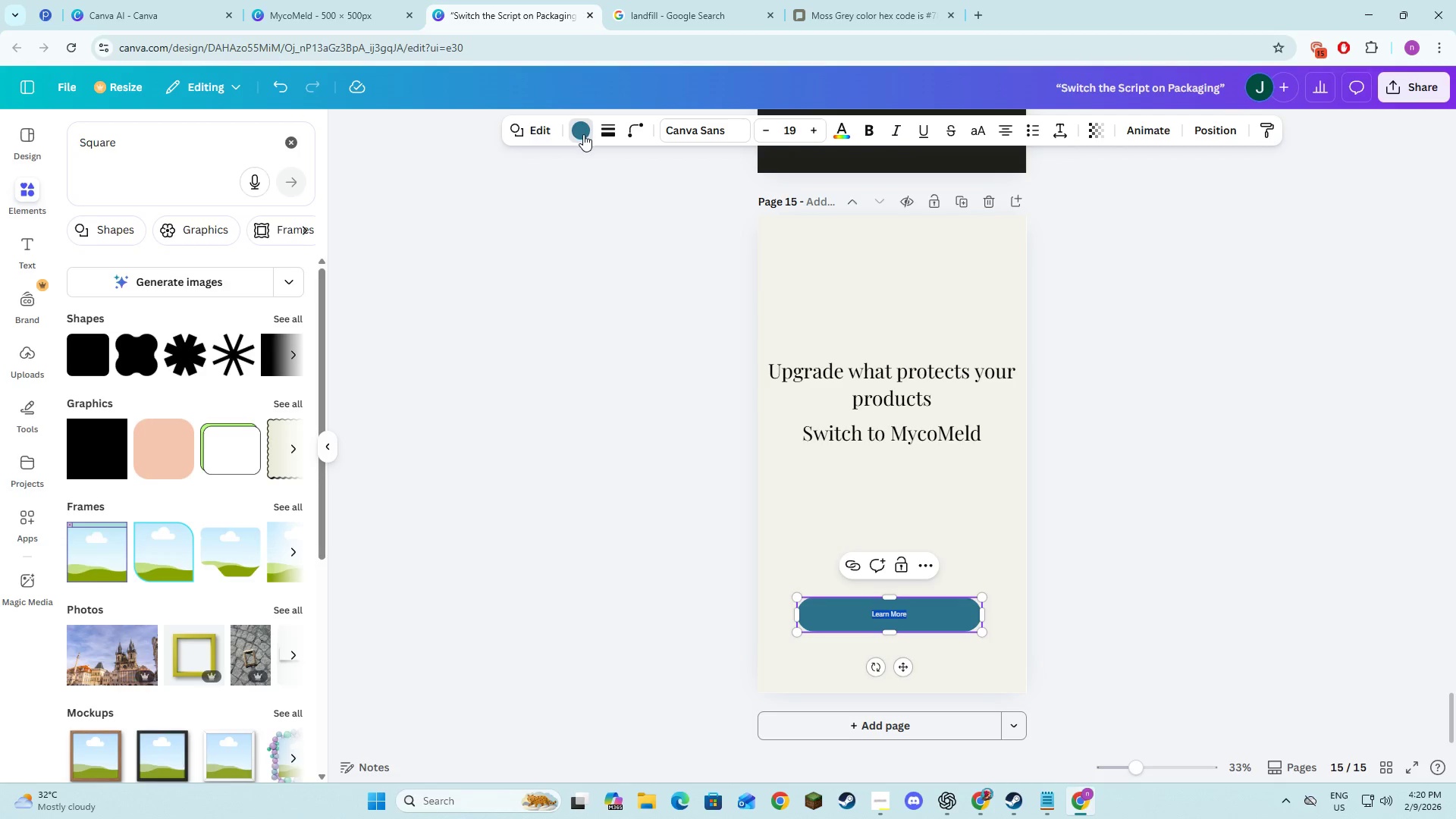 
key(Alt+AltLeft)
 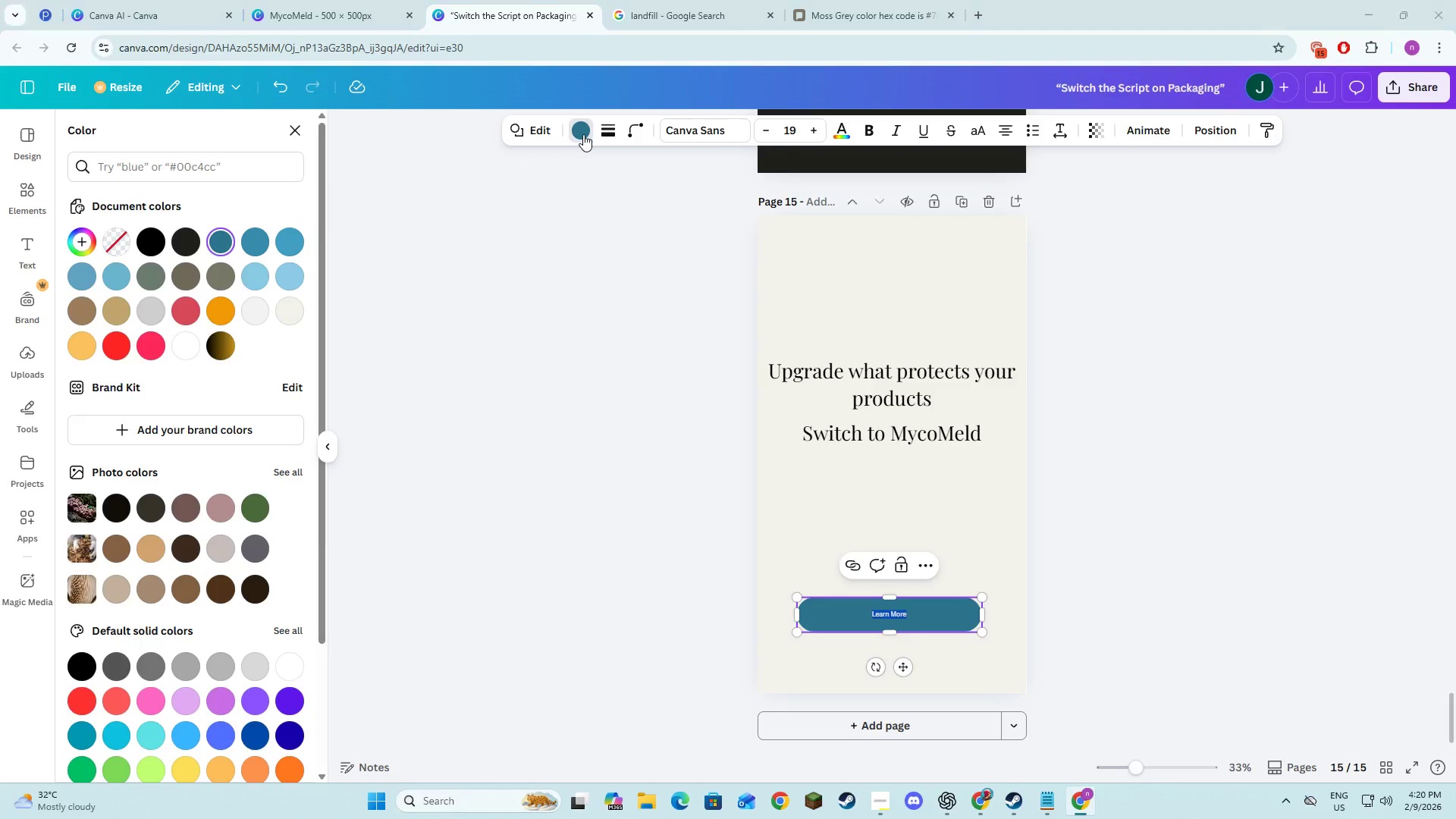 
key(Alt+Tab)
 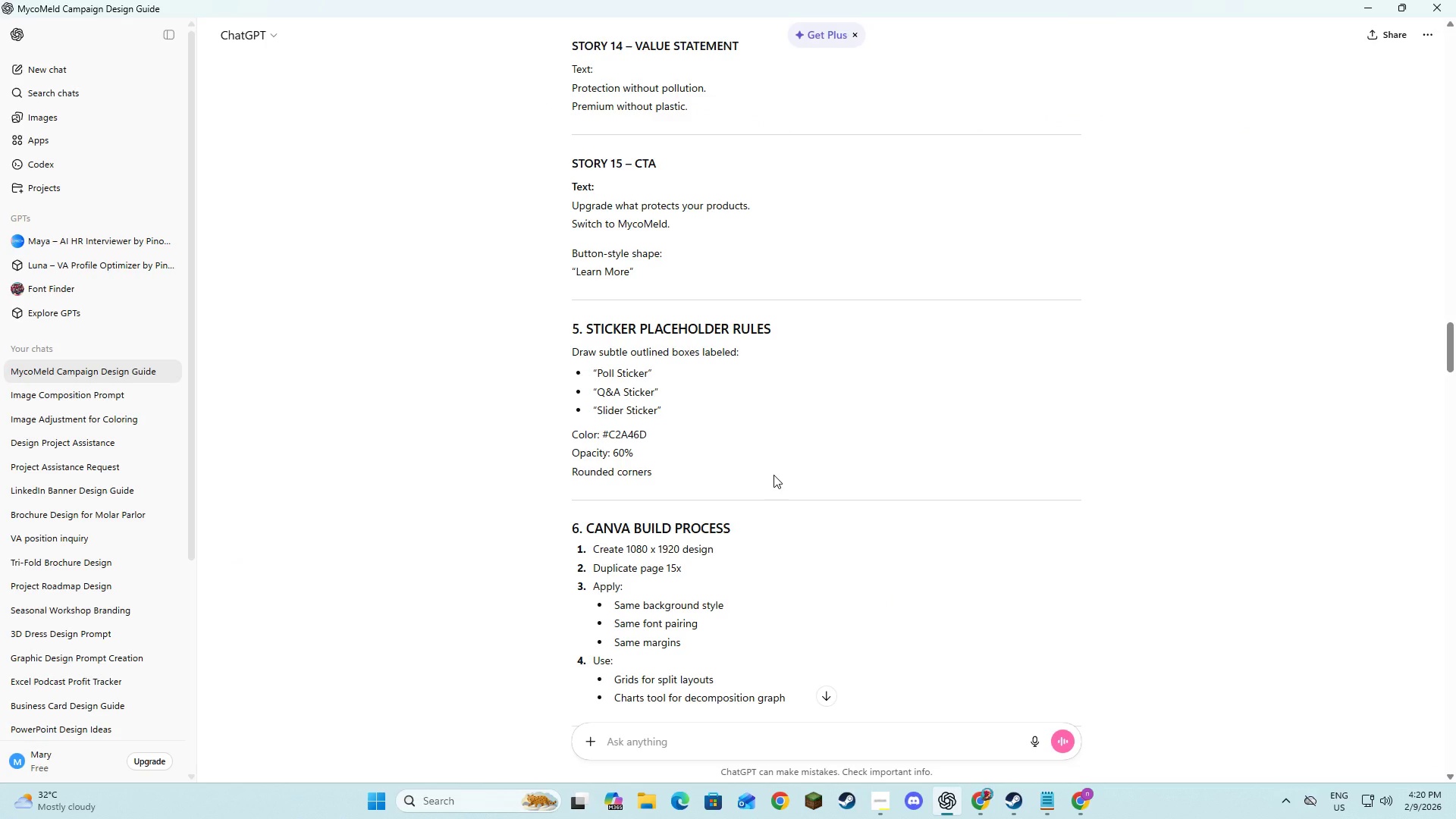 
scroll: coordinate [774, 475], scroll_direction: down, amount: 6.0
 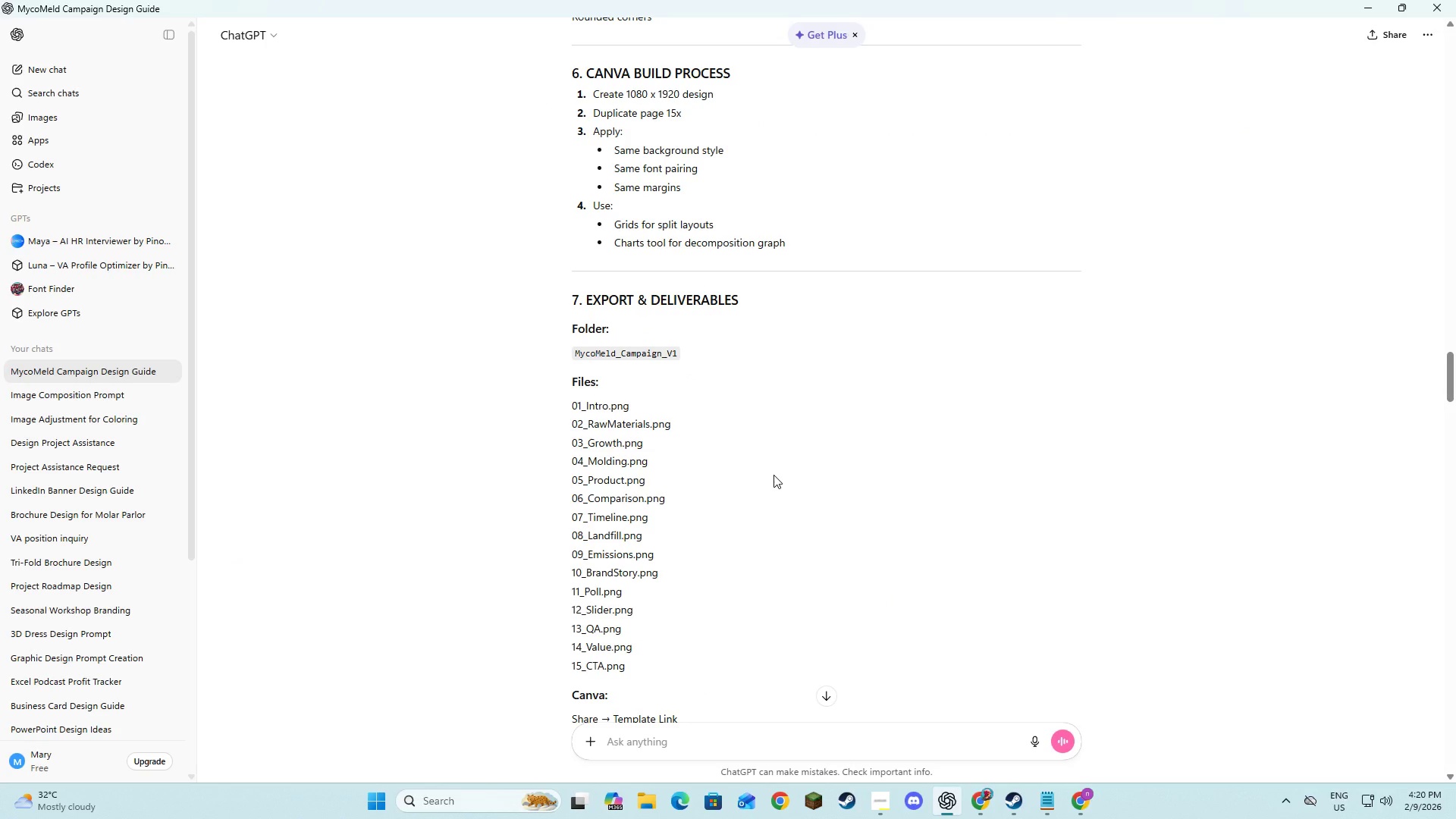 
scroll: coordinate [774, 475], scroll_direction: up, amount: 1.0
 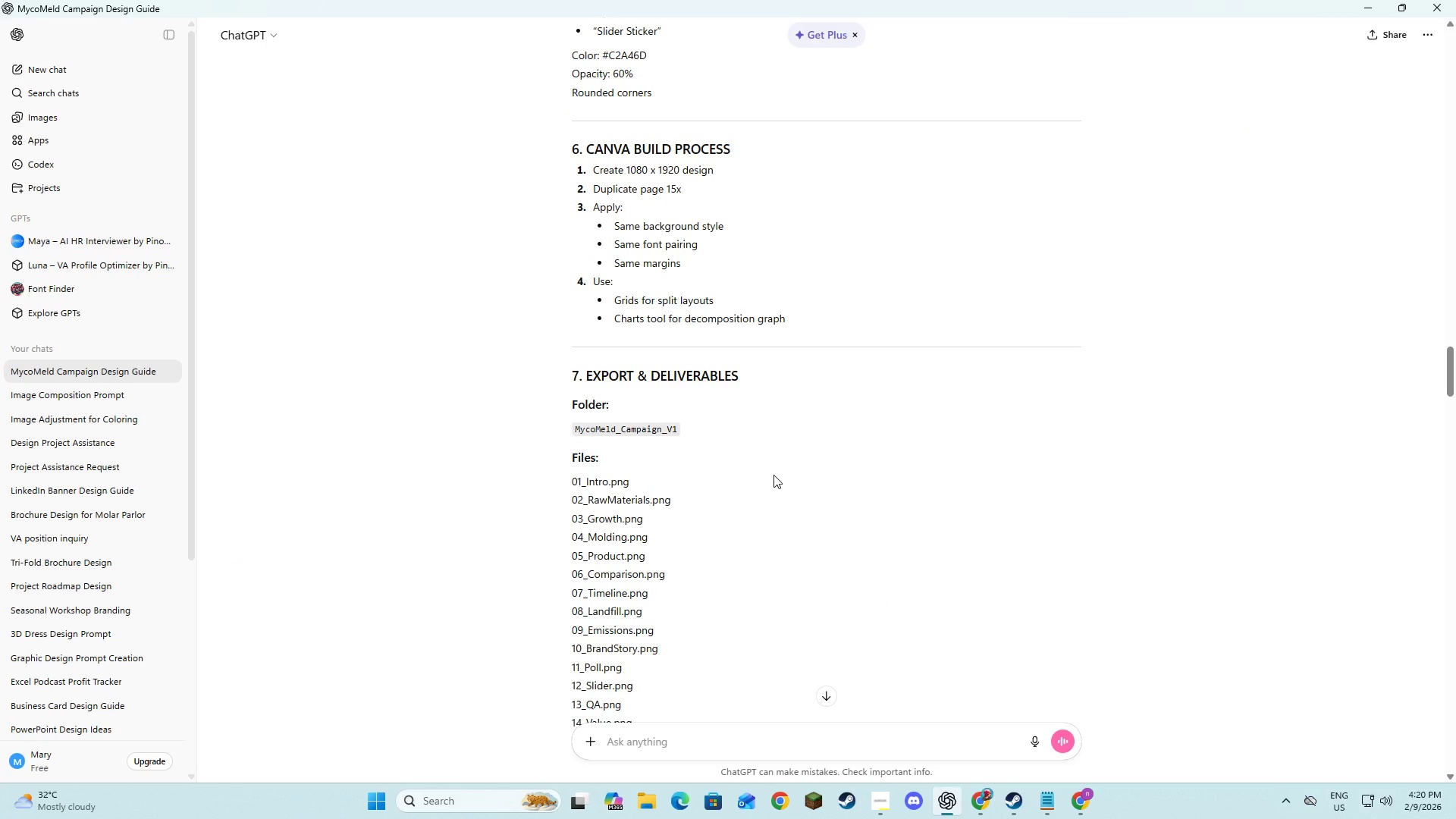 
scroll: coordinate [774, 475], scroll_direction: down, amount: 58.0
 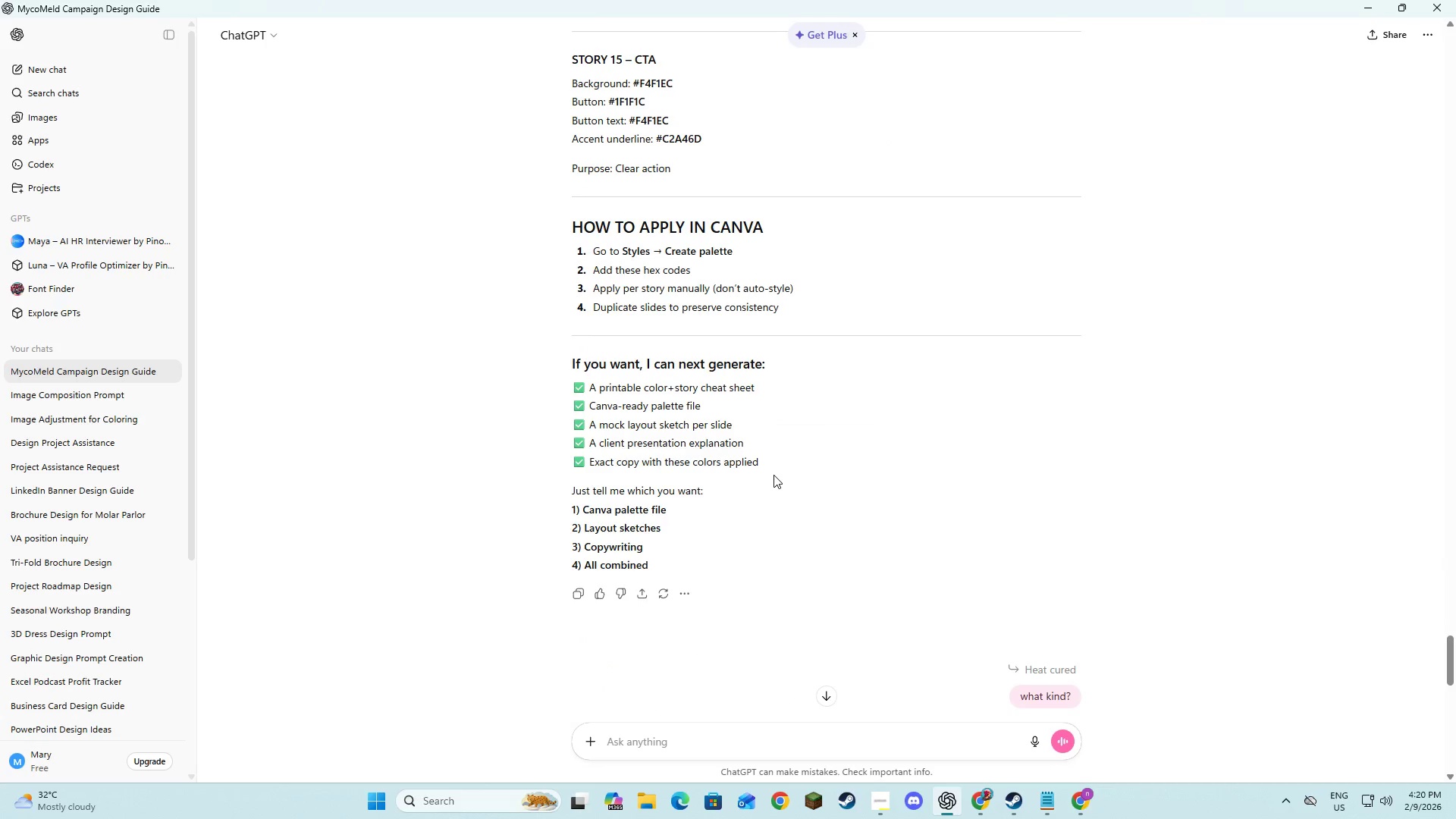 
key(Alt+AltLeft)
 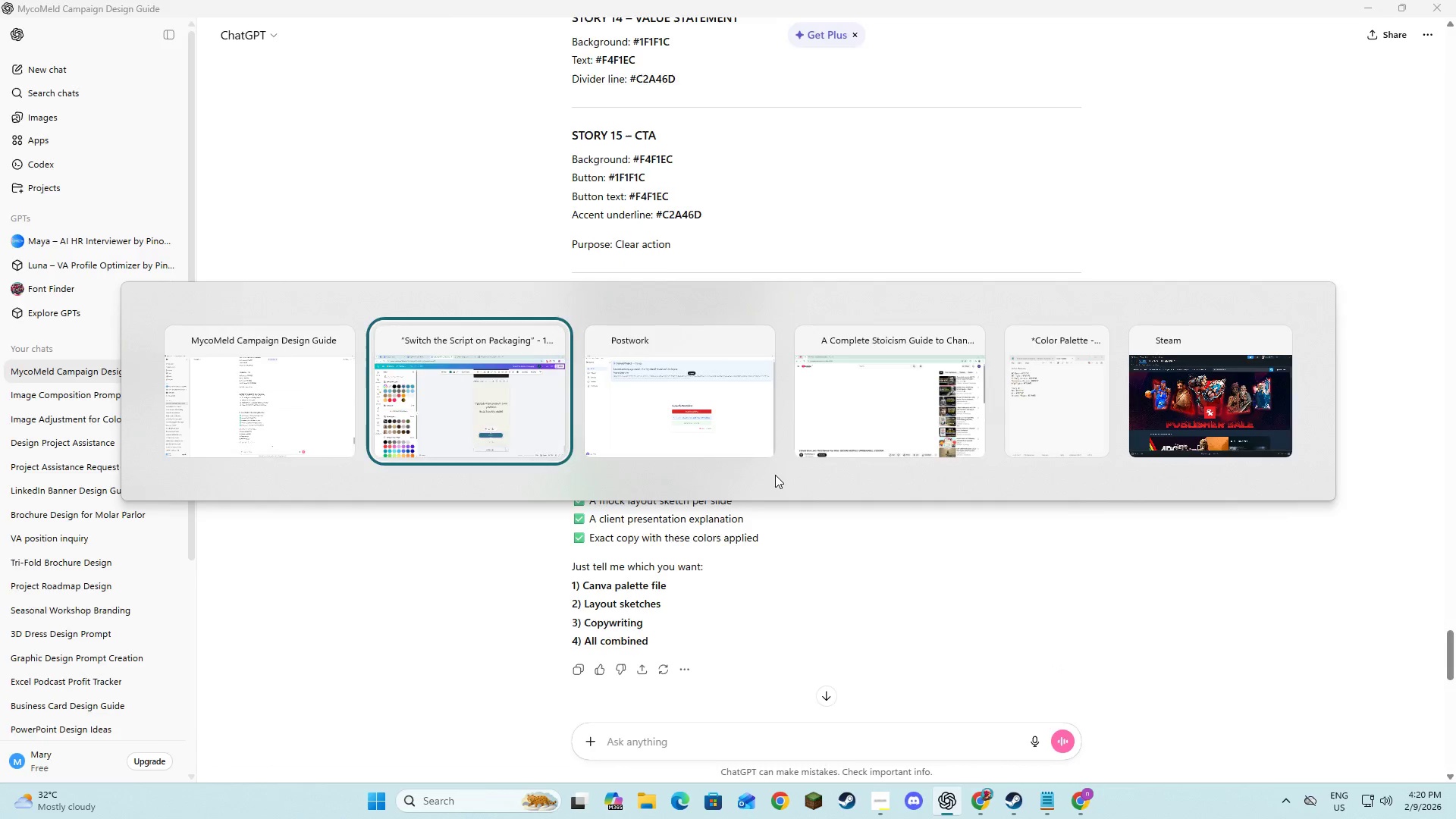 
key(Alt+Tab)
 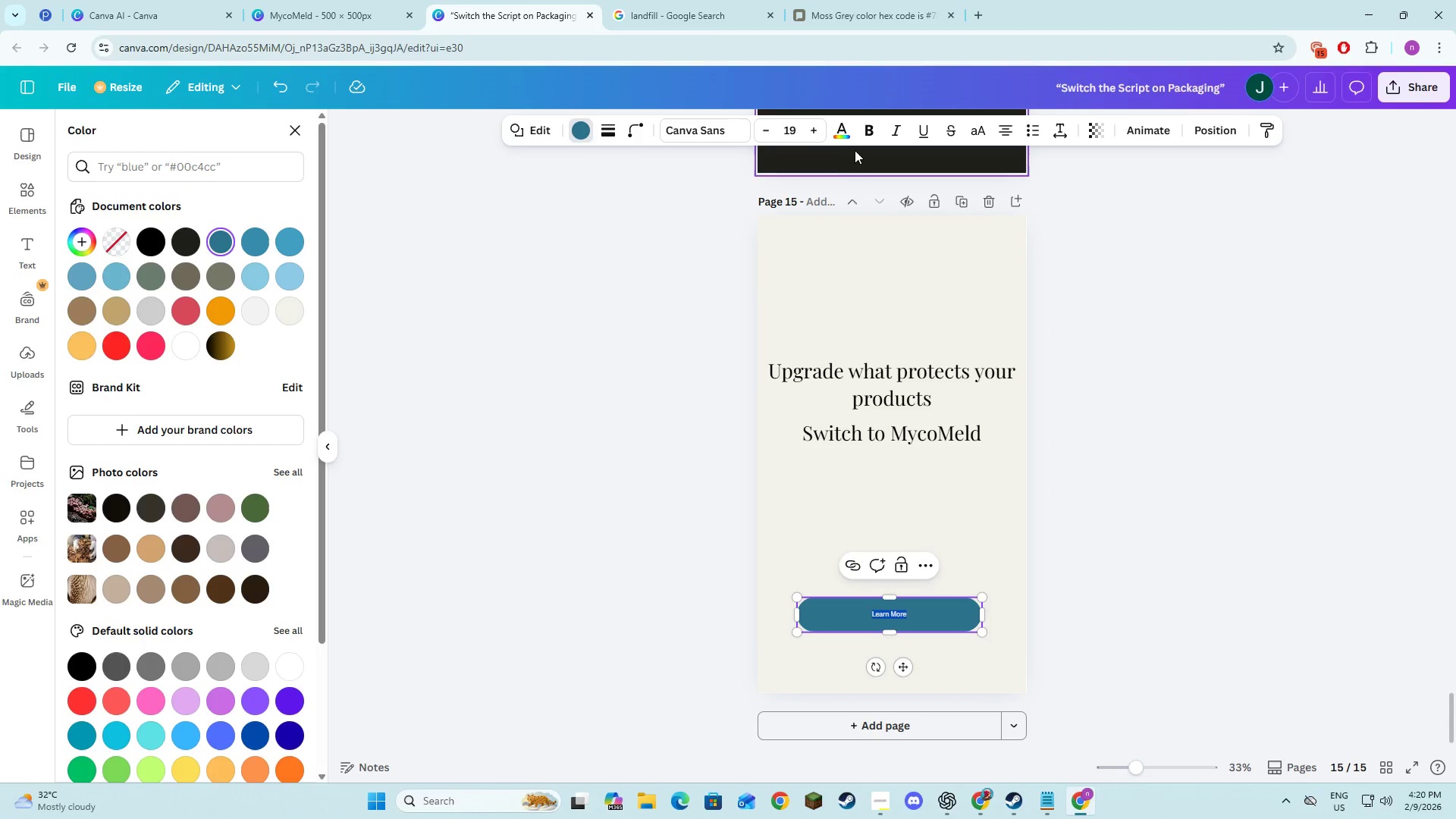 
scroll: coordinate [774, 475], scroll_direction: up, amount: 1.0
 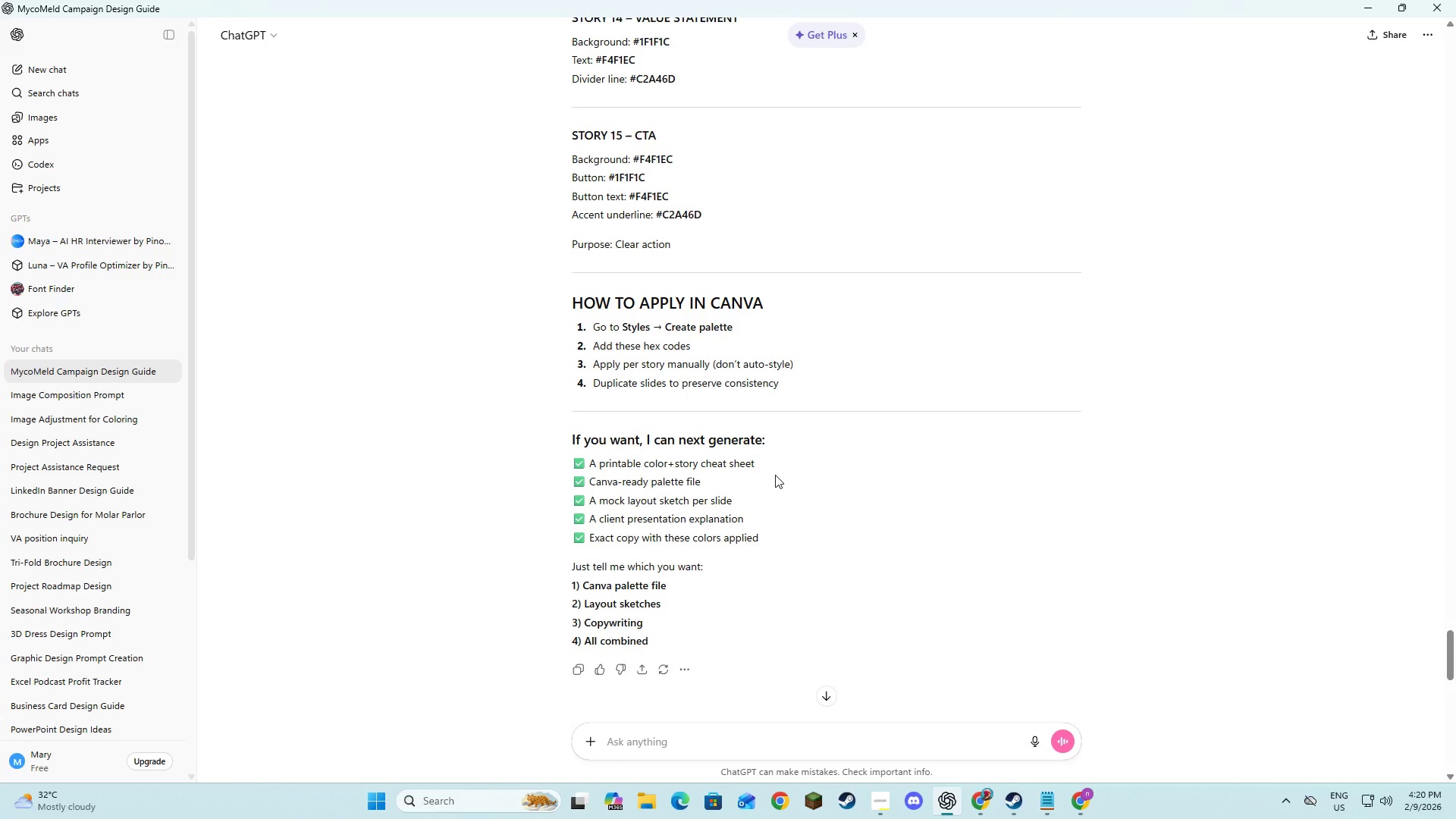 
left_click([841, 127])
 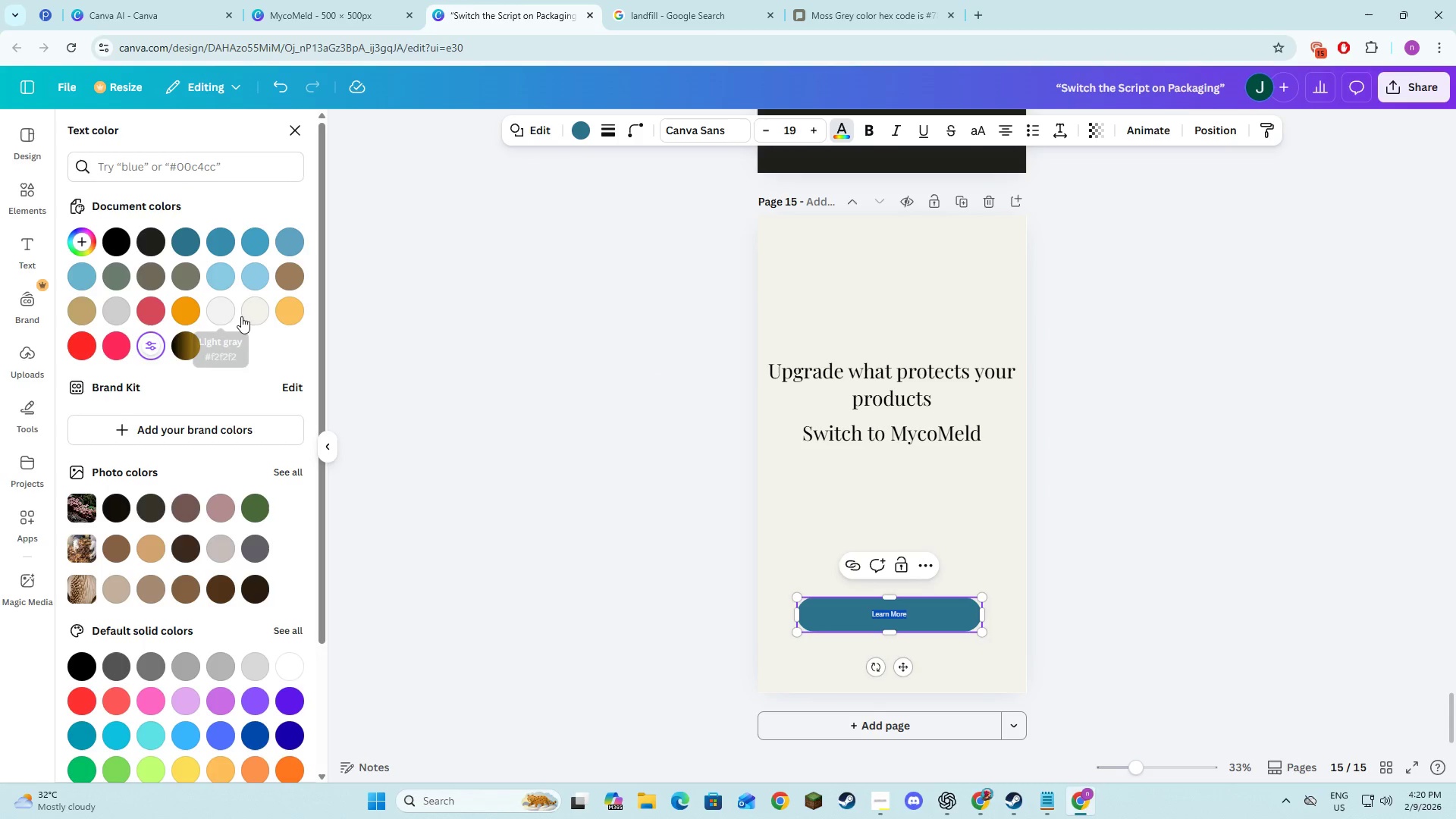 
left_click([242, 316])
 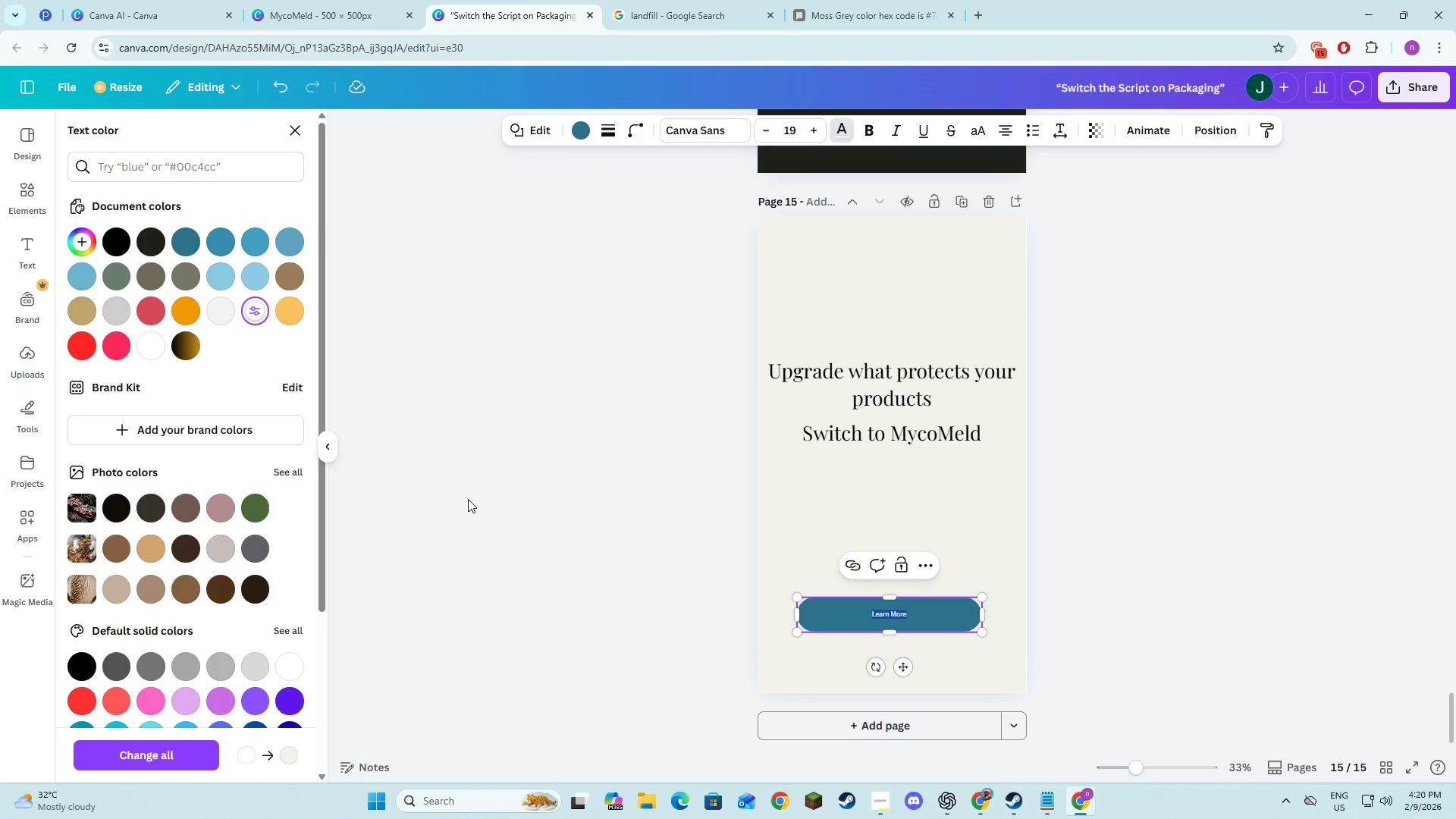 
left_click([468, 499])
 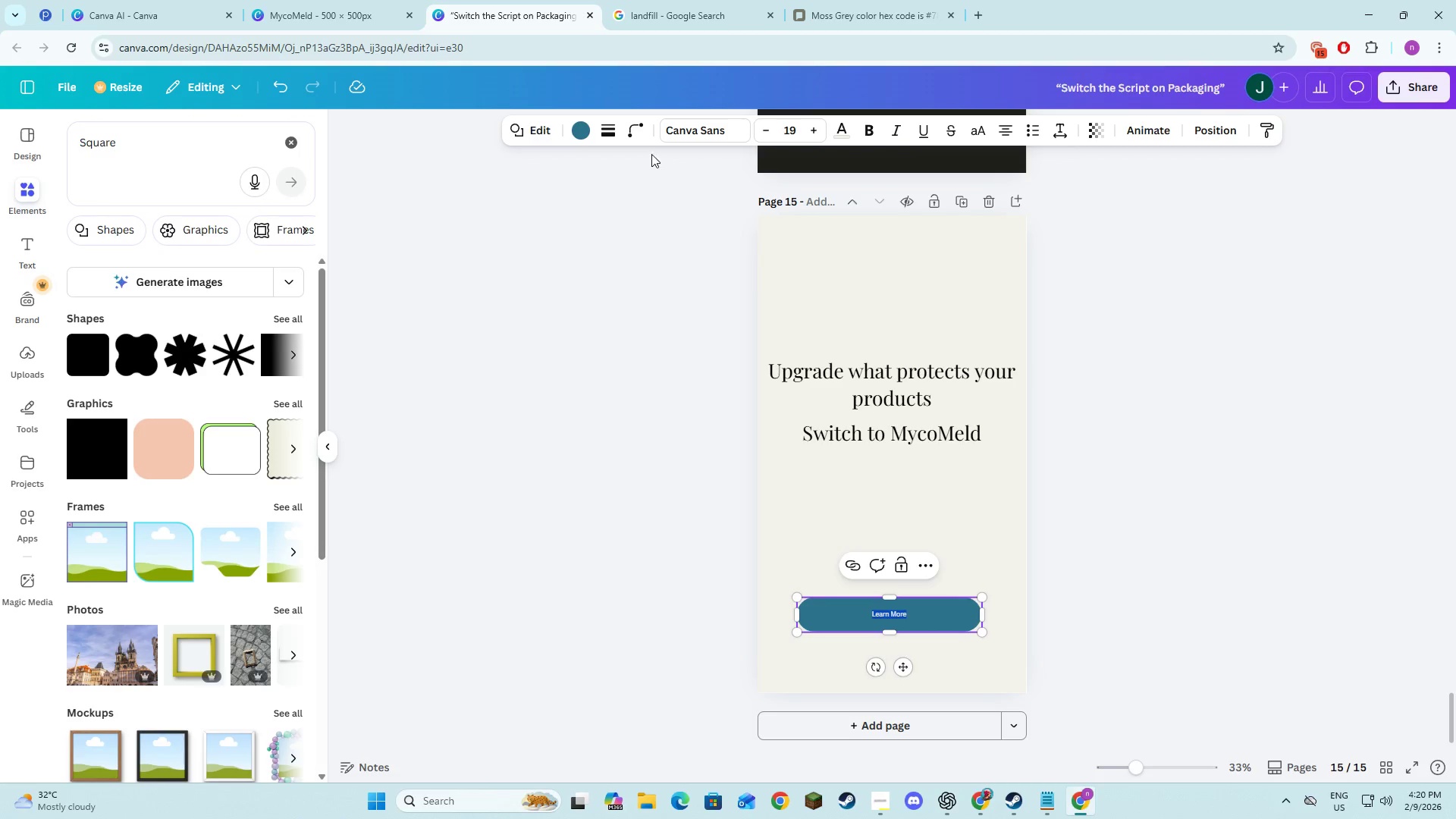 
left_click([735, 136])
 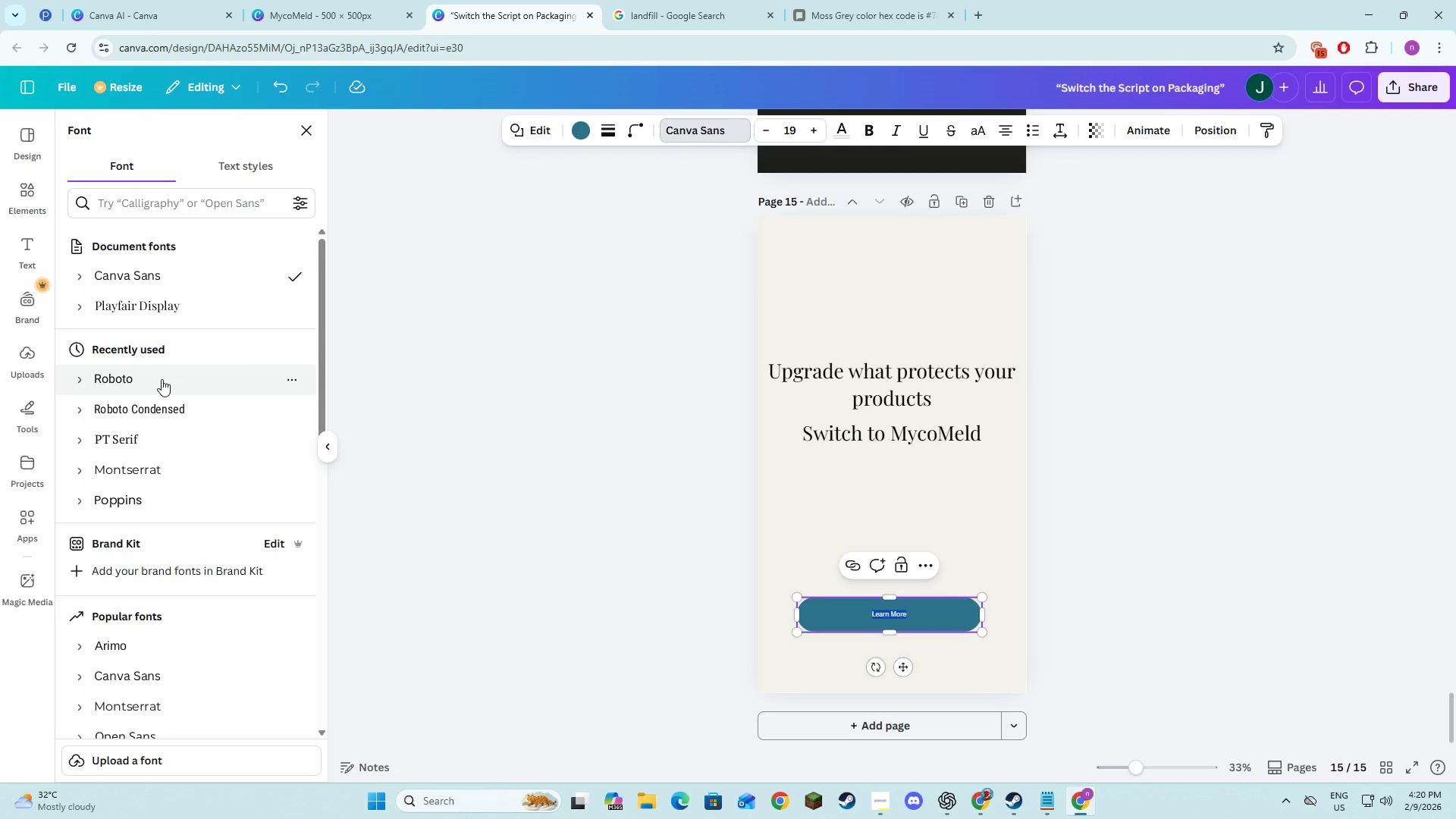 
left_click([162, 293])
 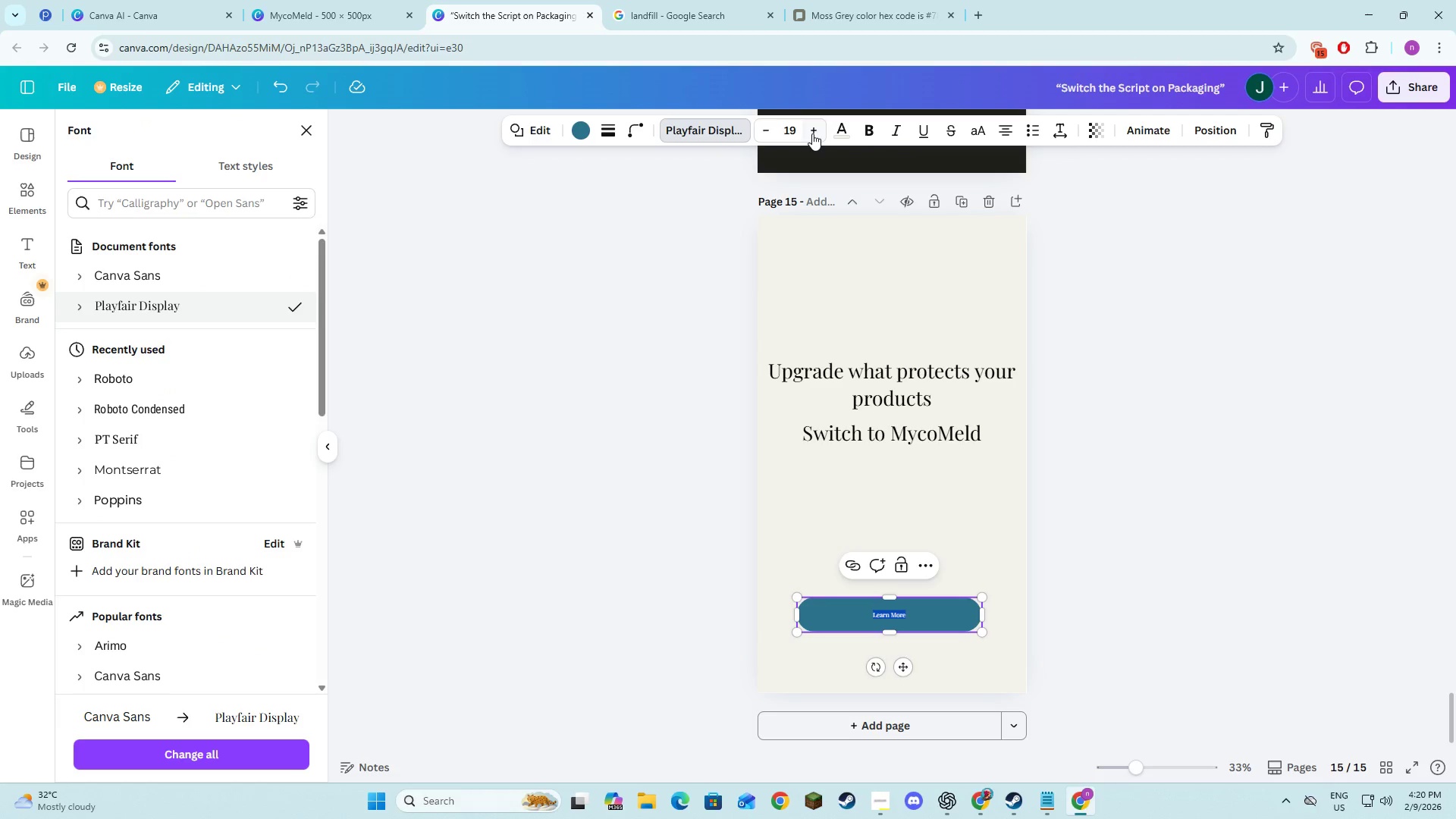 
double_click([812, 133])
 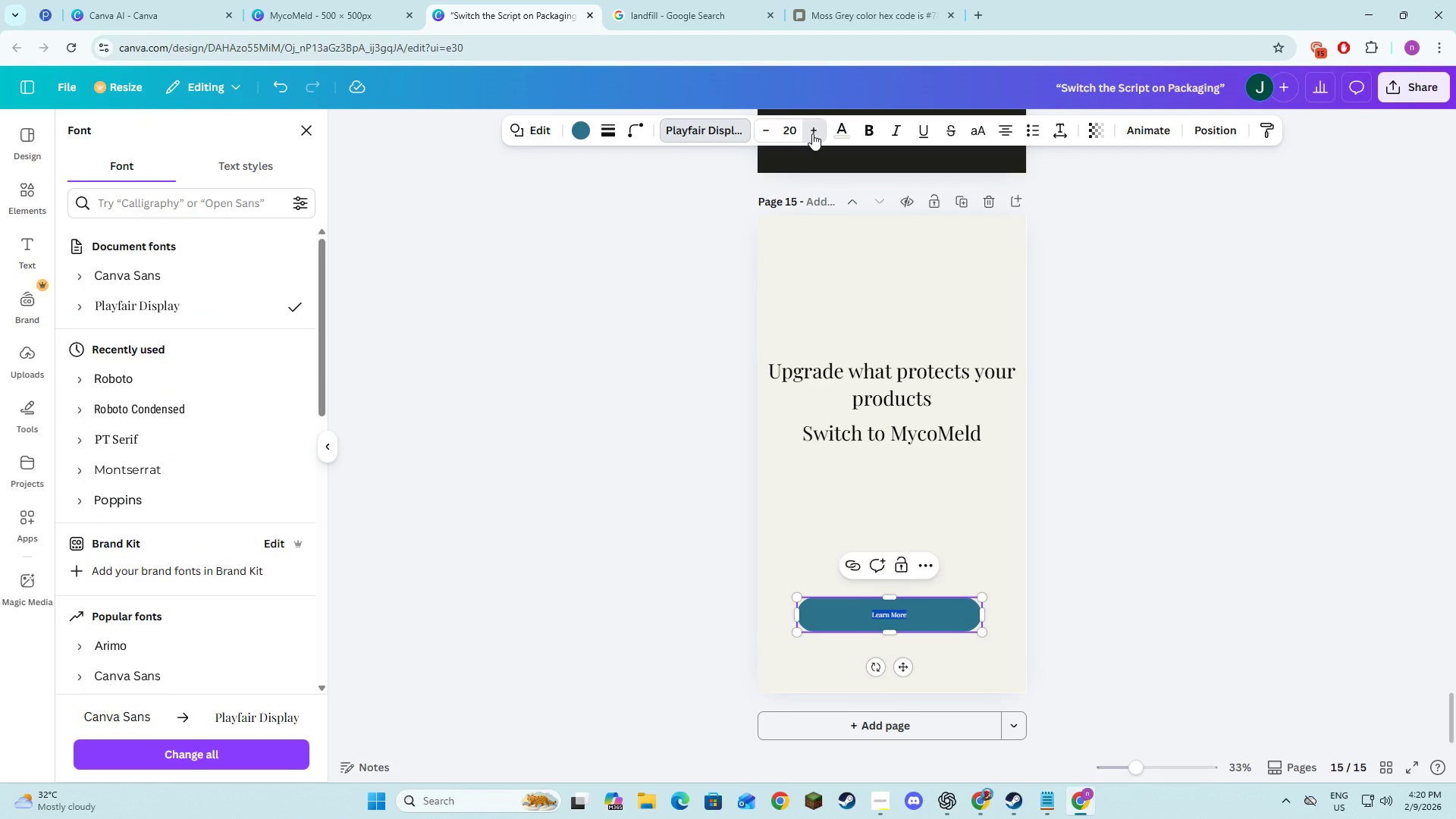 
triple_click([812, 133])
 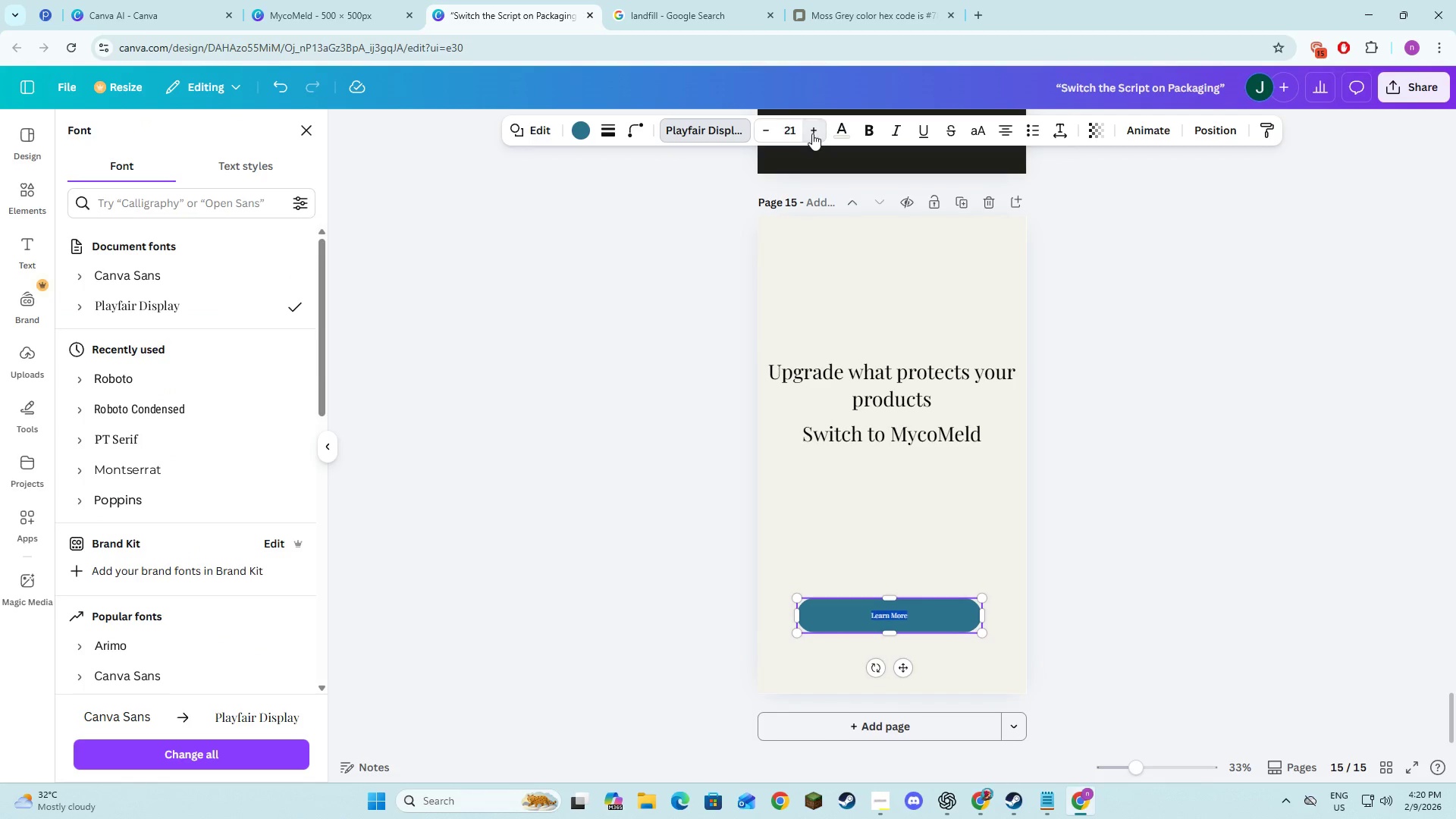 
triple_click([812, 133])
 